 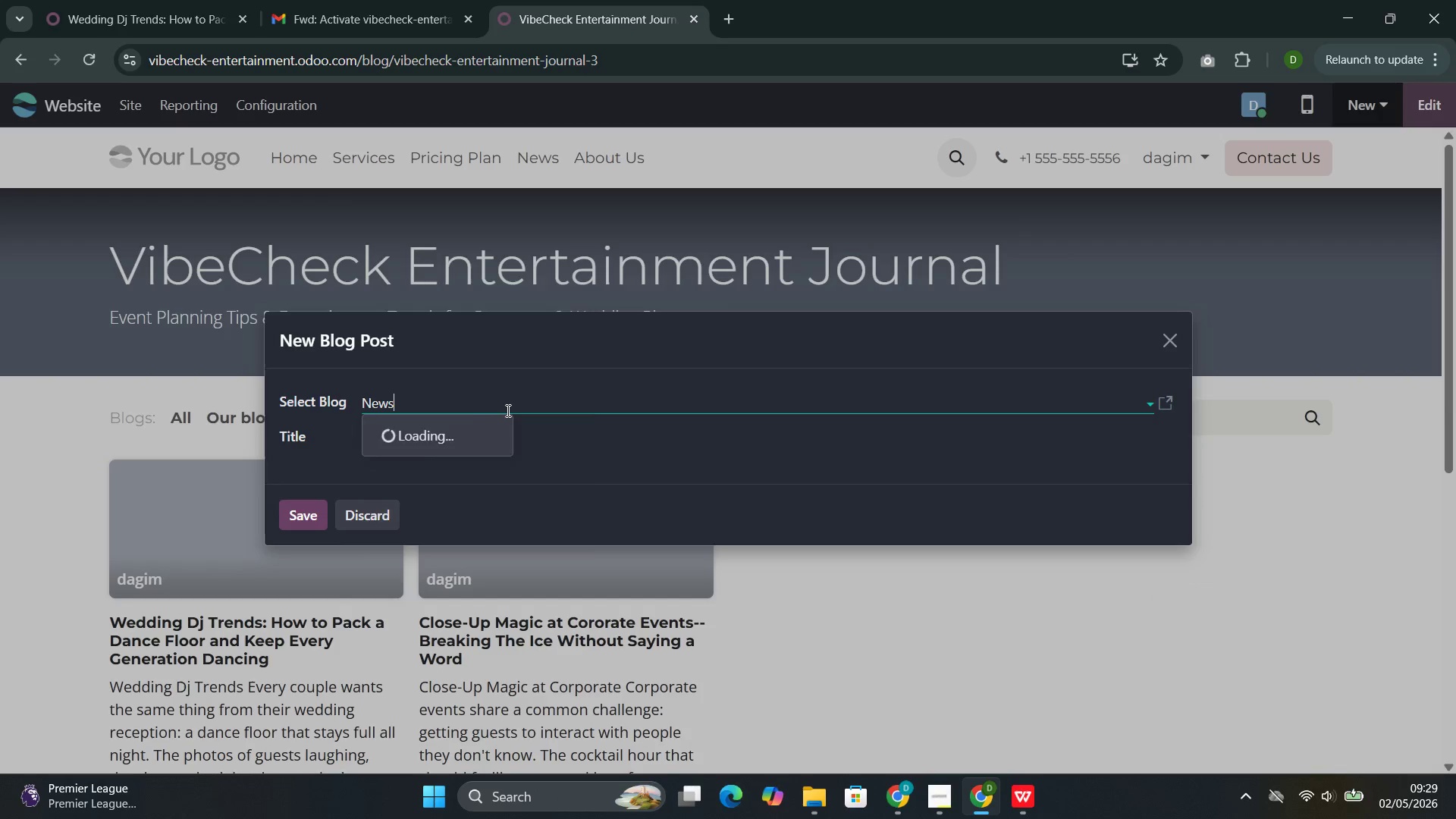 
left_click([450, 491])
 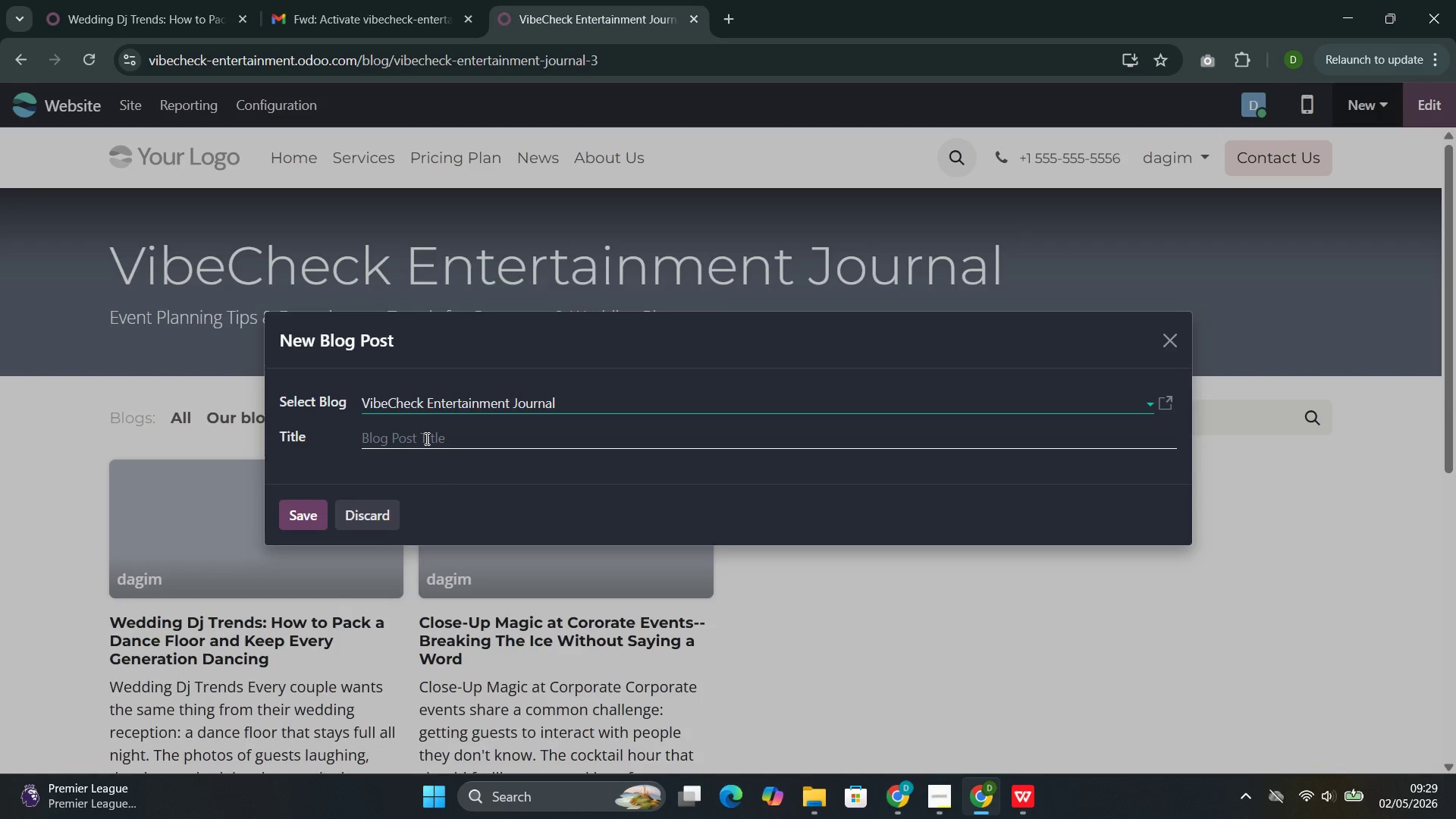 
left_click([425, 438])
 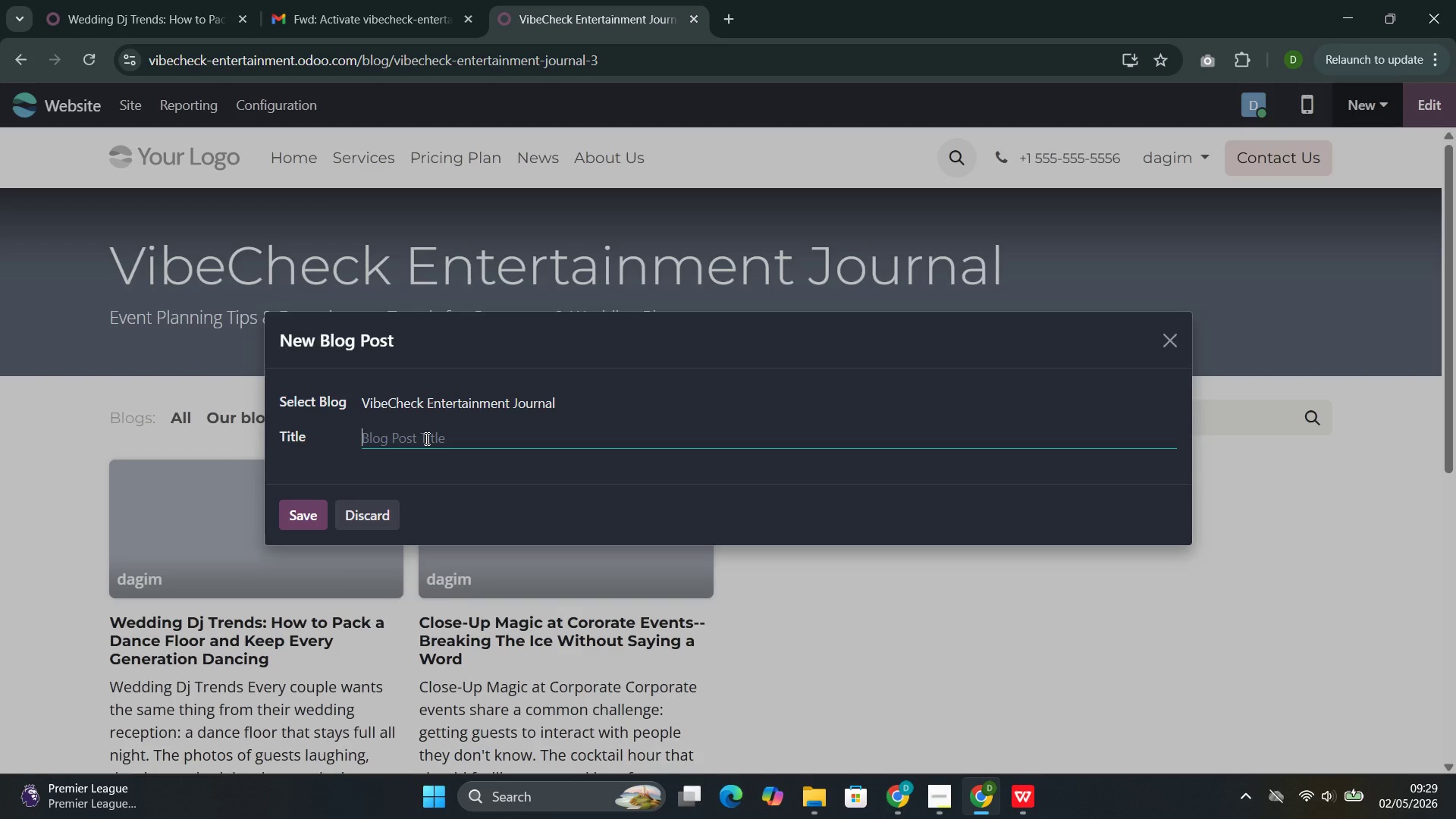 
type(Modrn)
key(Backspace)
key(Backspace)
type(ern Photo )
 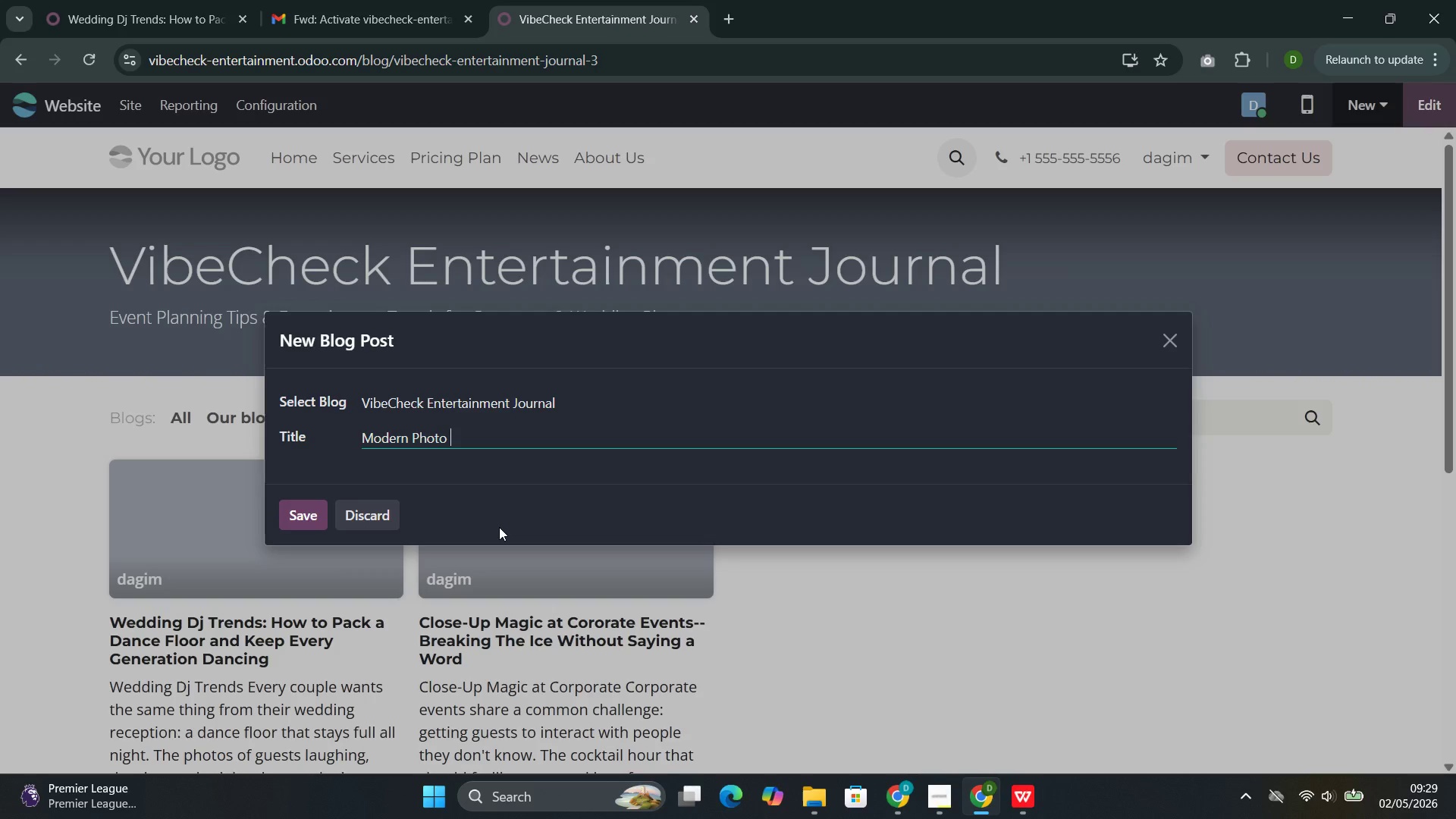 
wait(8.58)
 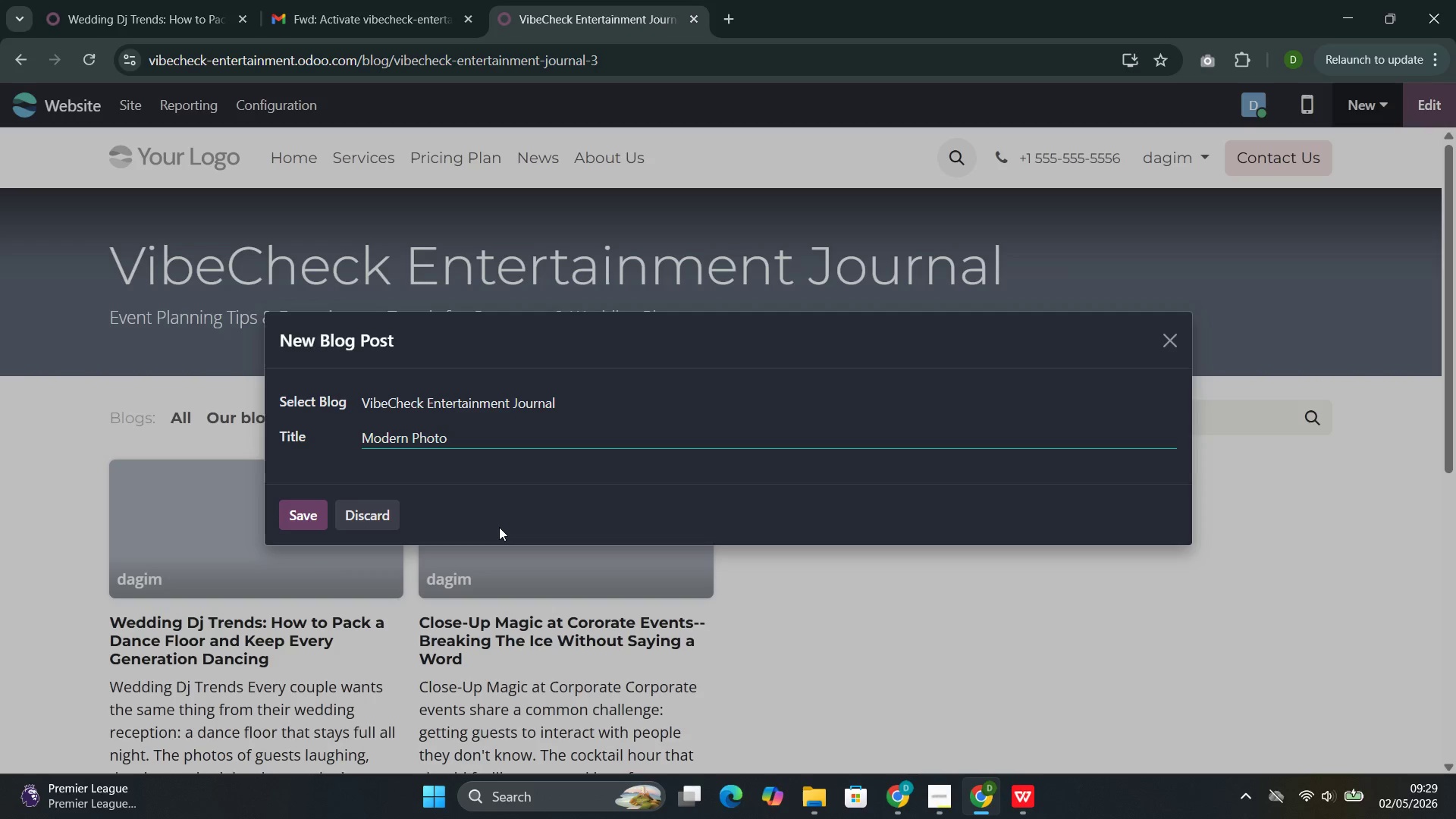 
type(Booth Trens )
key(Backspace)
type(--Creating Shareable Moments That Drive Guest Engan)
key(Backspace)
type(gement)
 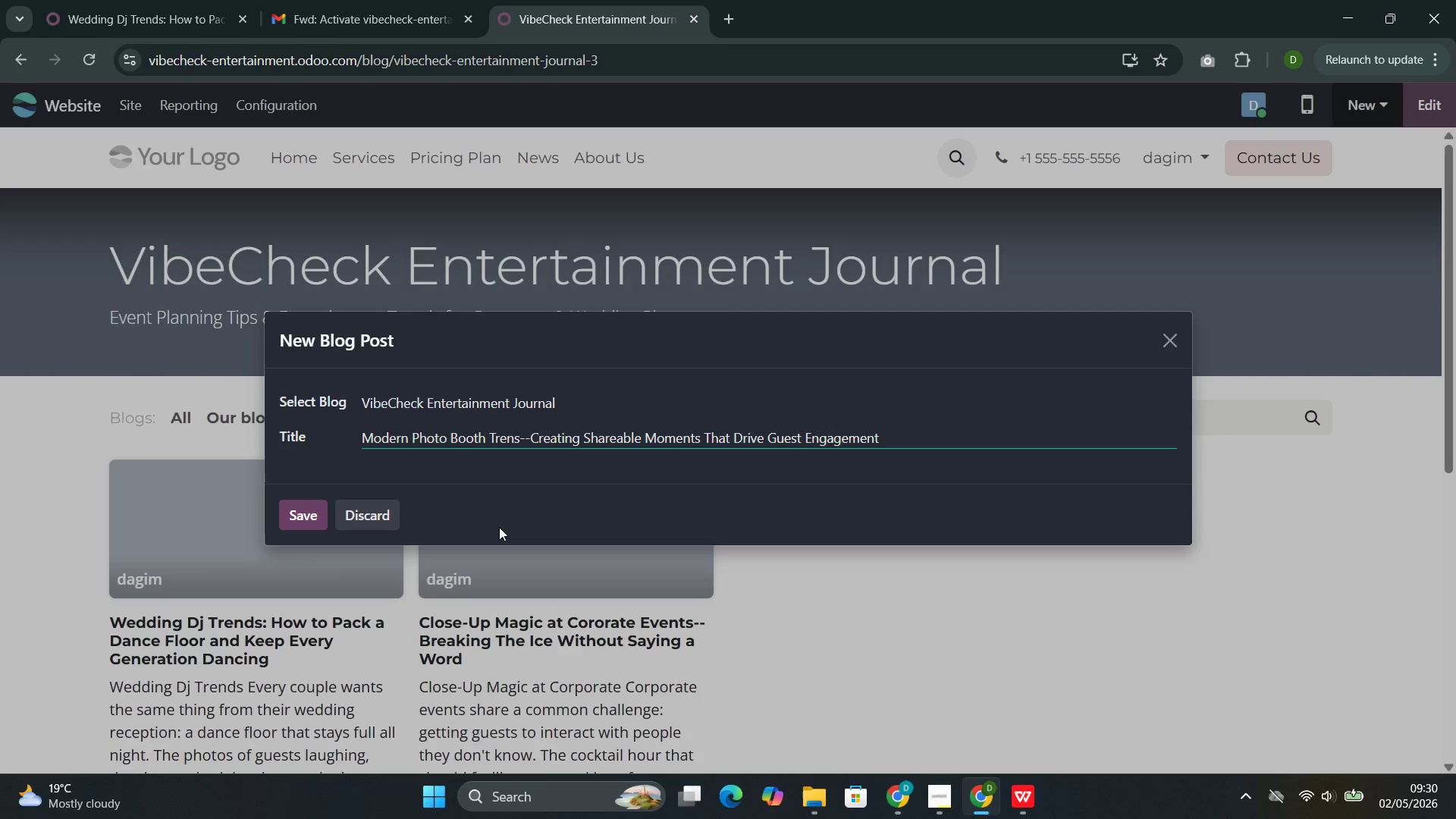 
left_click([314, 514])
 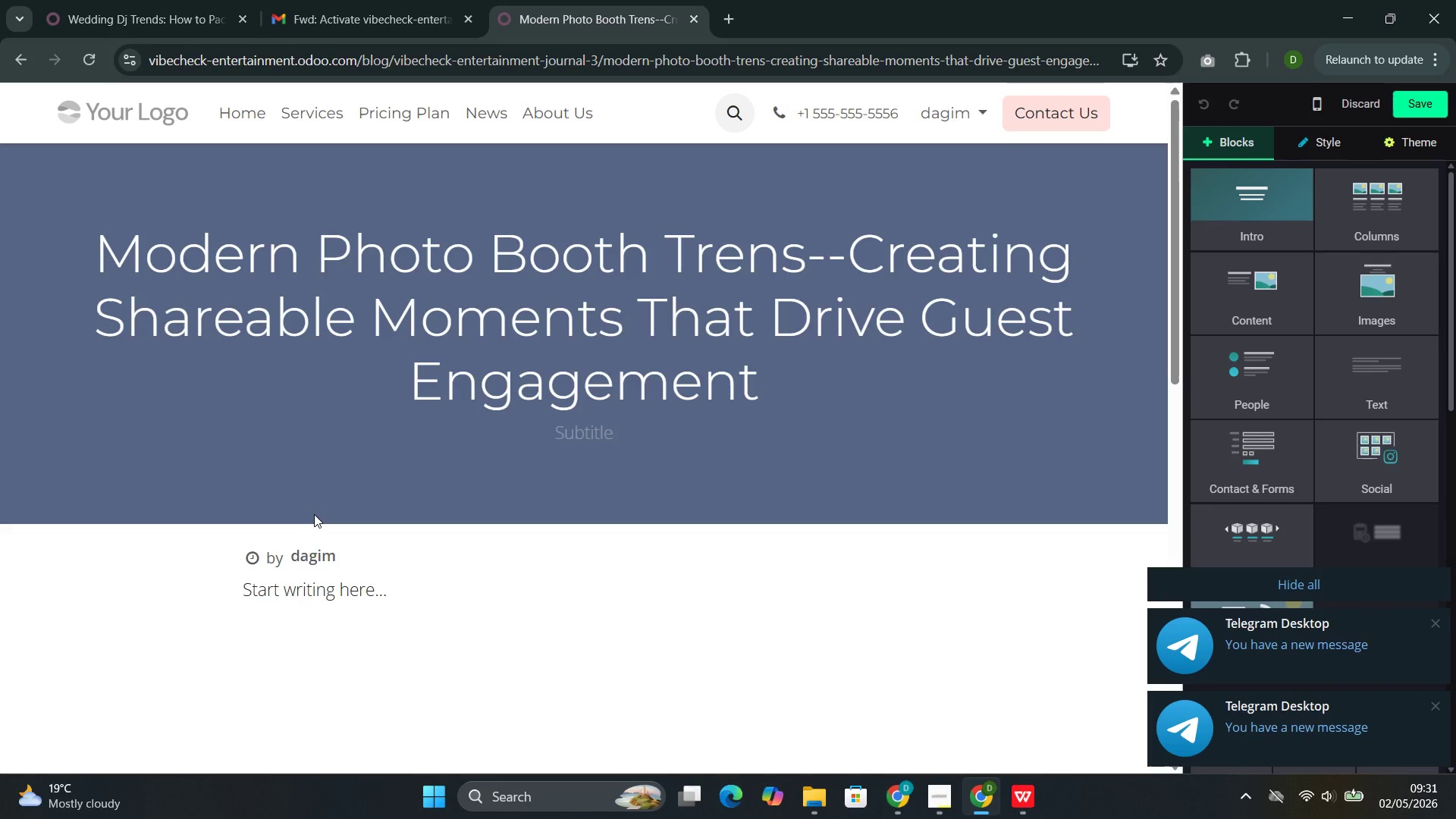 
wait(37.58)
 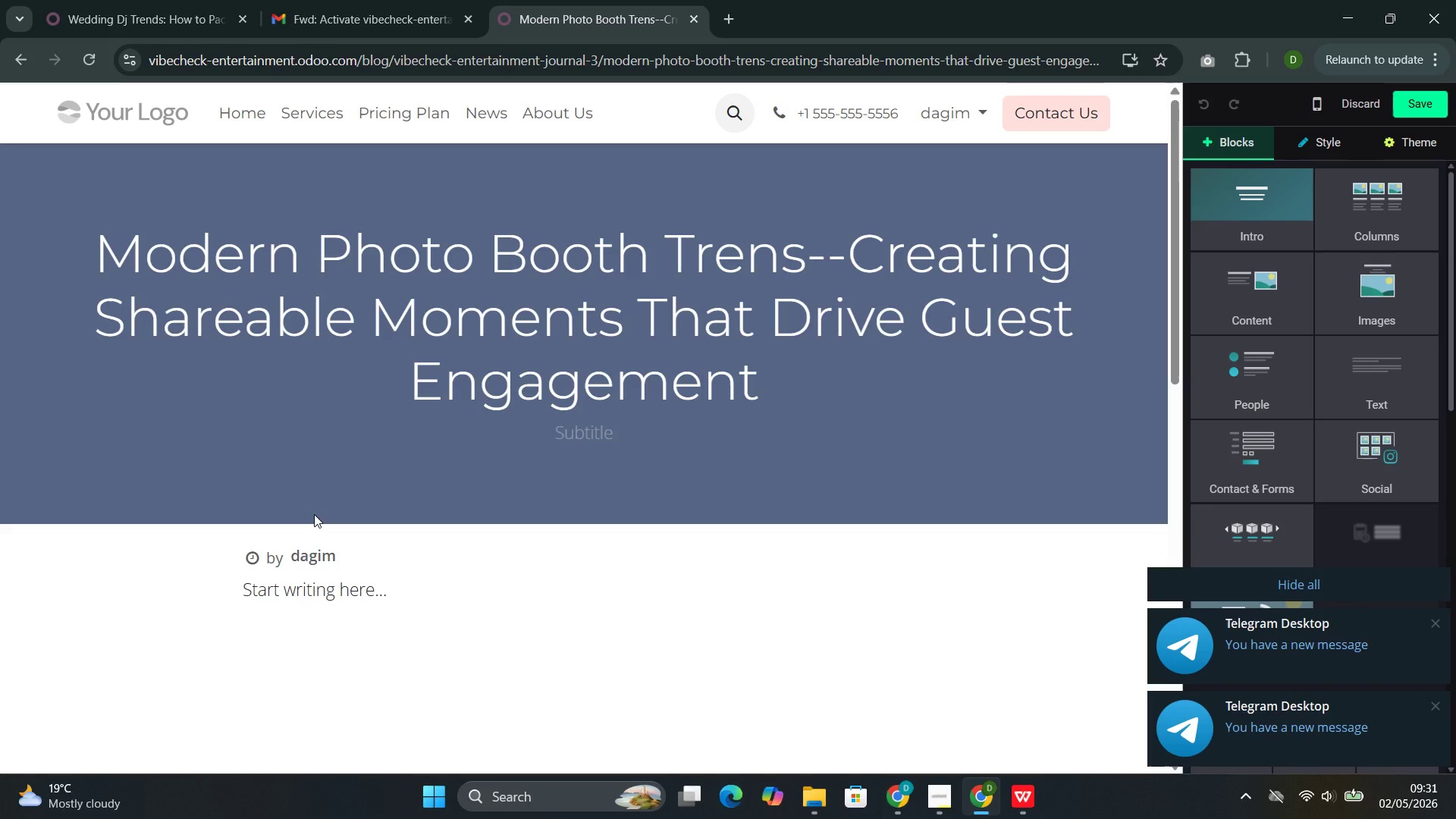 
left_click([1335, 211])
 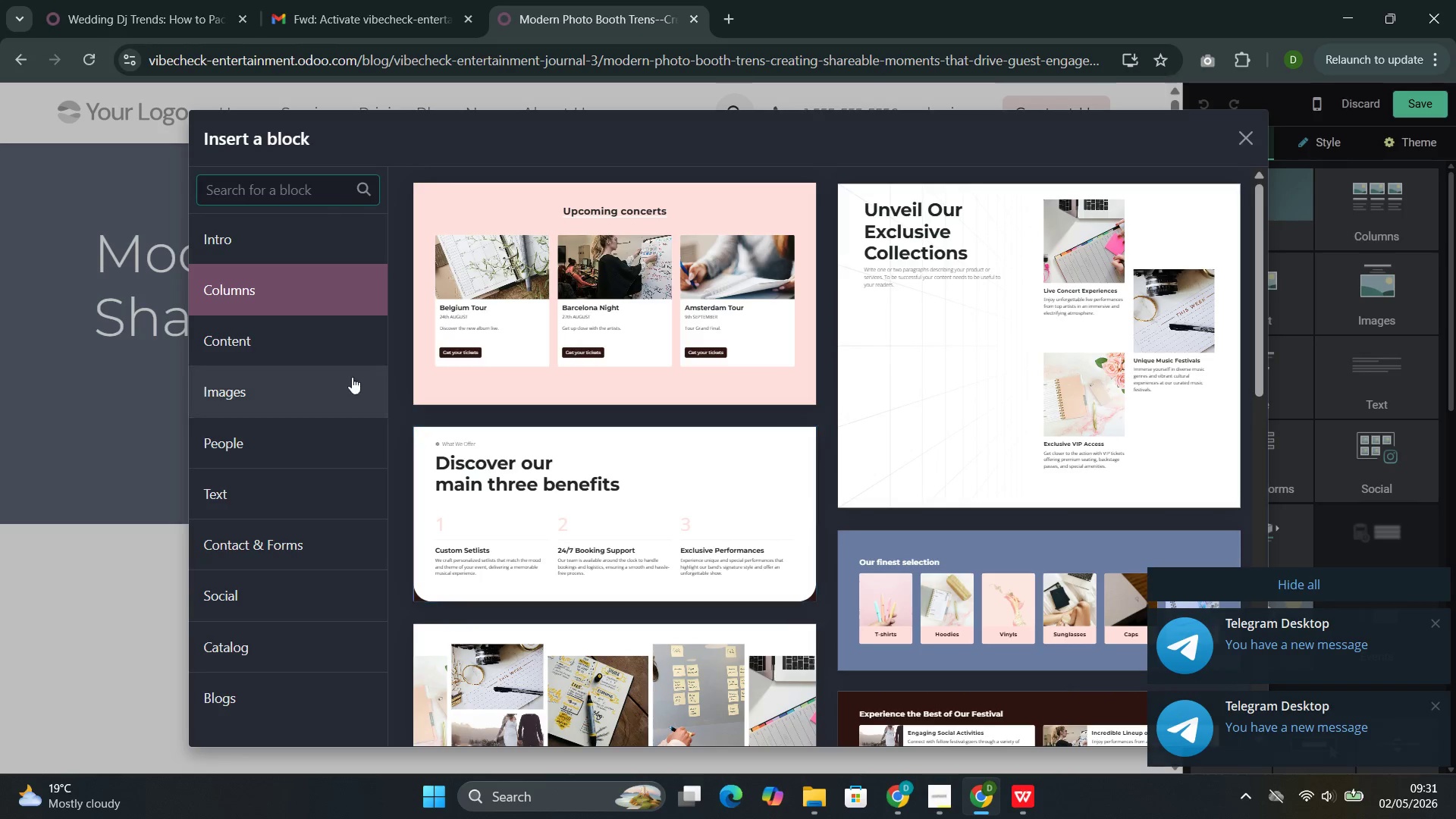 
left_click([288, 345])
 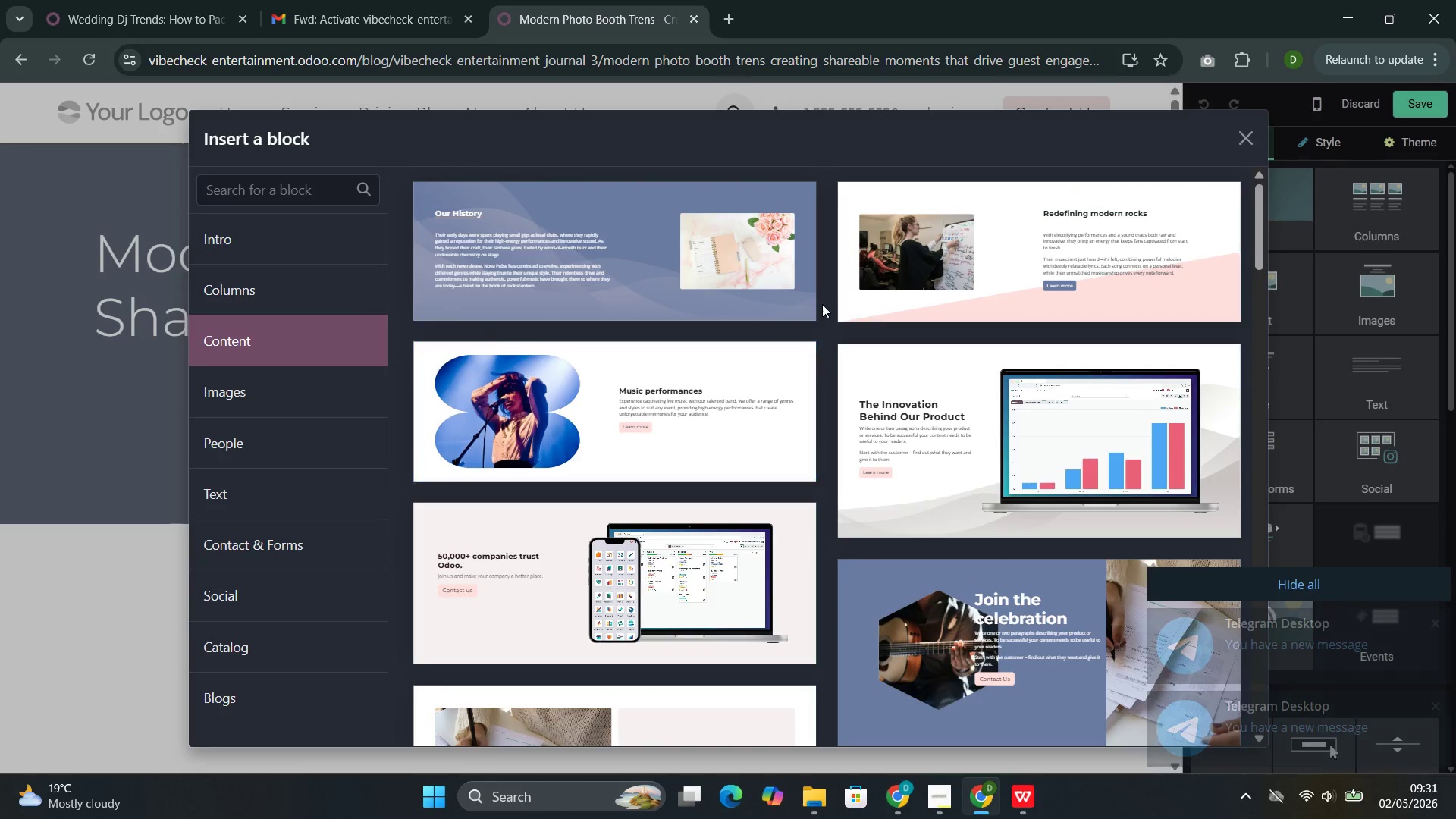 
left_click([877, 285])
 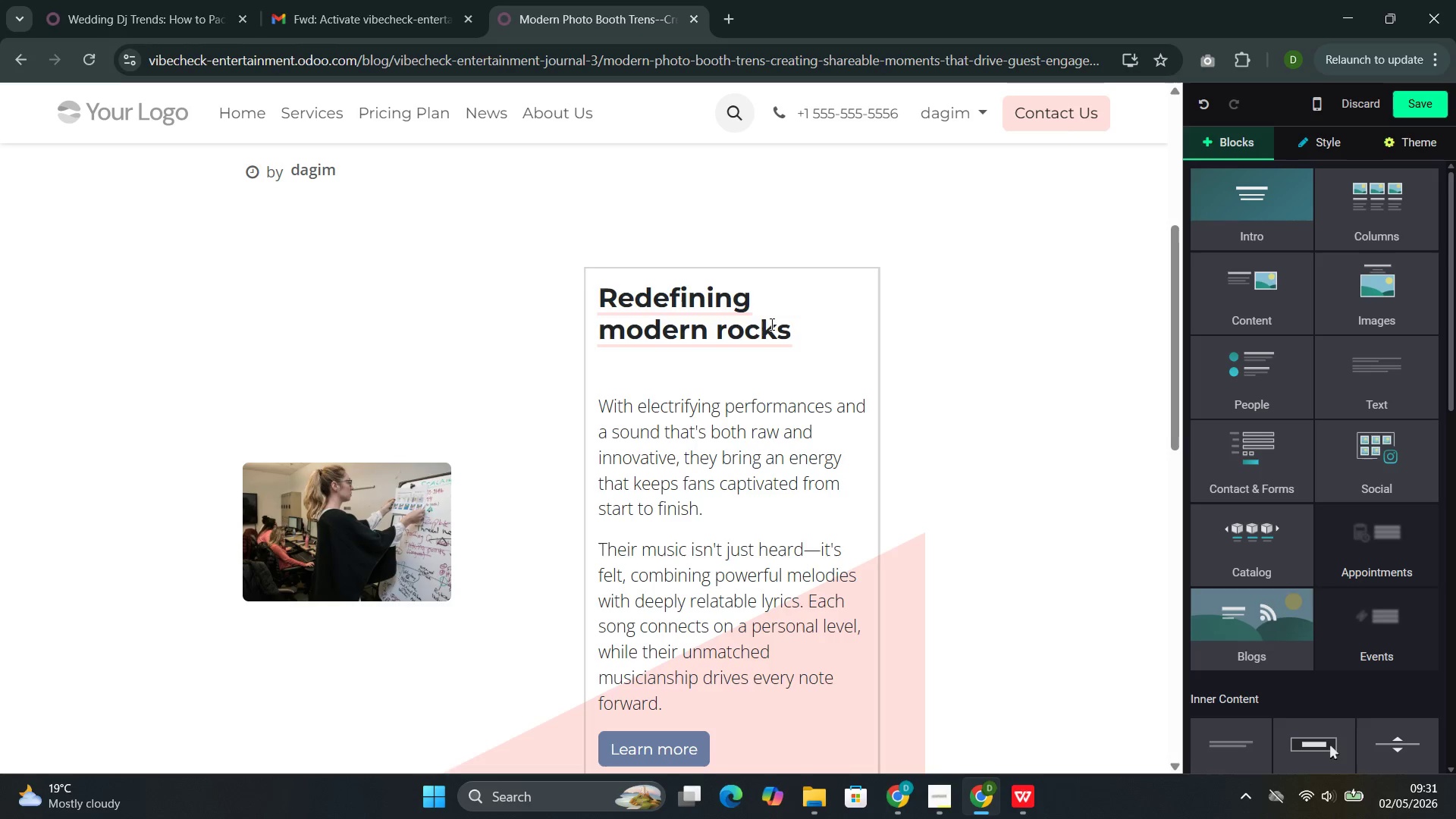 
left_click([795, 332])
 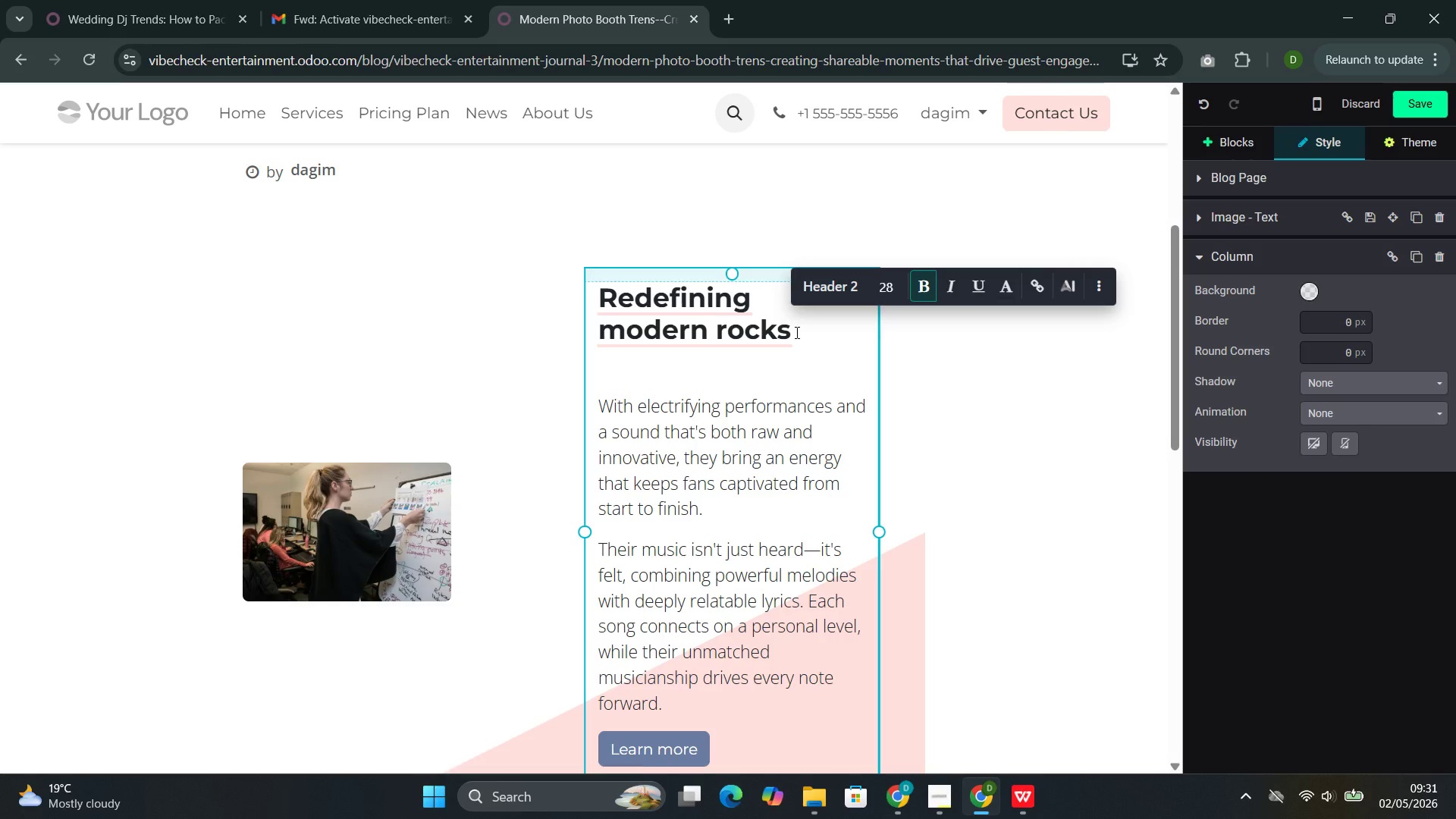 
key(Backspace)
 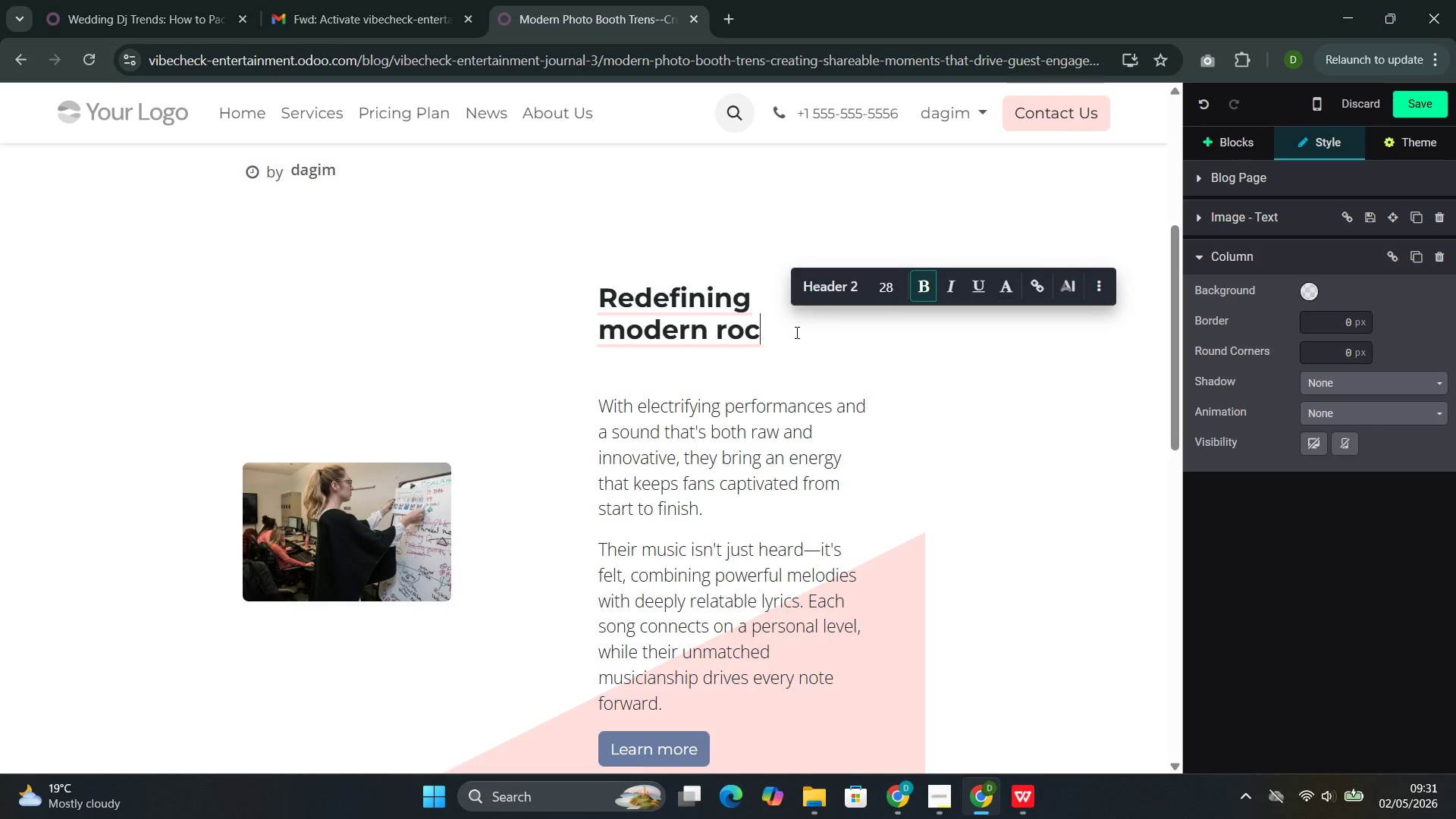 
key(Backspace)
 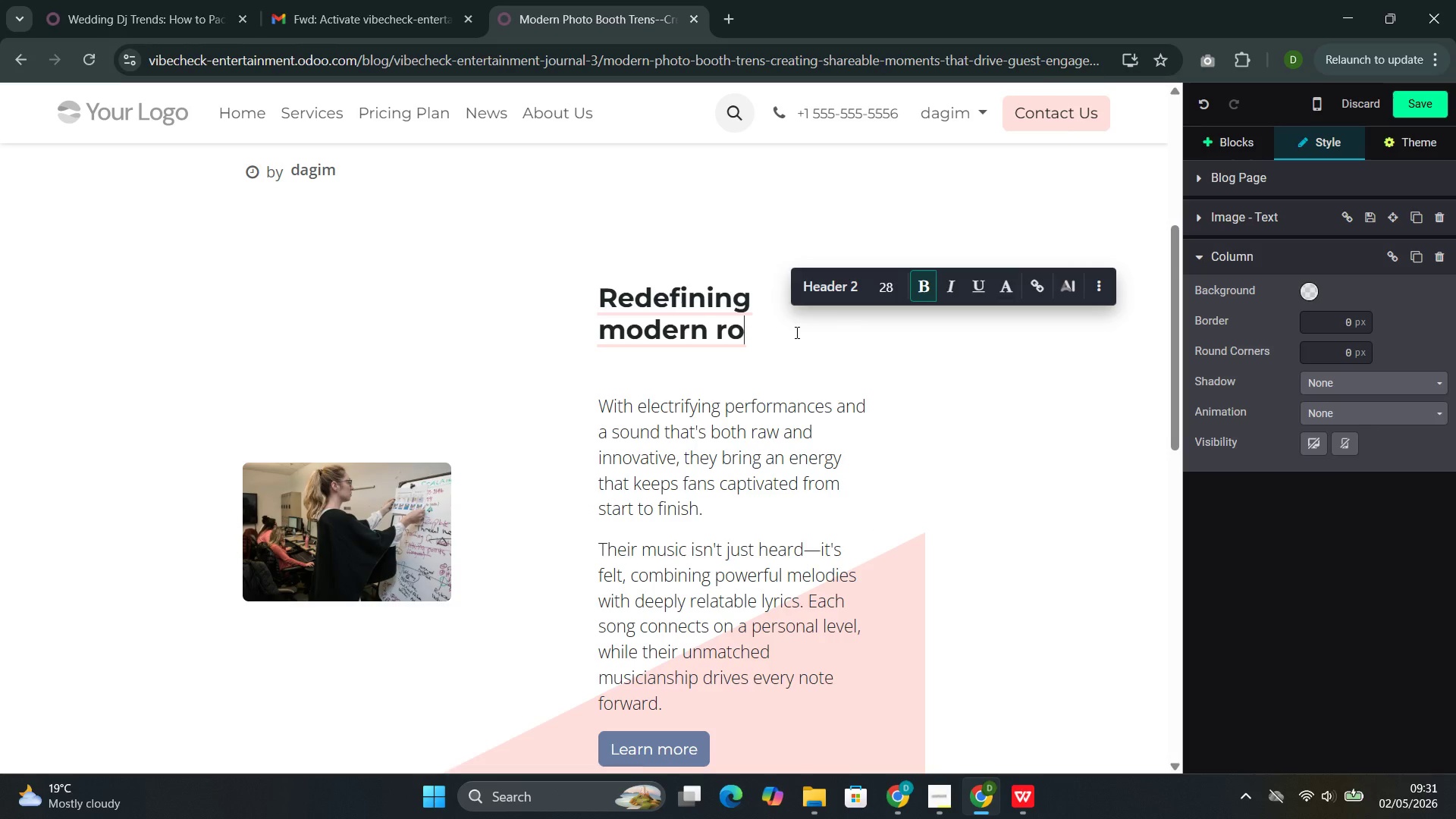 
key(Backspace)
 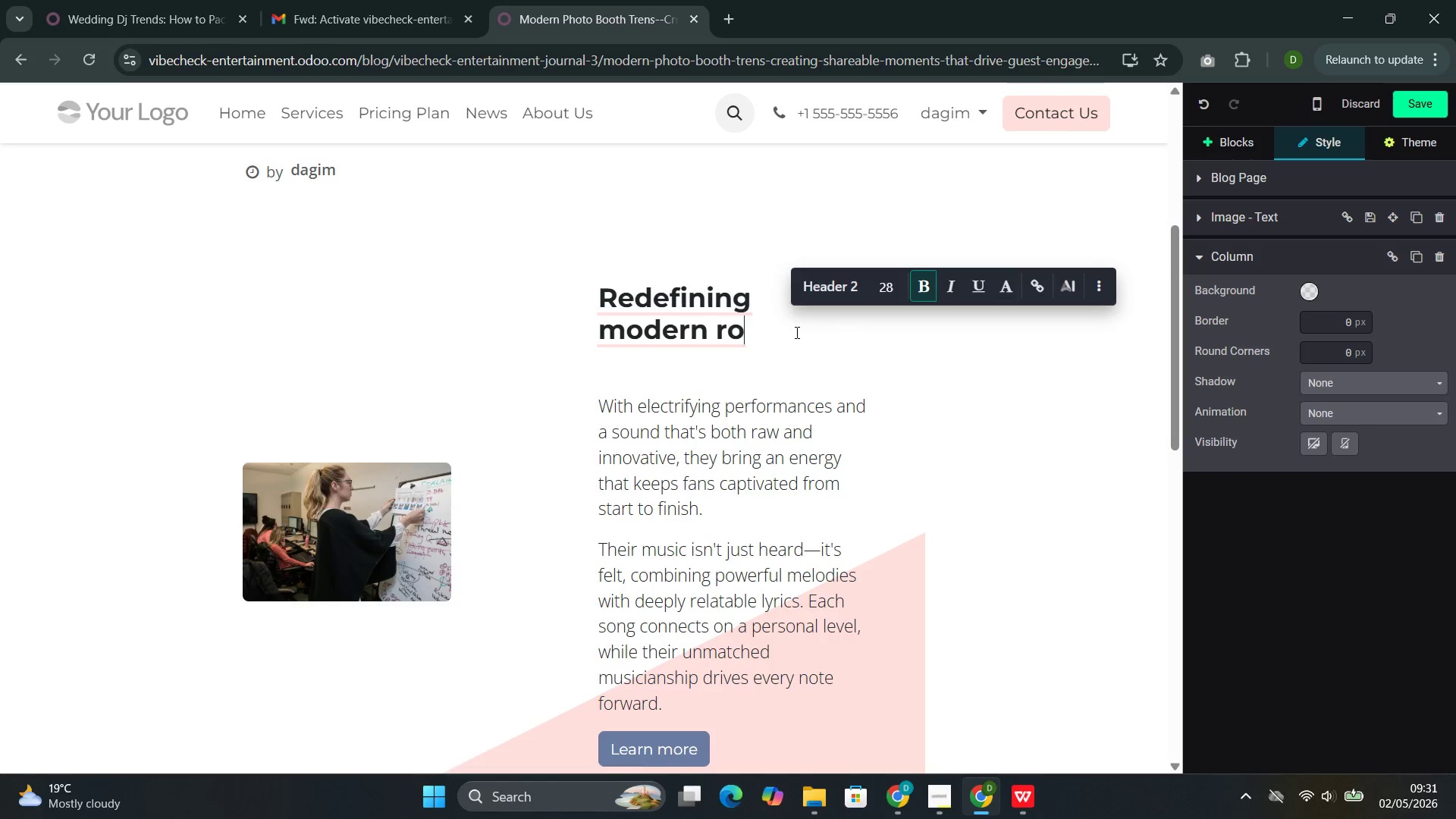 
key(Backspace)
 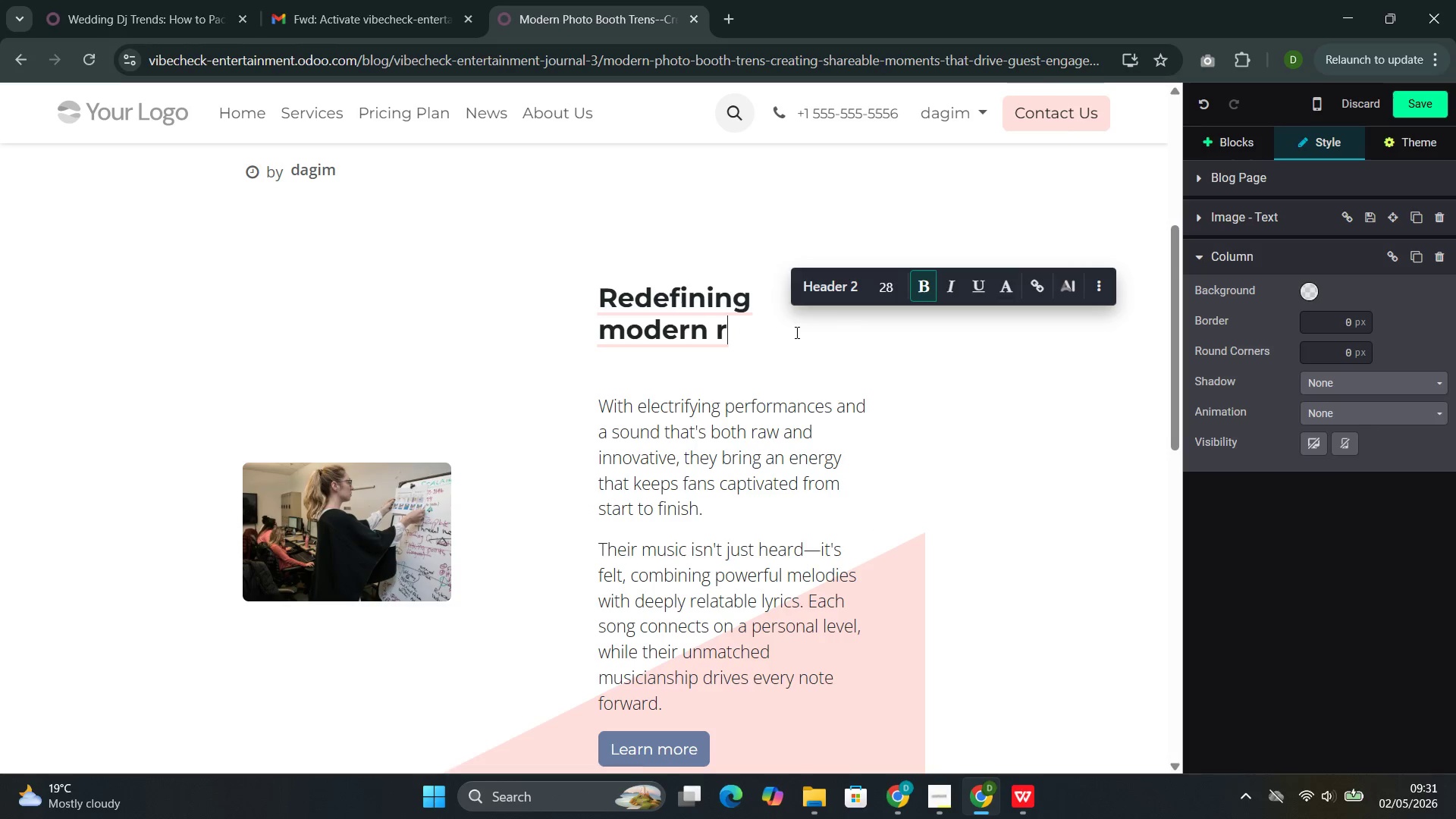 
key(Backspace)
 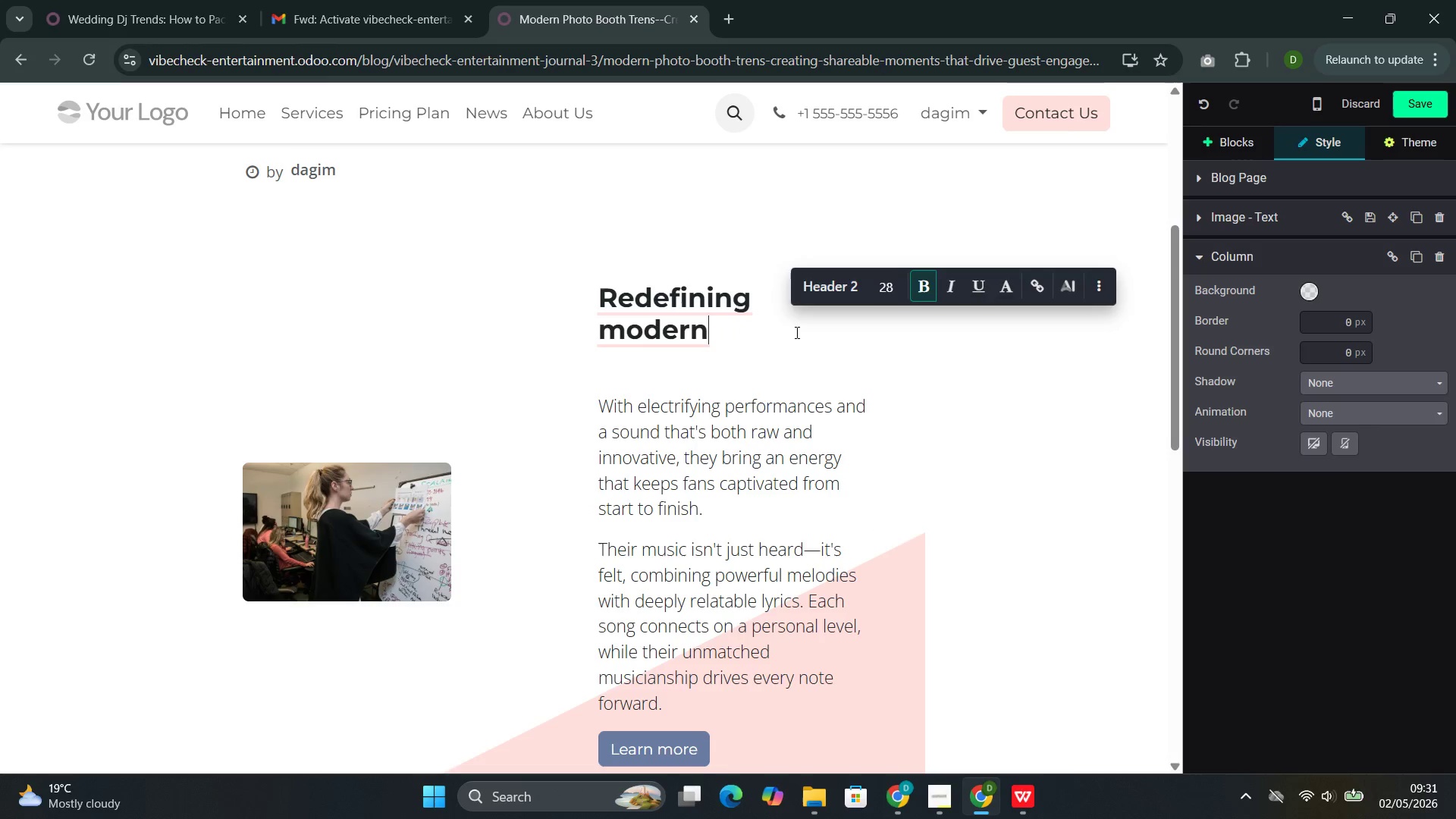 
key(Backspace)
 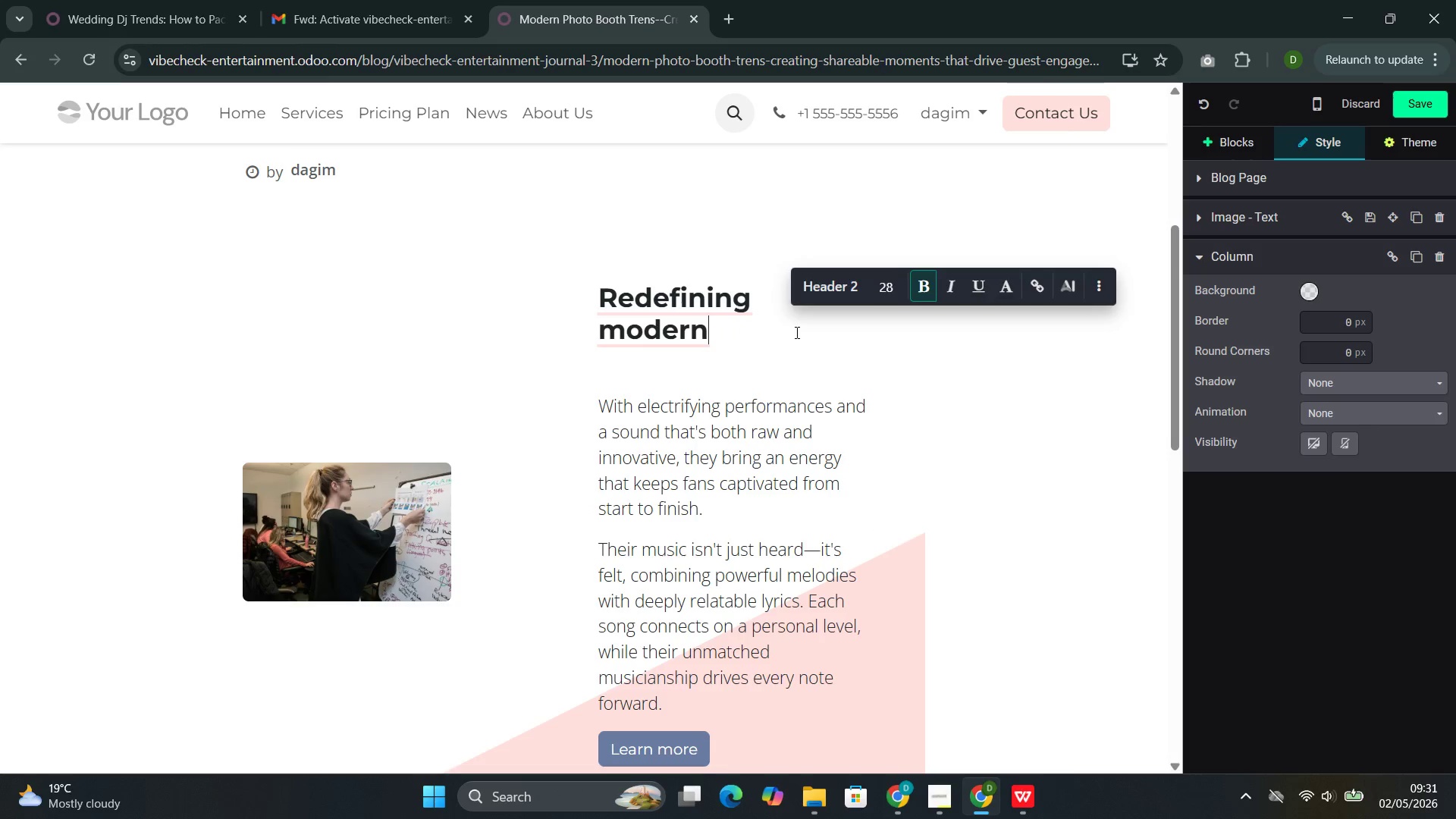 
key(Backspace)
 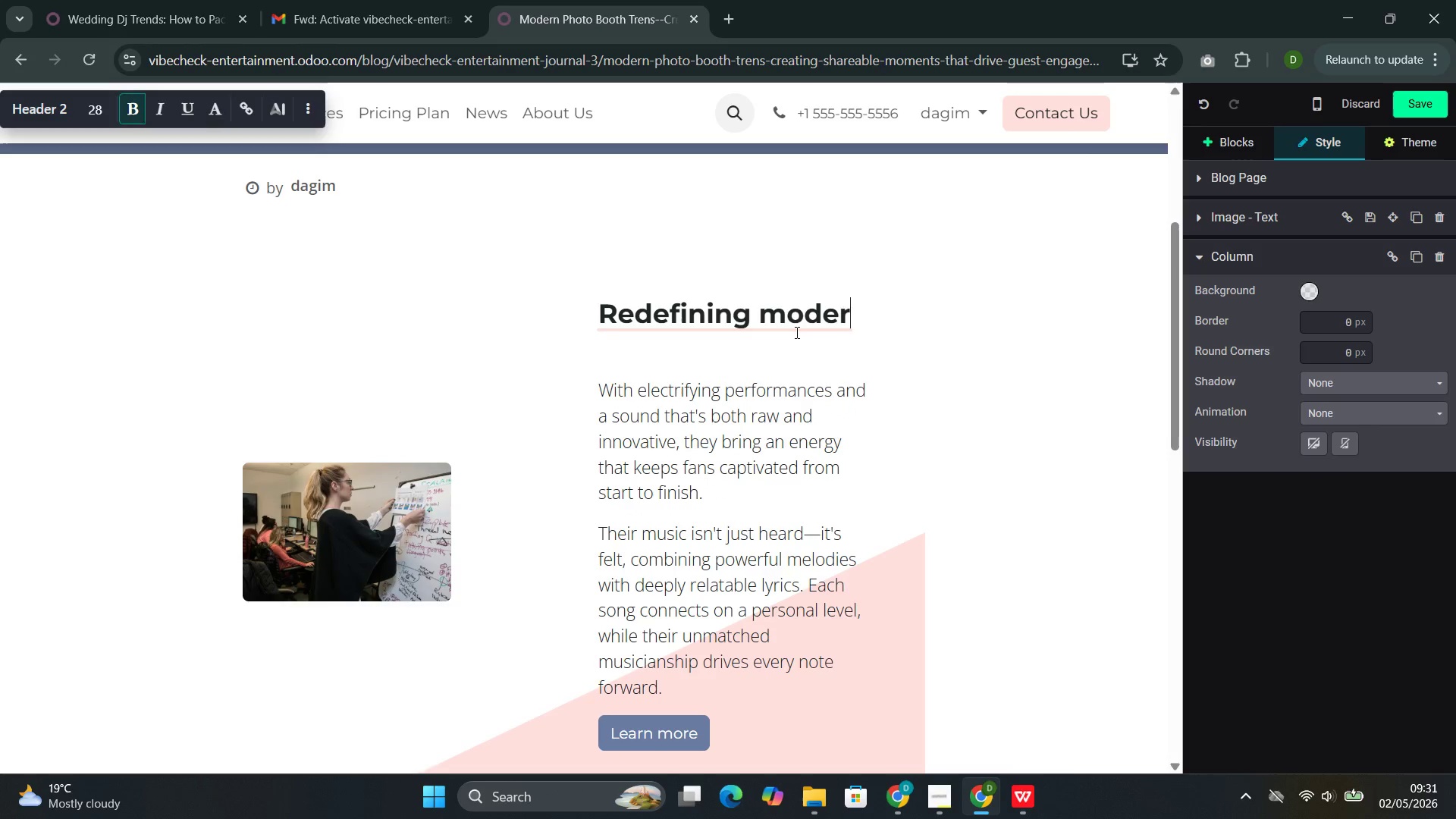 
key(Backspace)
 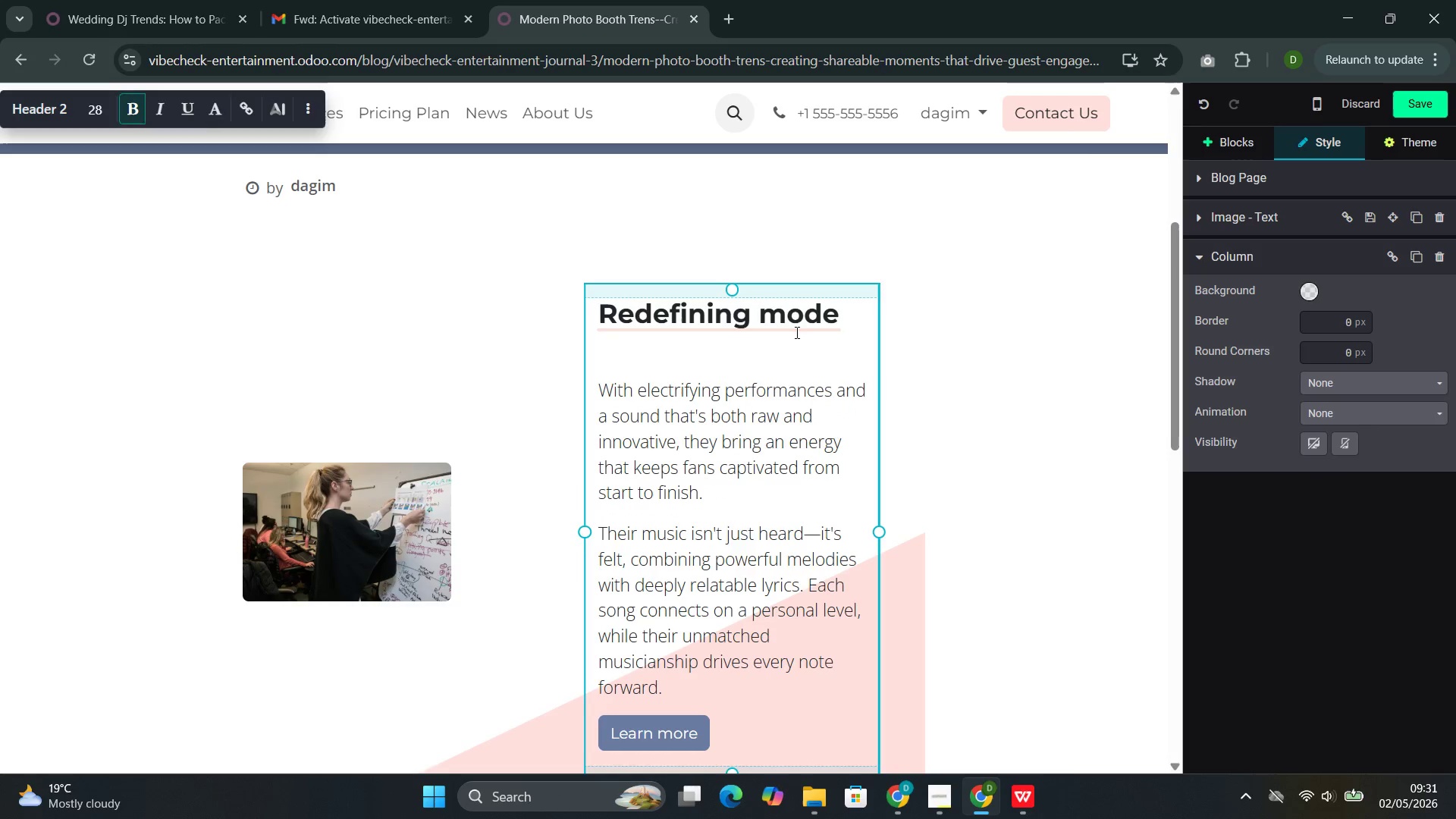 
key(Backspace)
 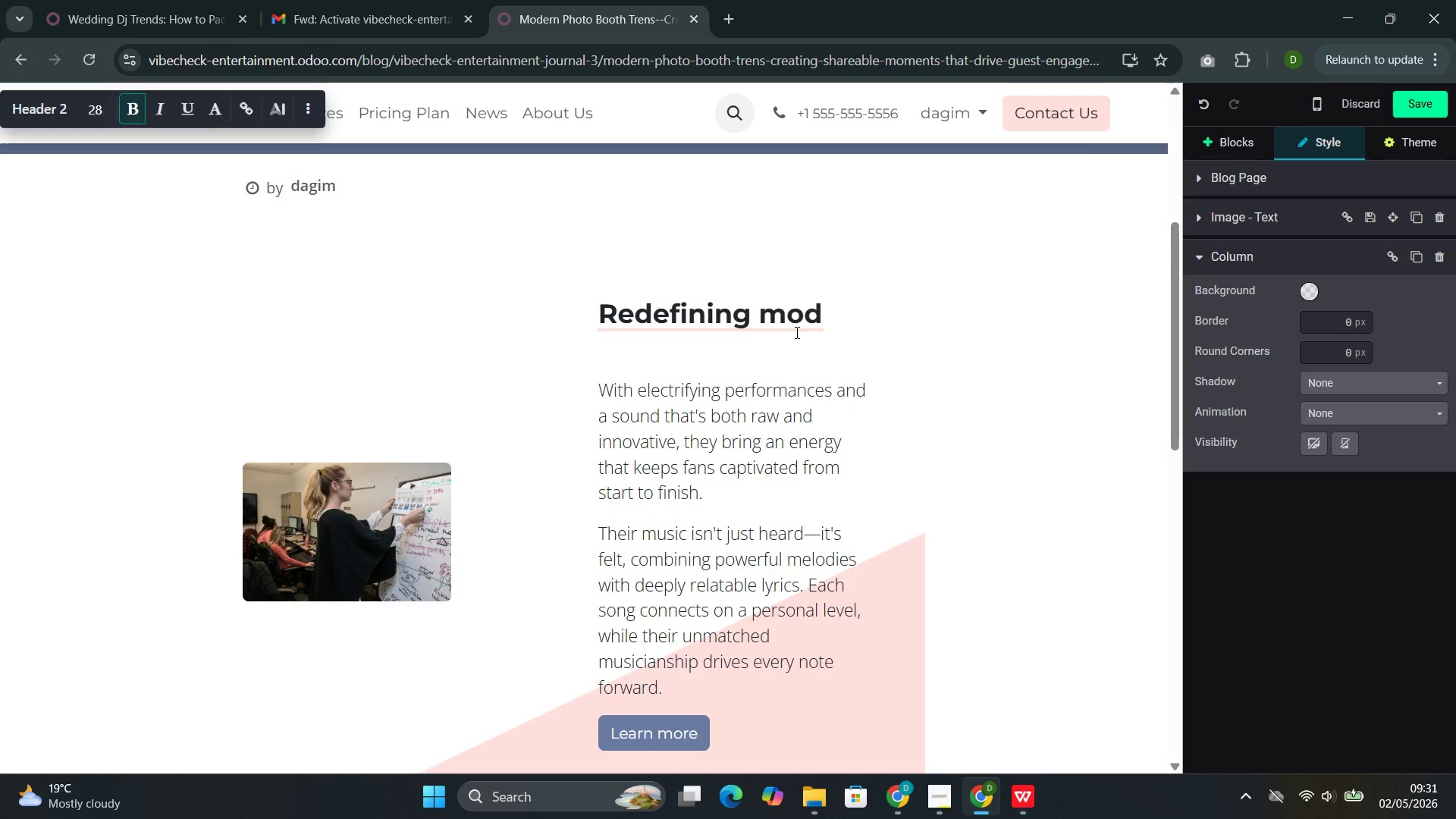 
key(Backspace)
 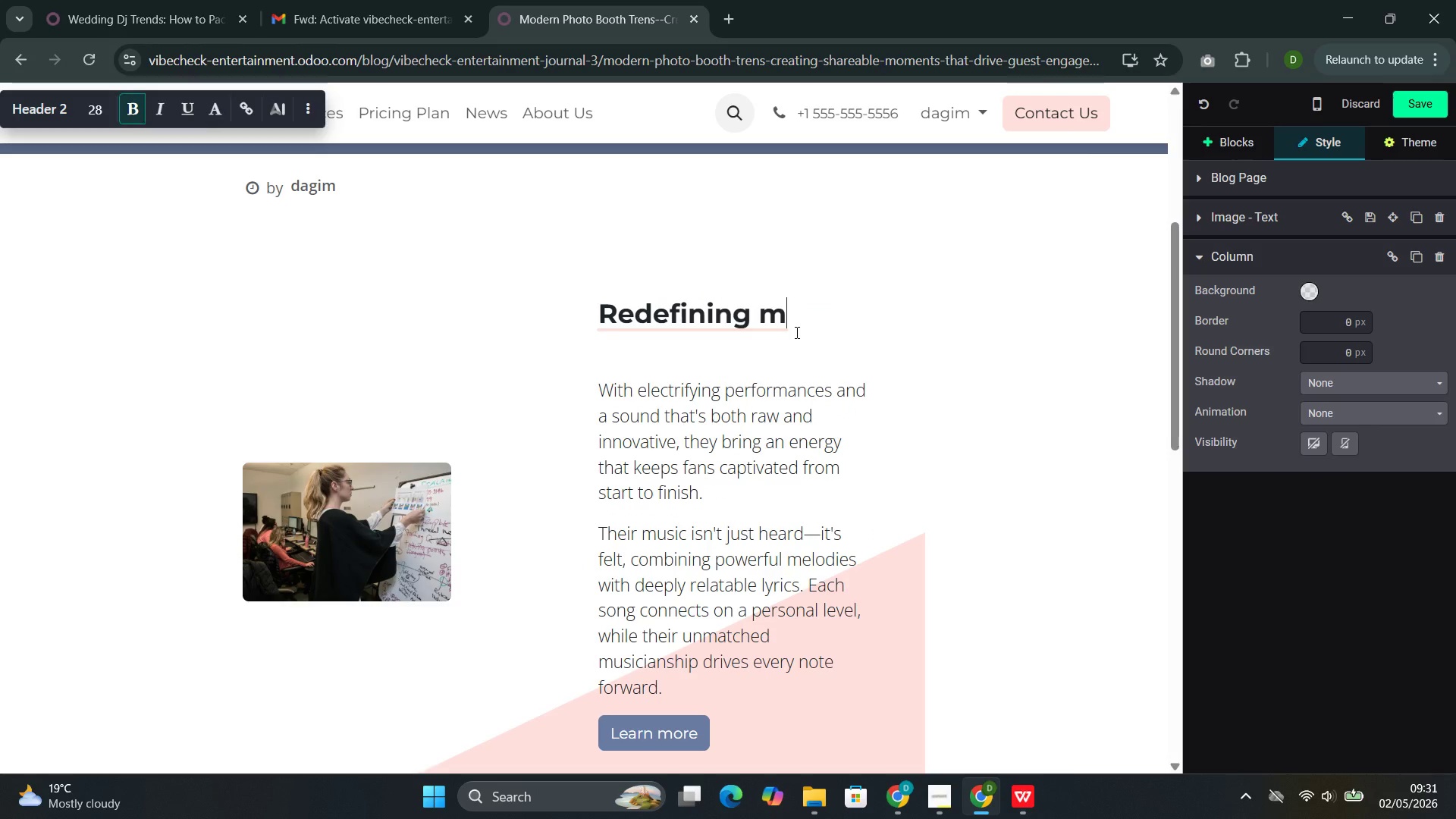 
key(Backspace)
 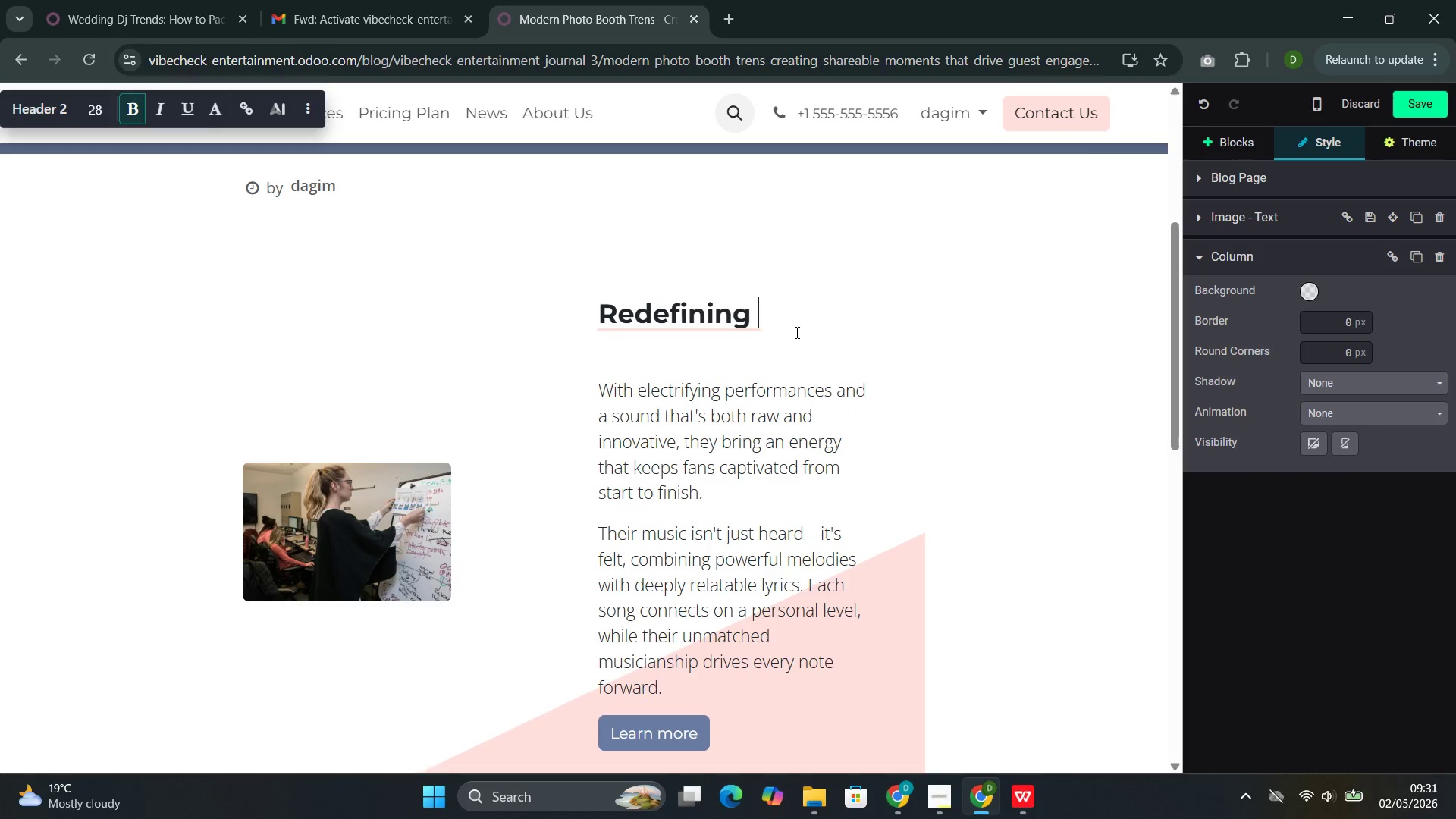 
key(Backspace)
 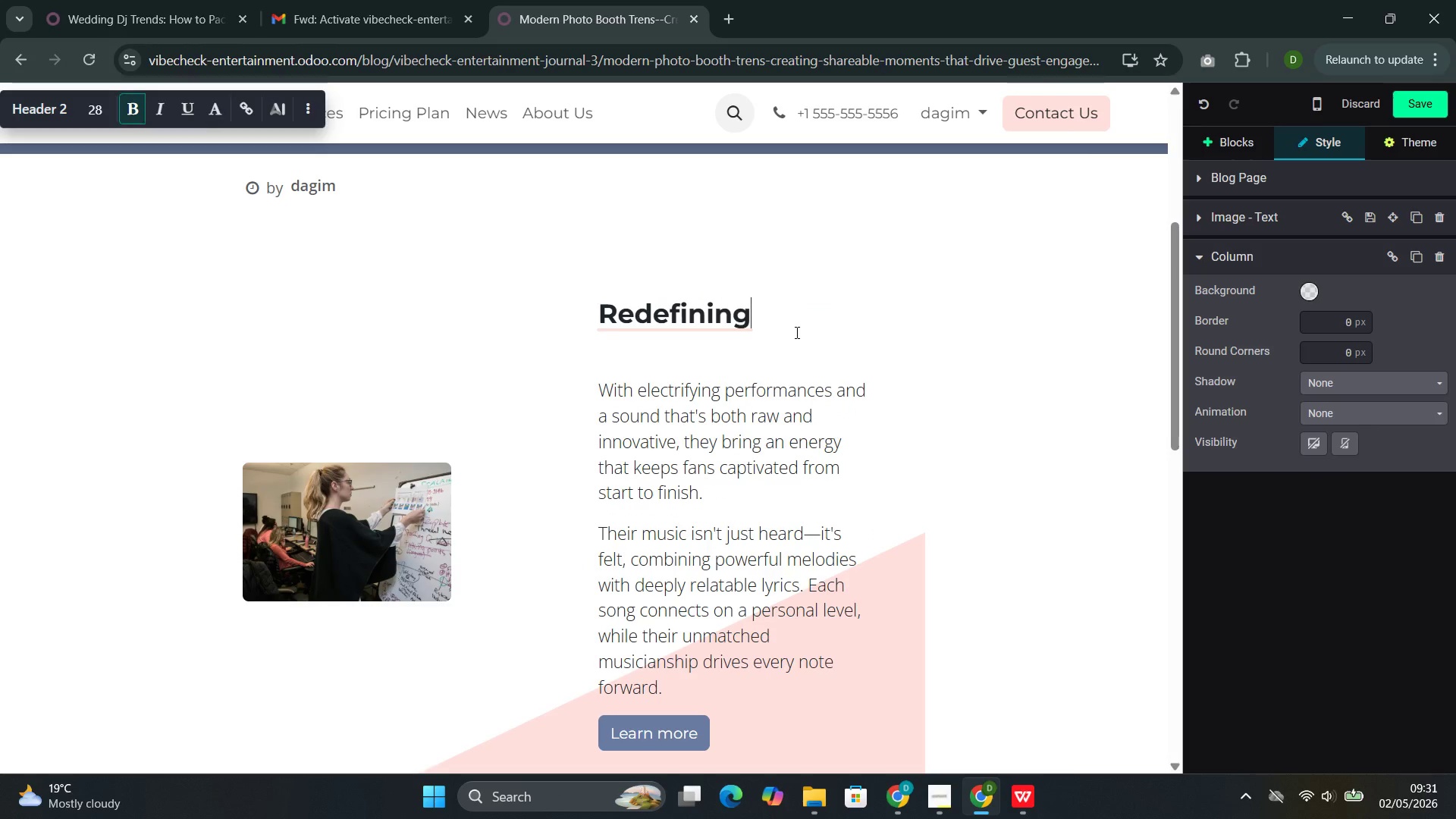 
key(Backspace)
 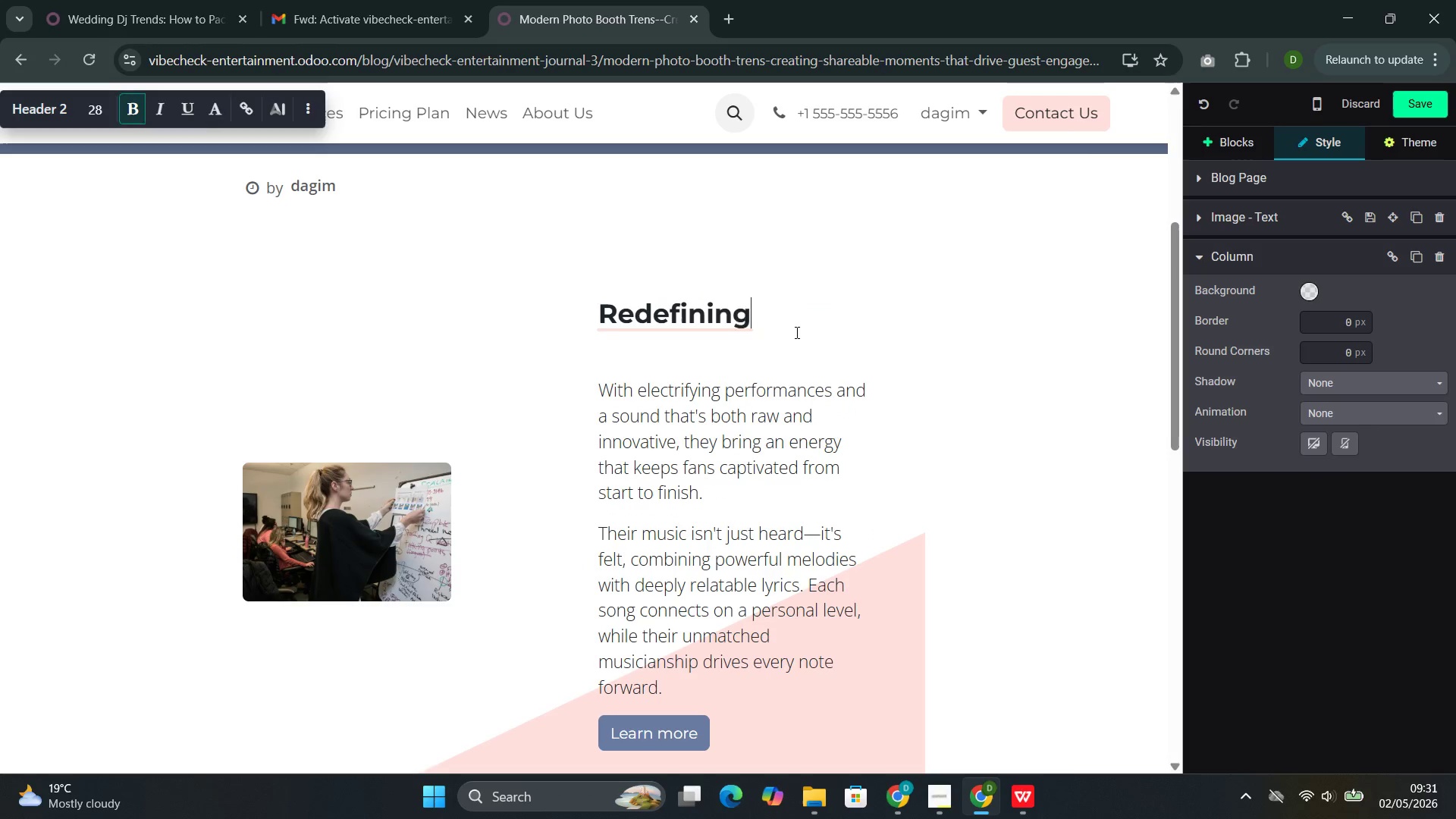 
key(Backspace)
 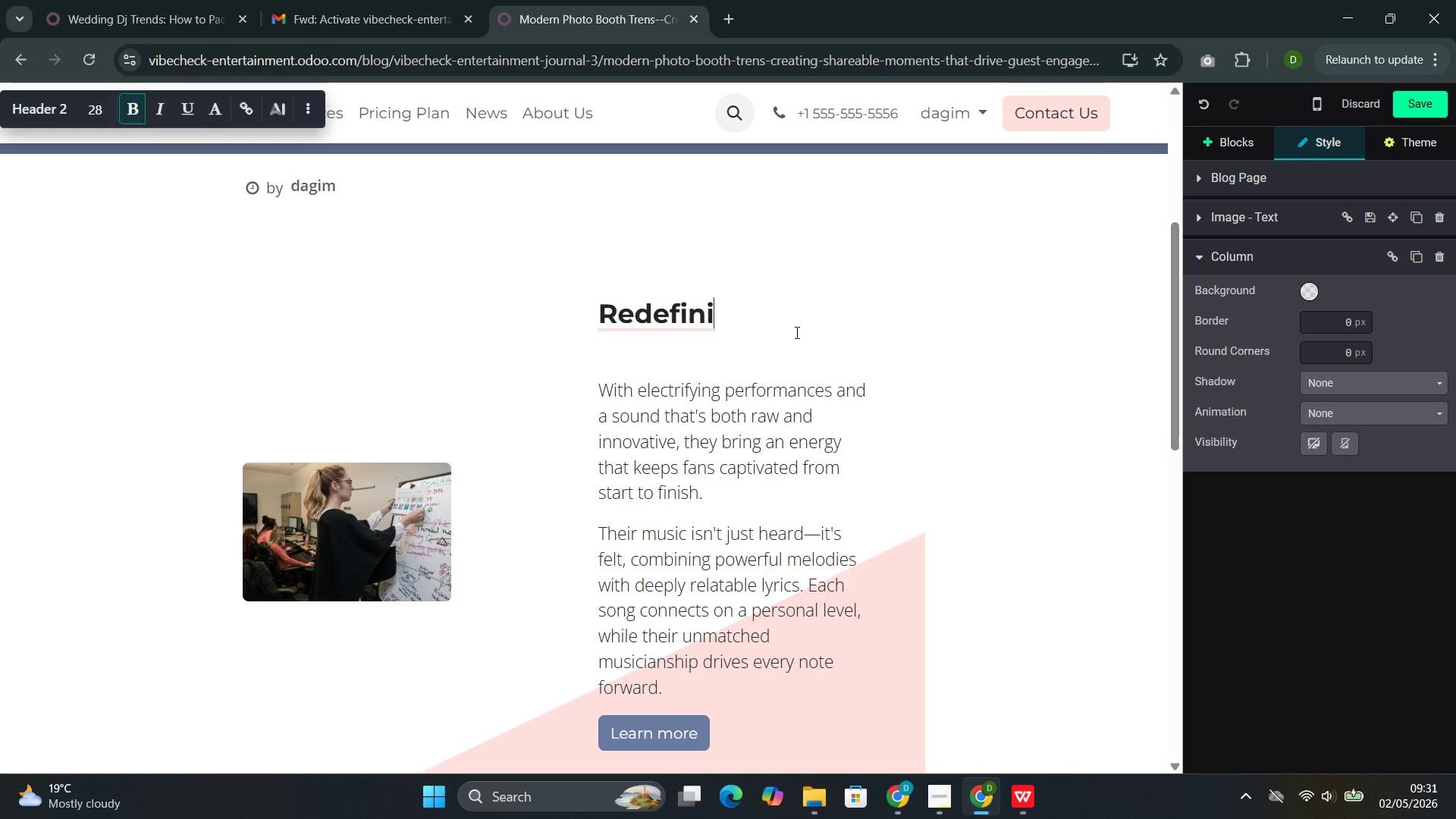 
key(Backspace)
 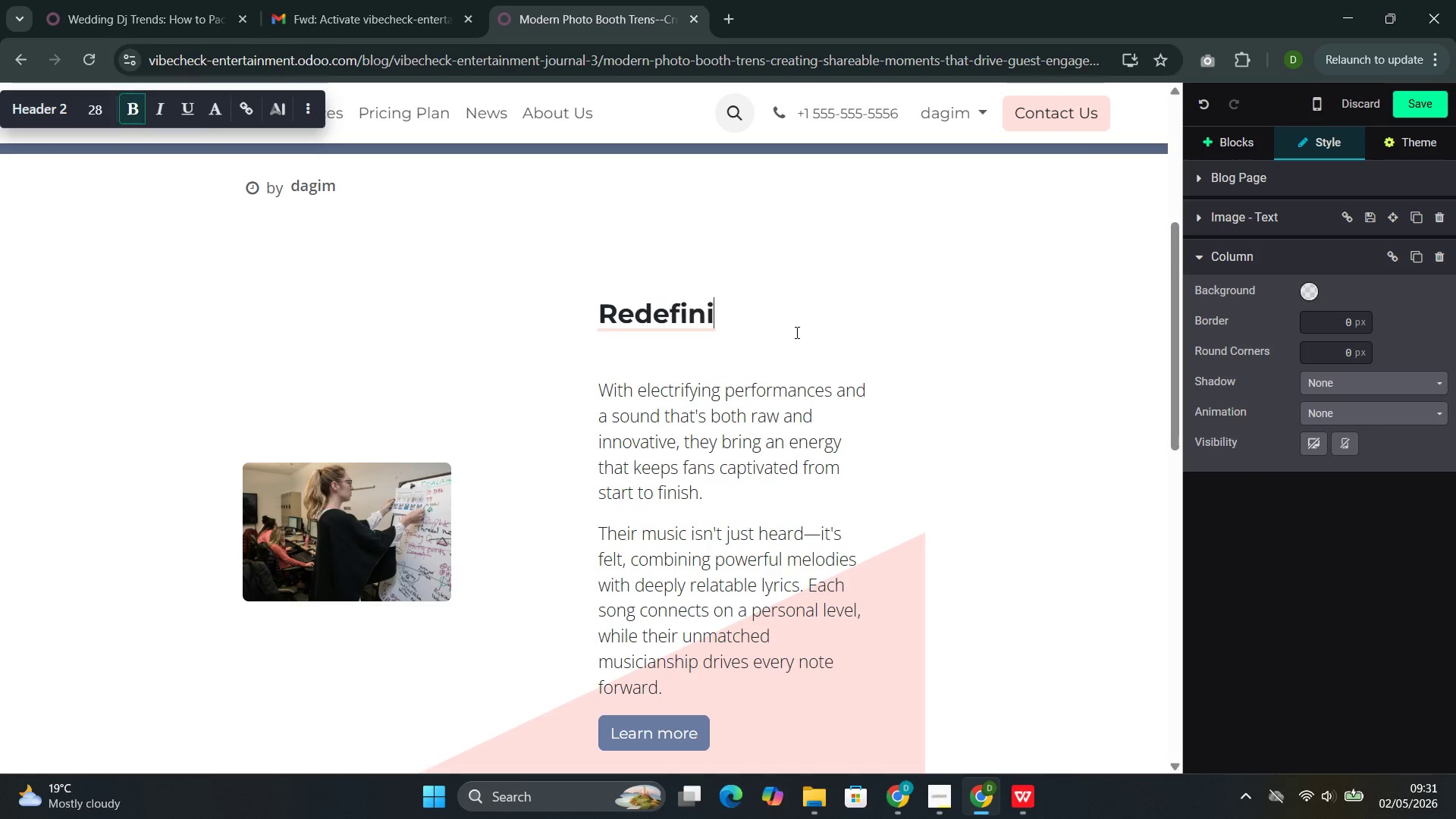 
key(Backspace)
 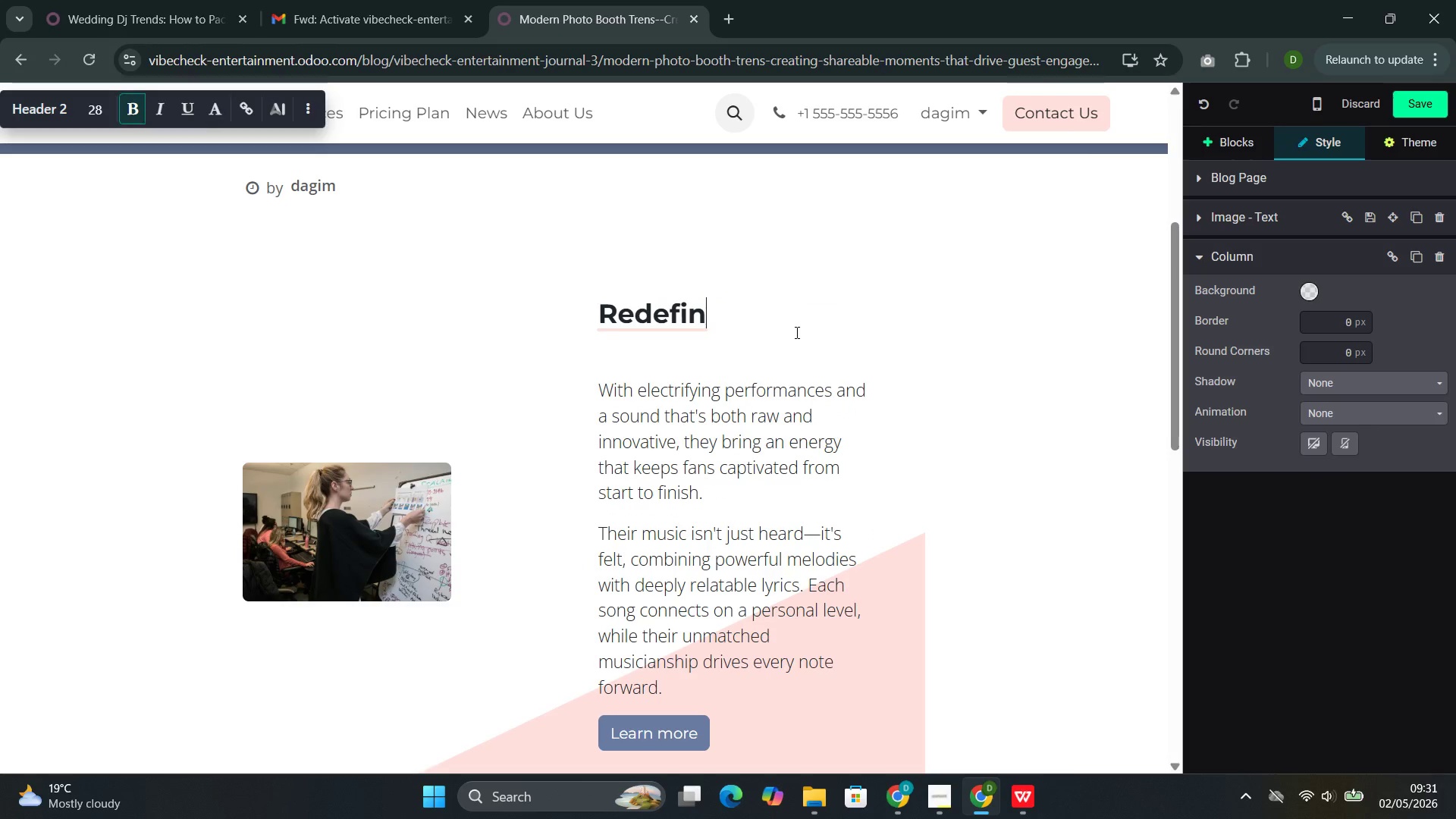 
key(Backspace)
 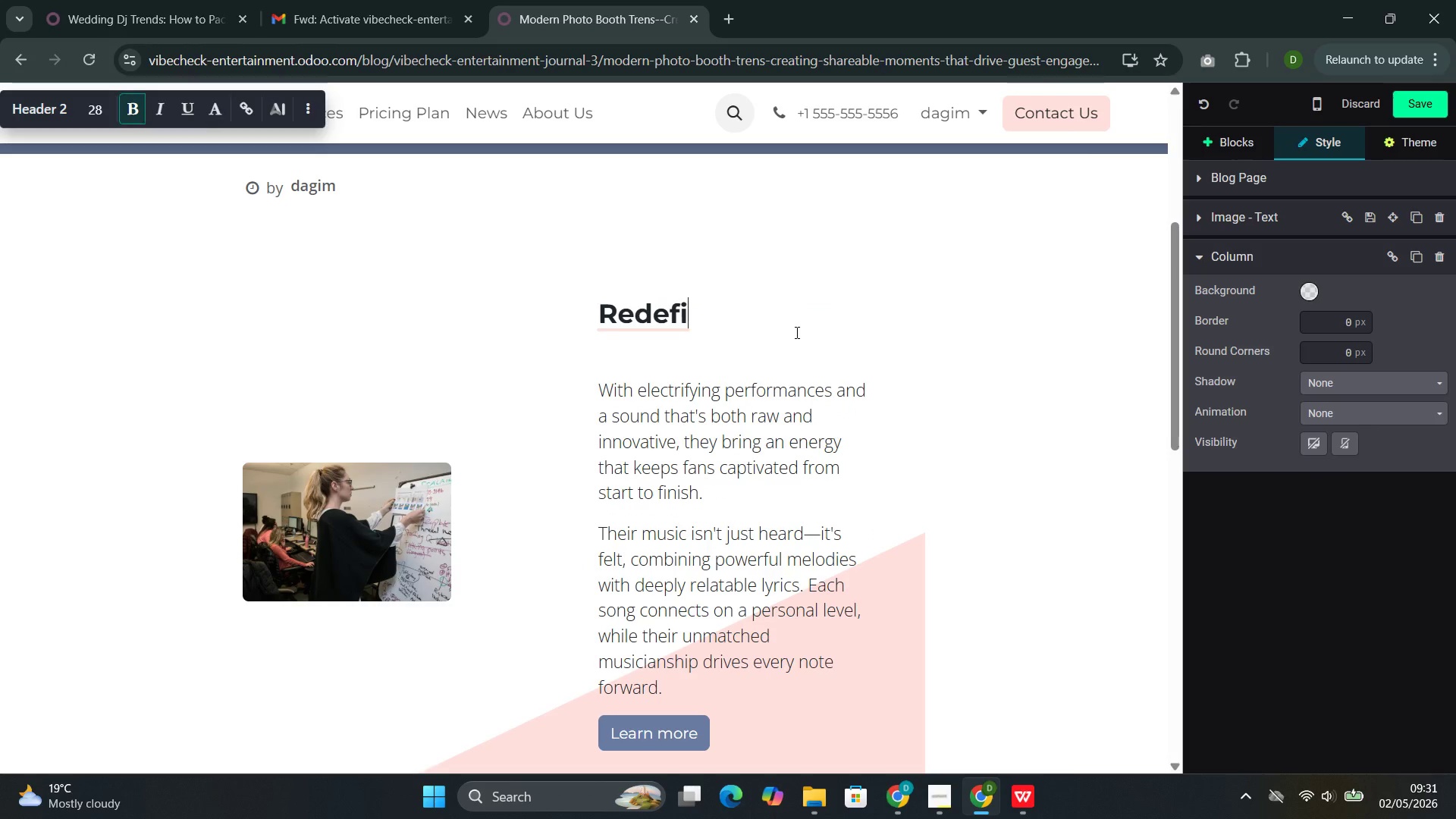 
key(Backspace)
 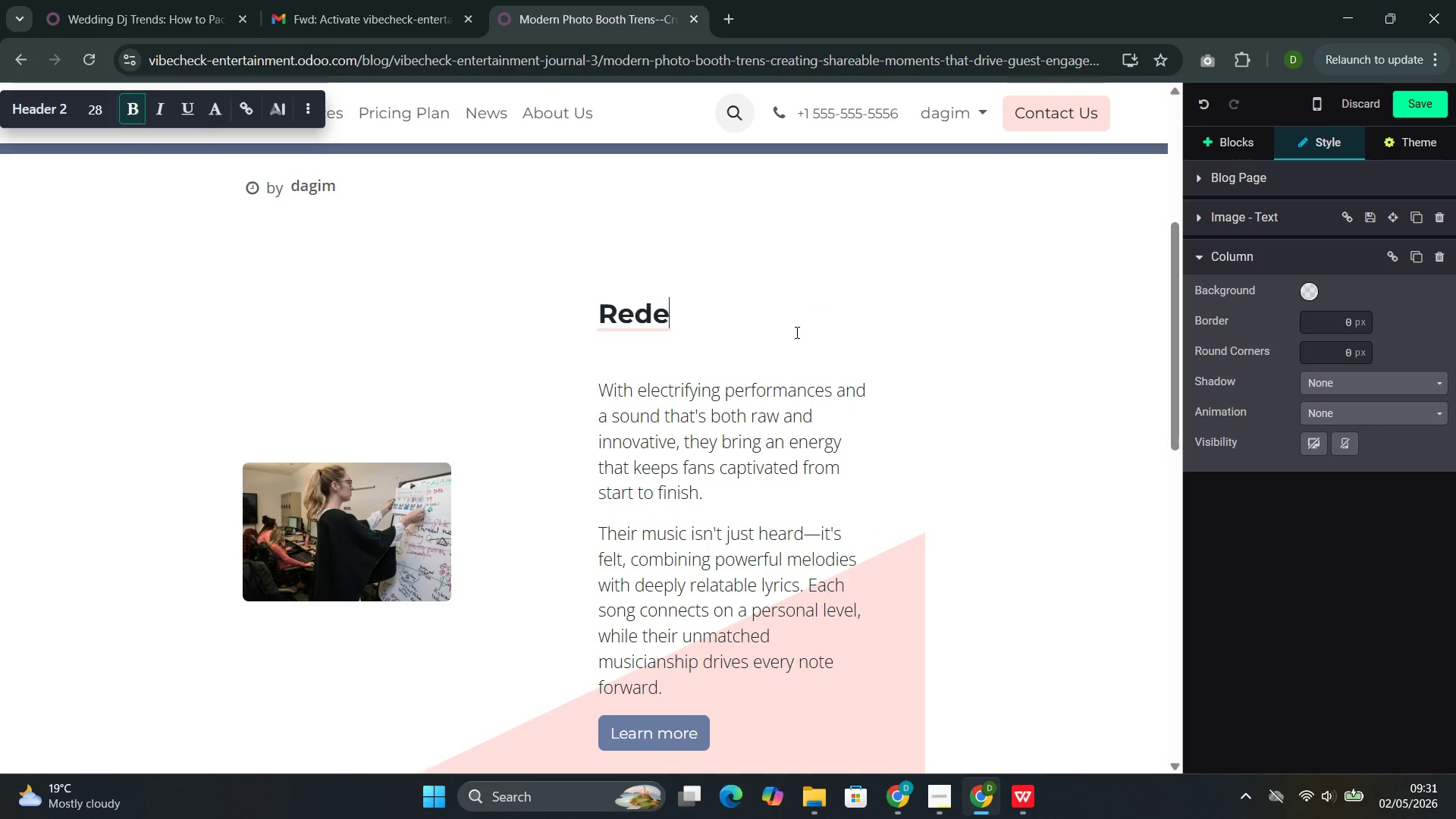 
key(Backspace)
 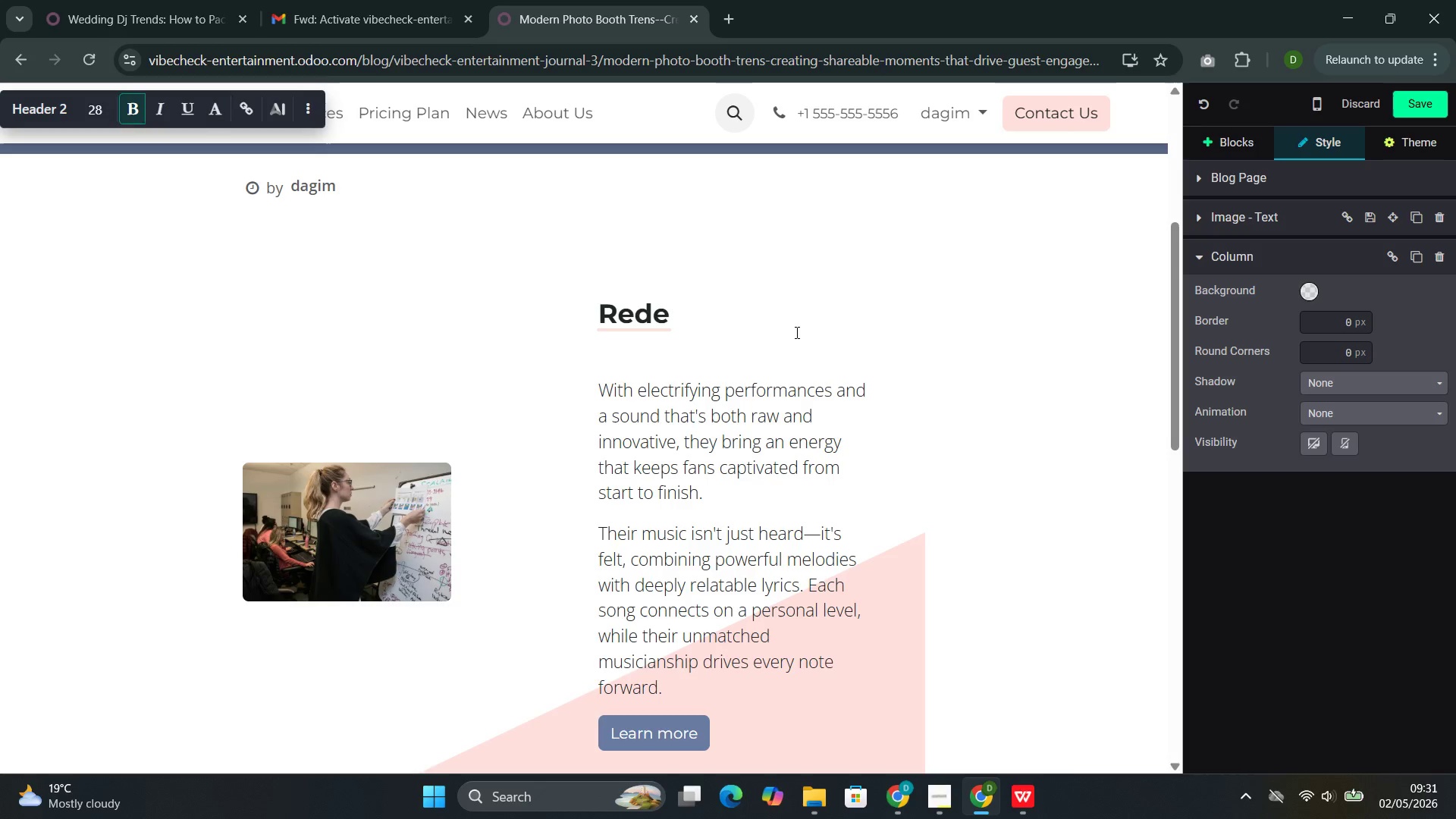 
key(Backspace)
 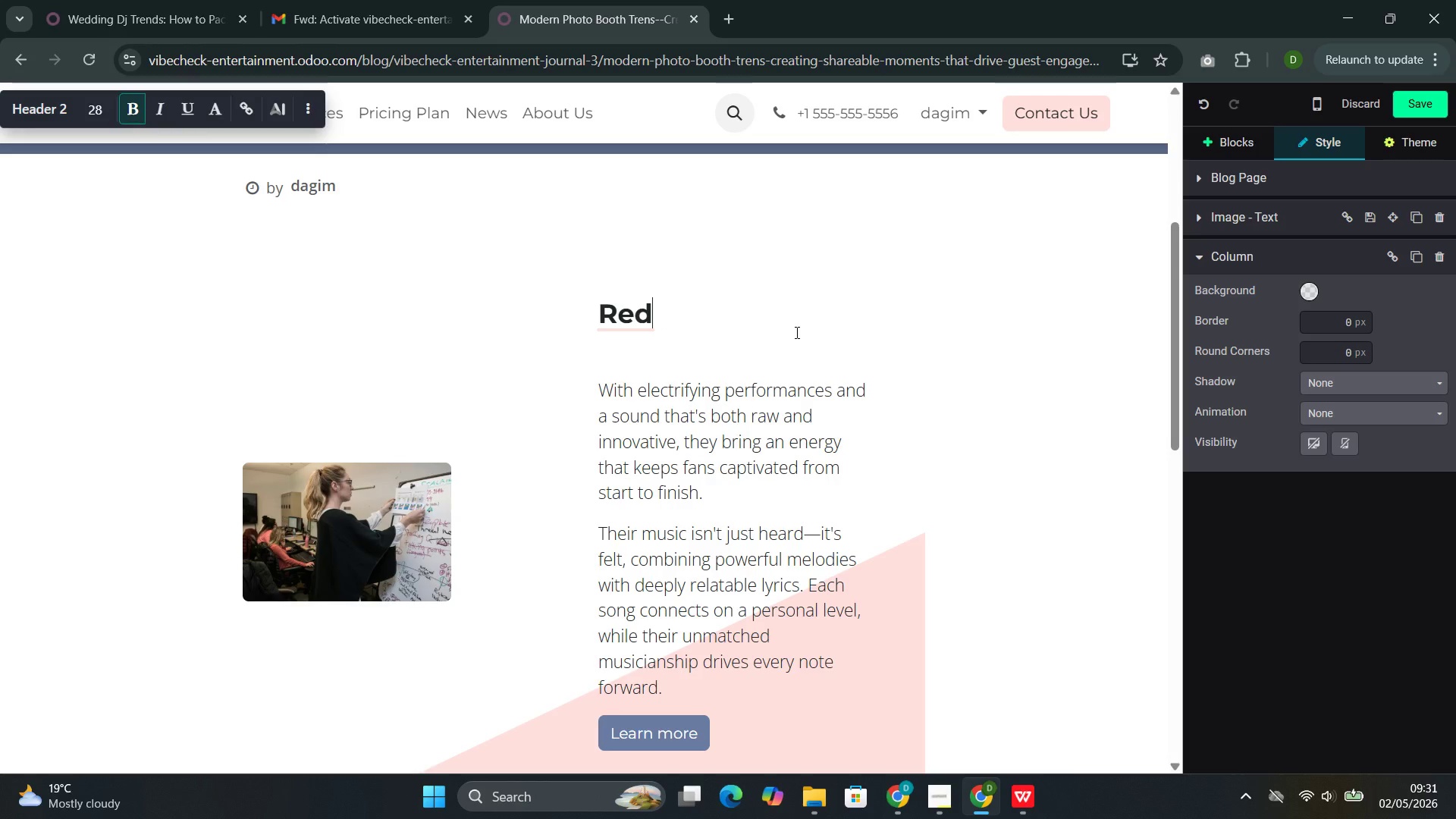 
key(Backspace)
 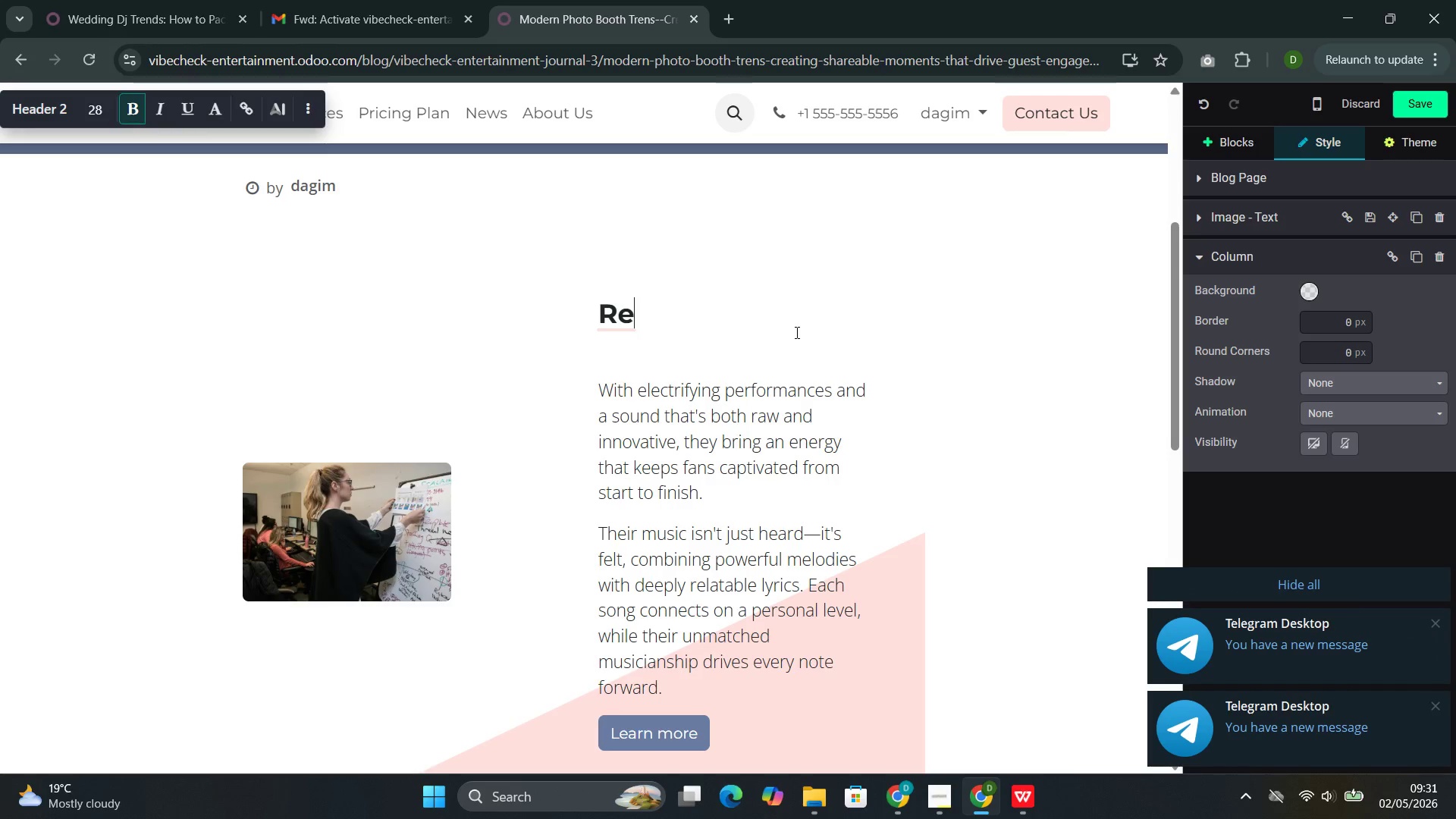 
wait(12.52)
 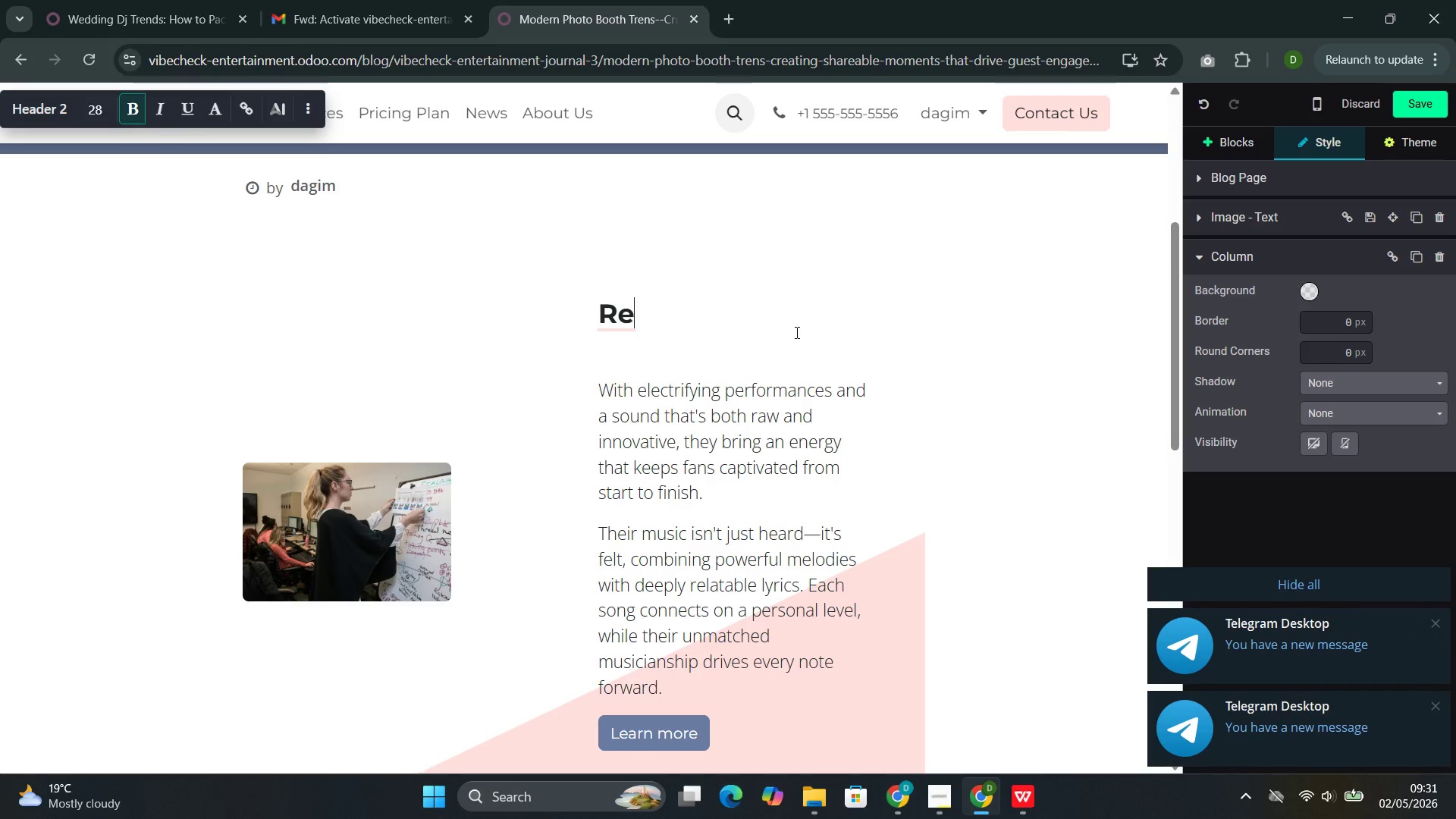 
key(Backspace)
key(Backspace)
type(Modern Phoro)
key(Backspace)
key(Backspace)
type(to V)
key(Backspace)
type(Booth Trends )
 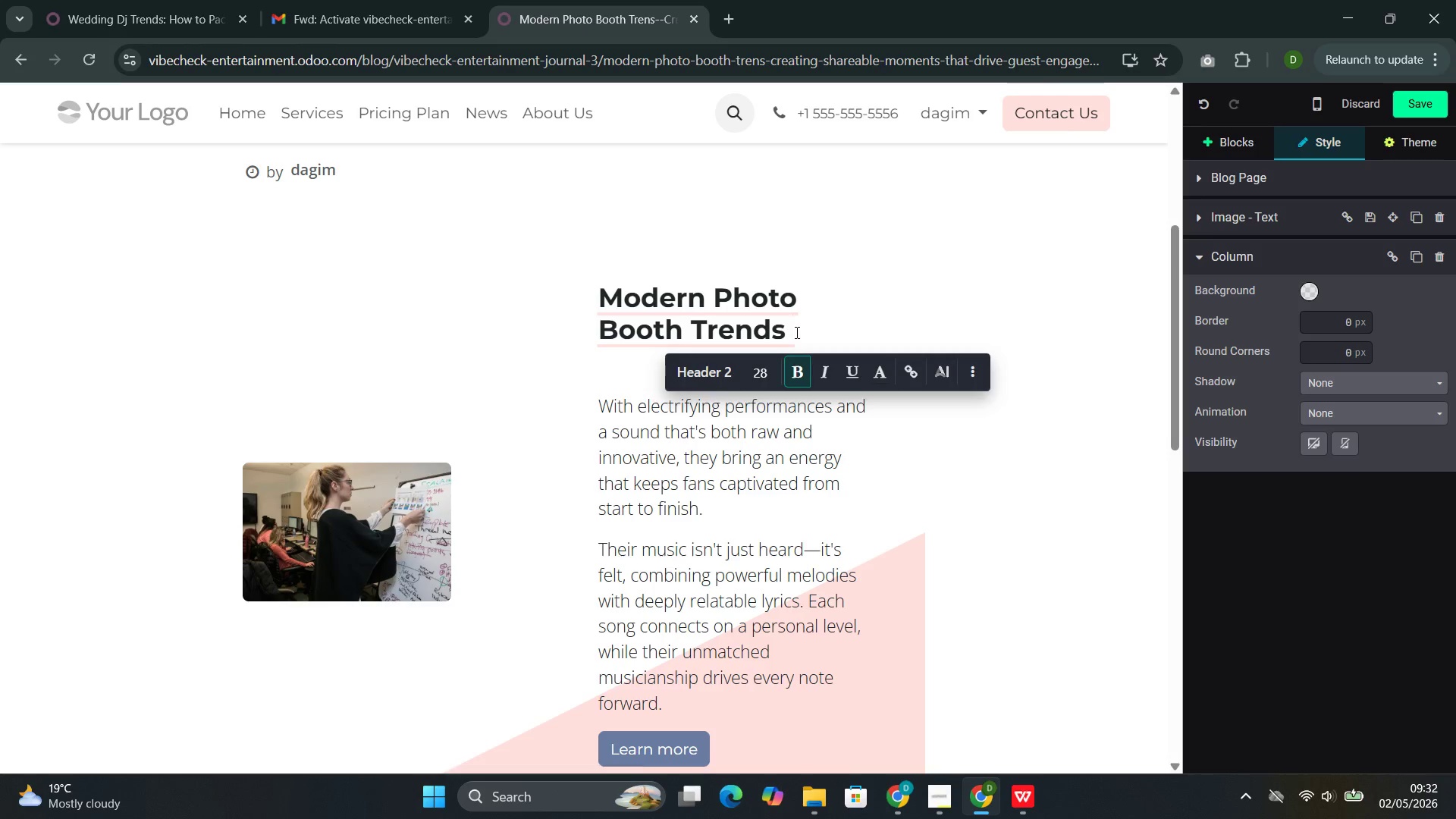 
wait(15.5)
 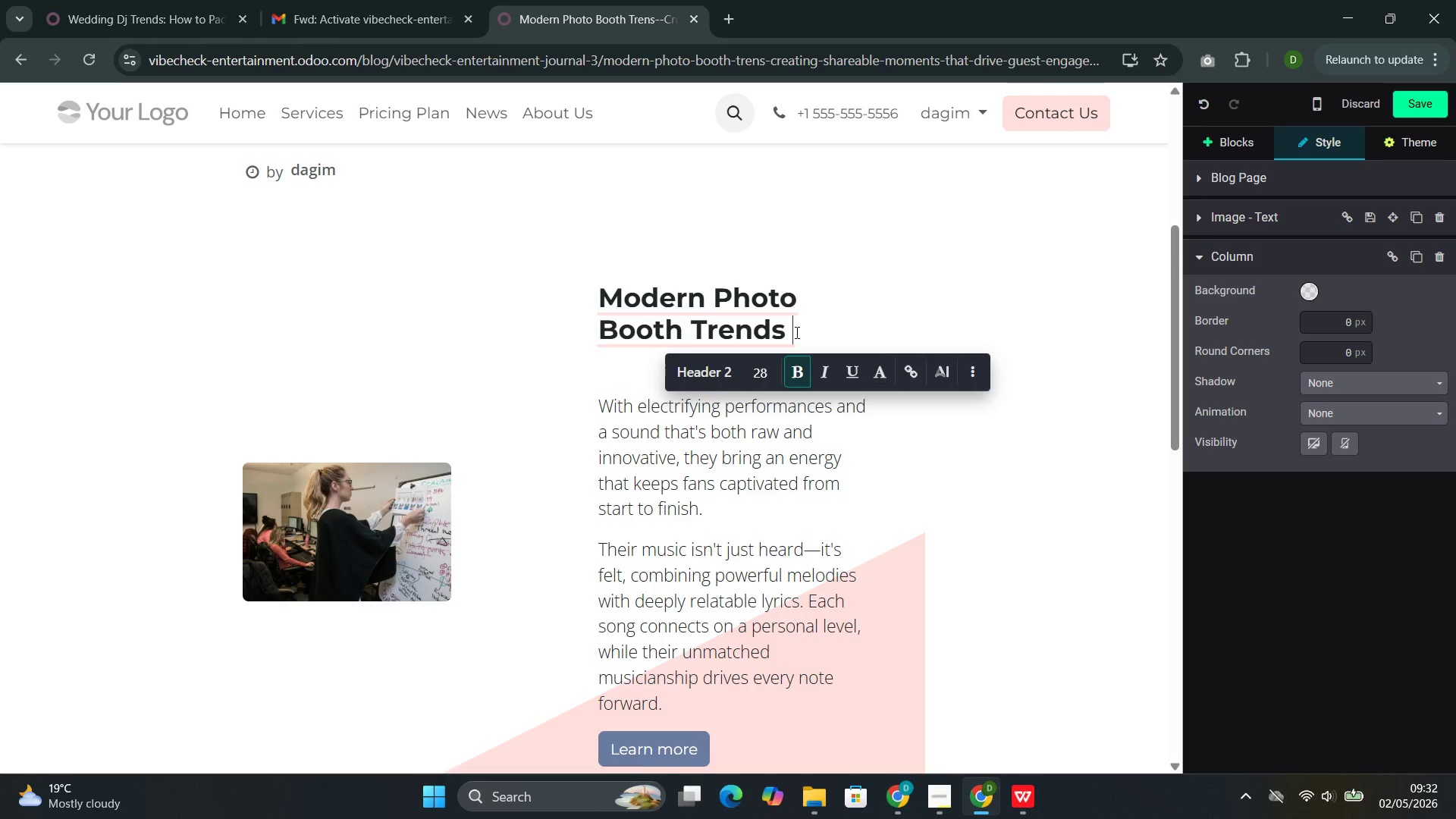 
left_click_drag(start_coordinate=[701, 752], to_coordinate=[639, 407])
 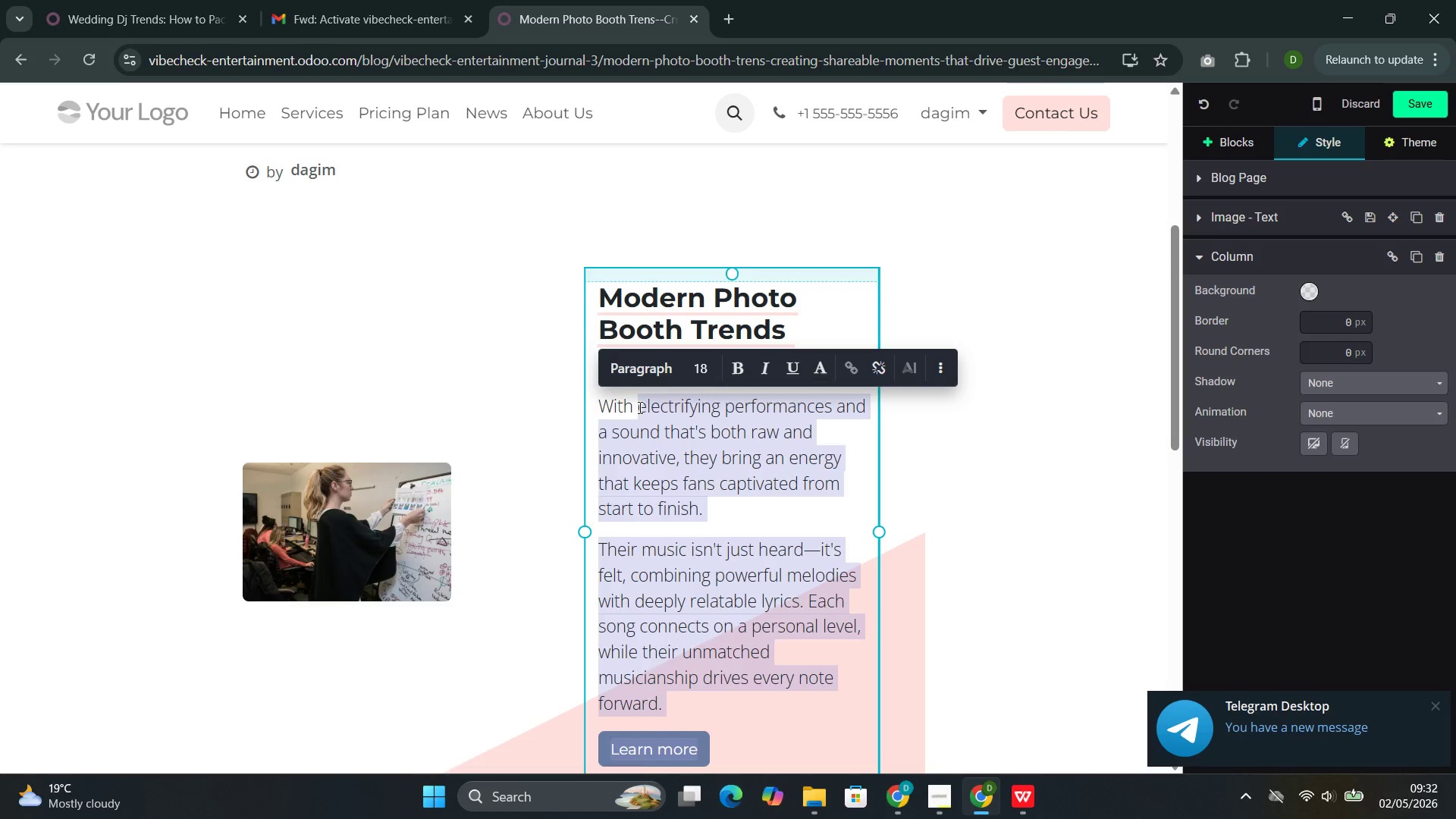 
key(Backspace)
 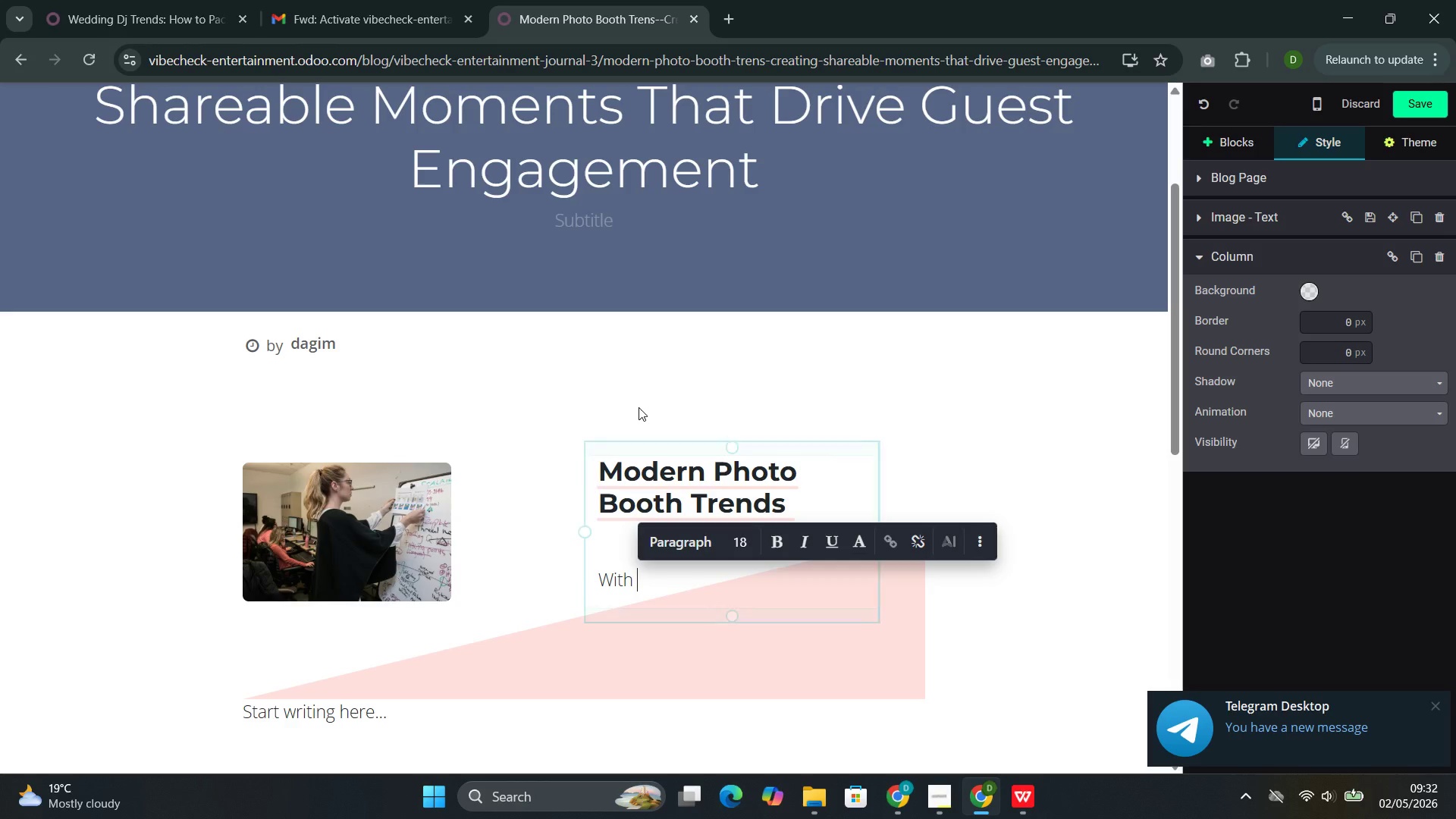 
key(Backspace)
 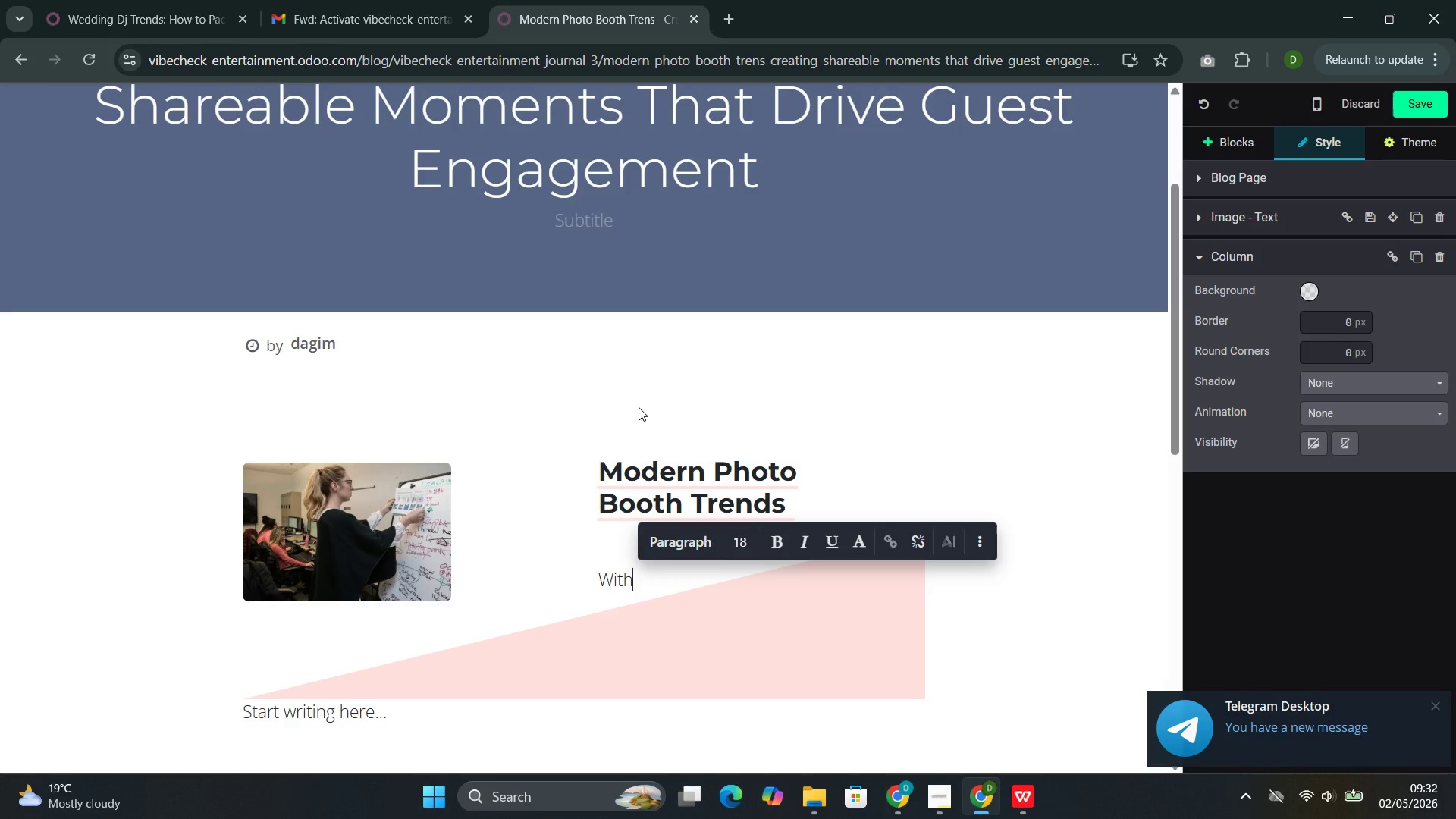 
key(Backspace)
 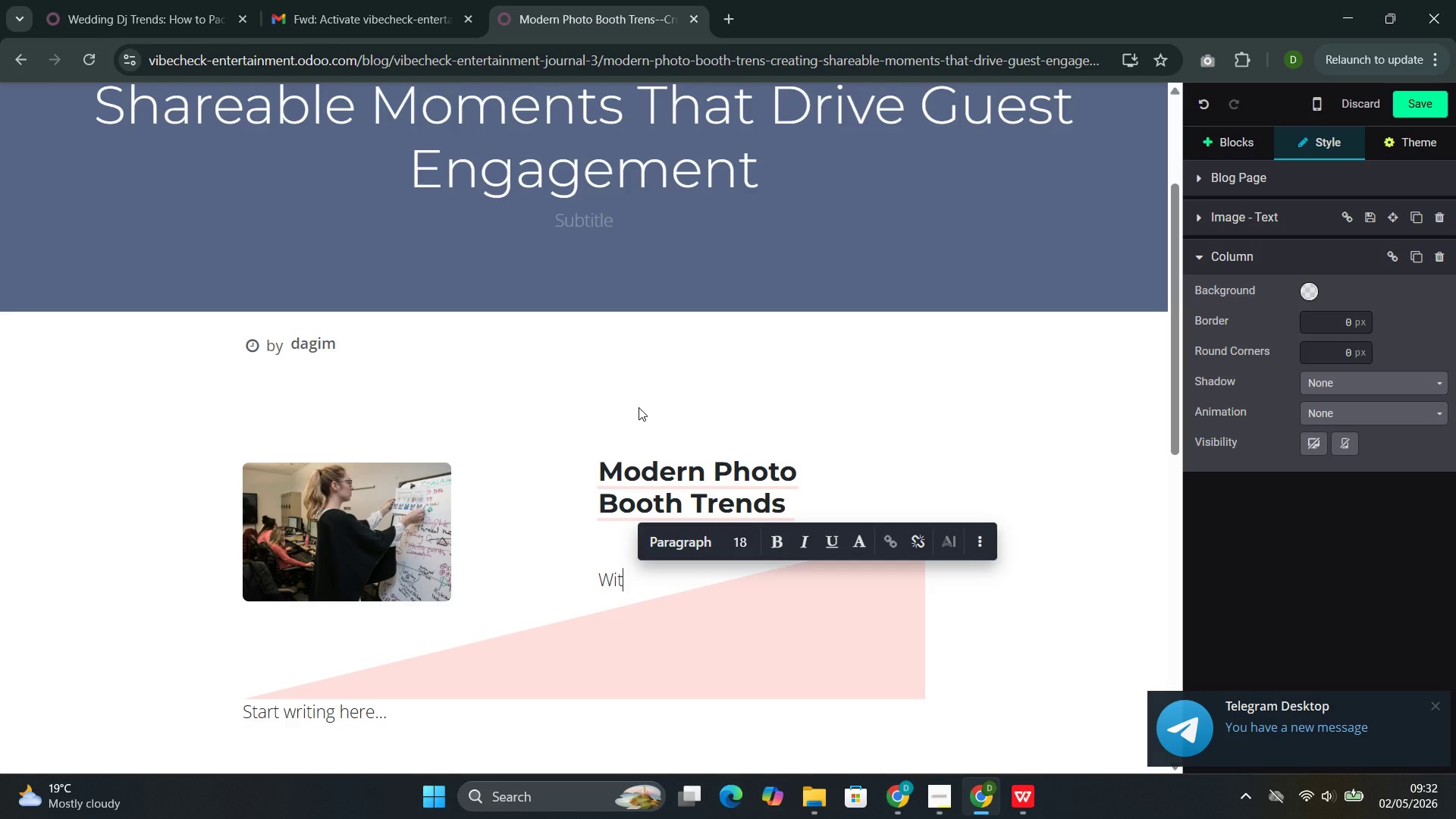 
key(Backspace)
 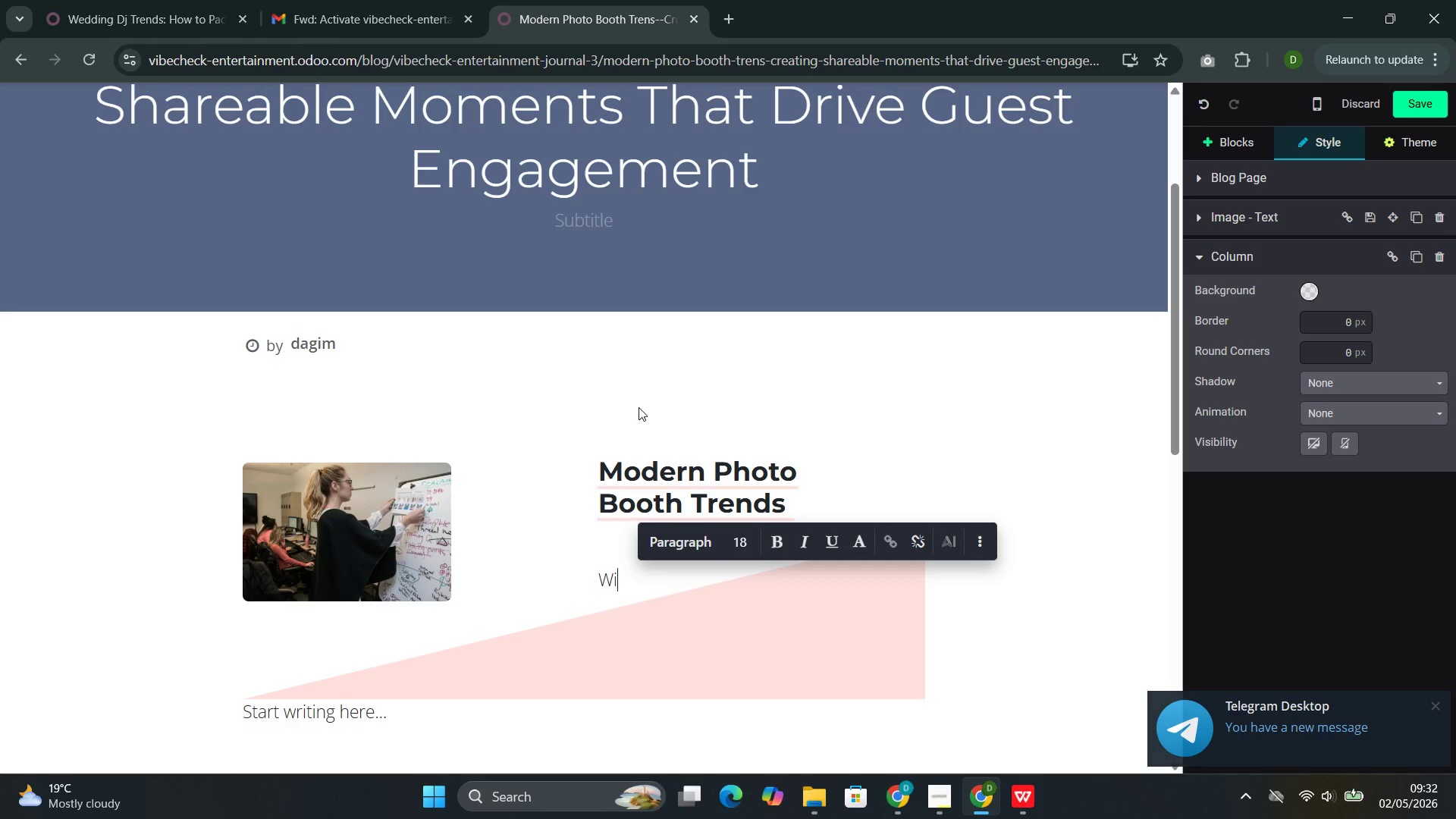 
key(Backspace)
 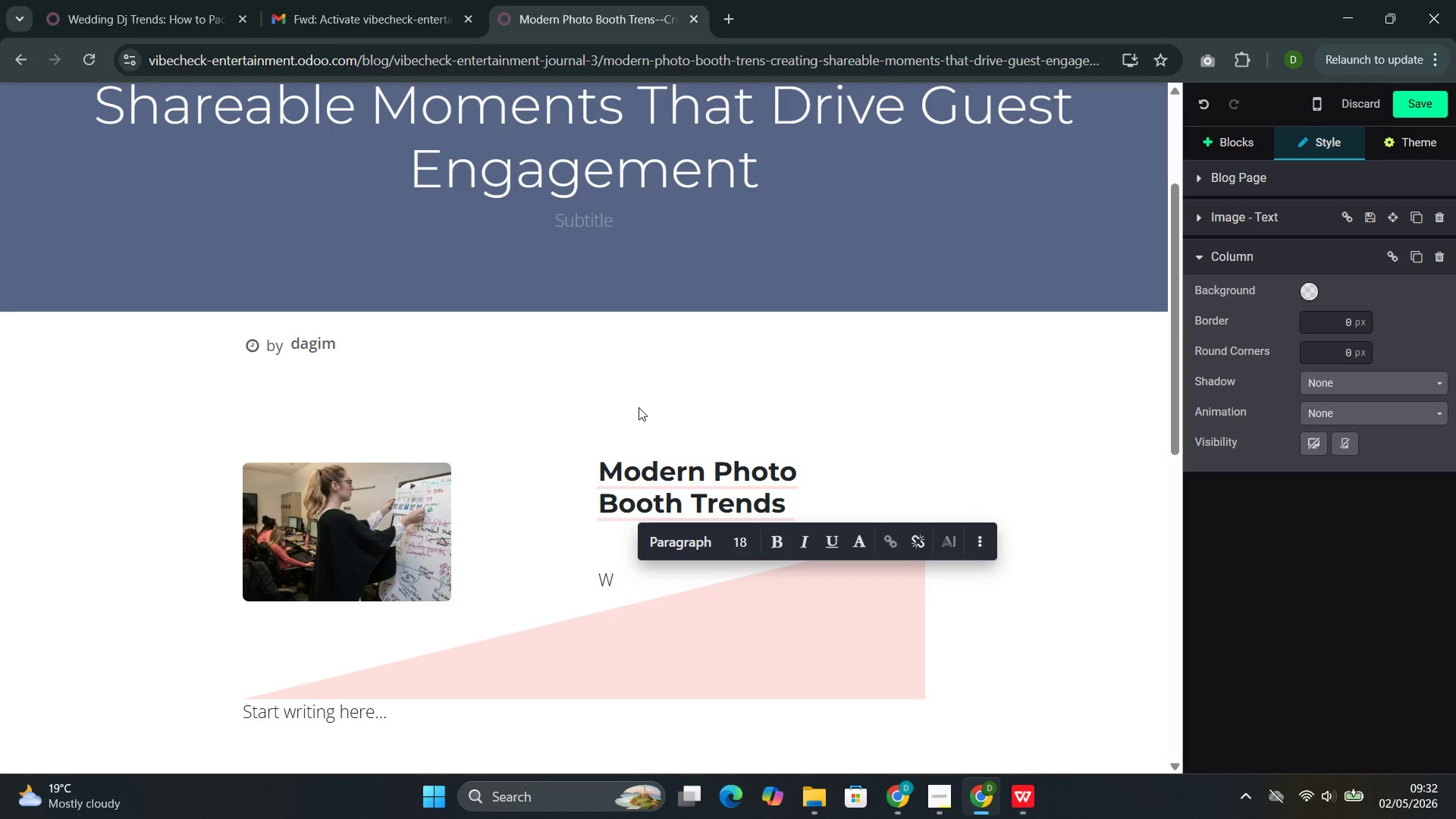 
wait(12.05)
 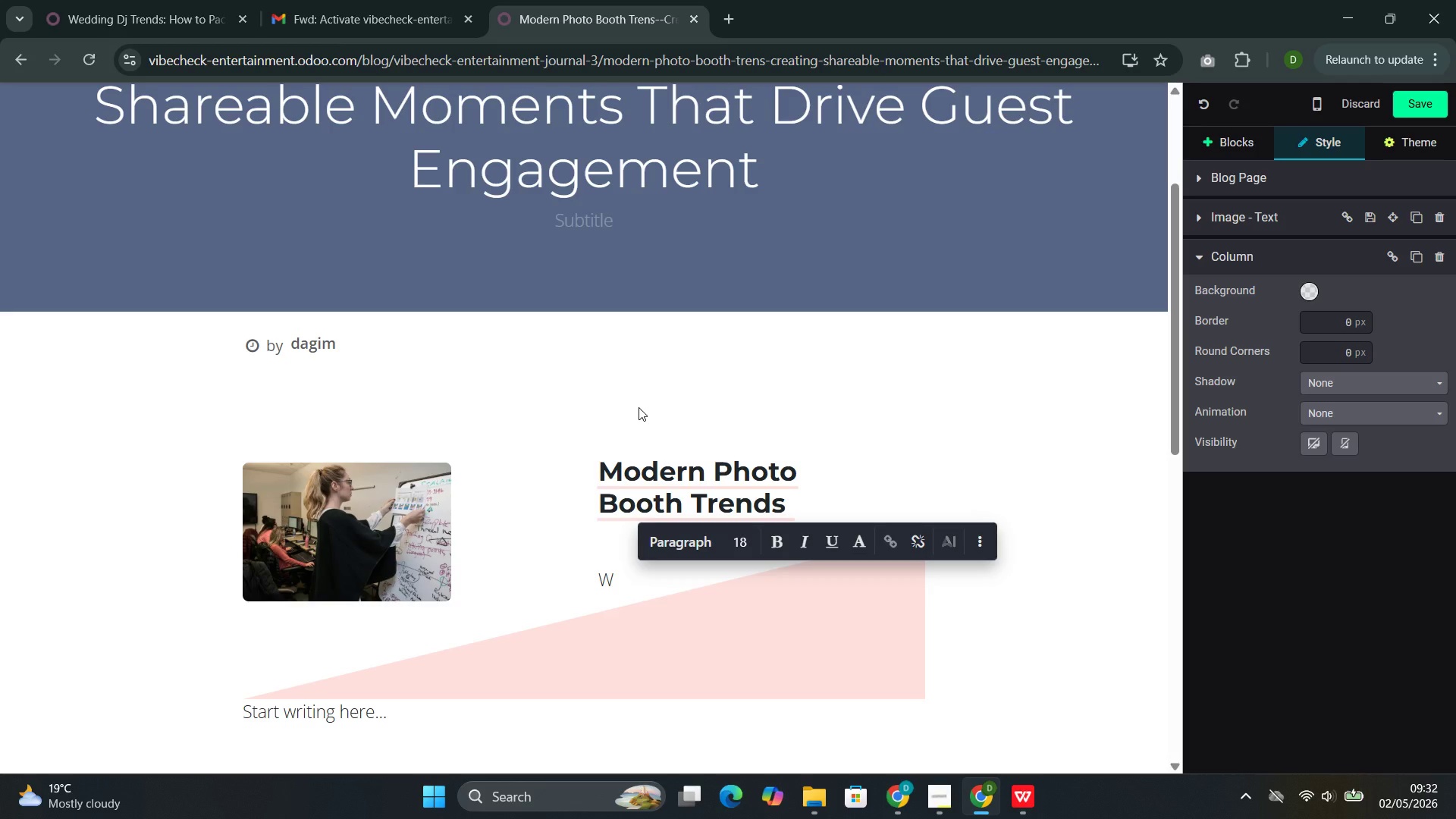 
key(Backspace)
type(The P)
 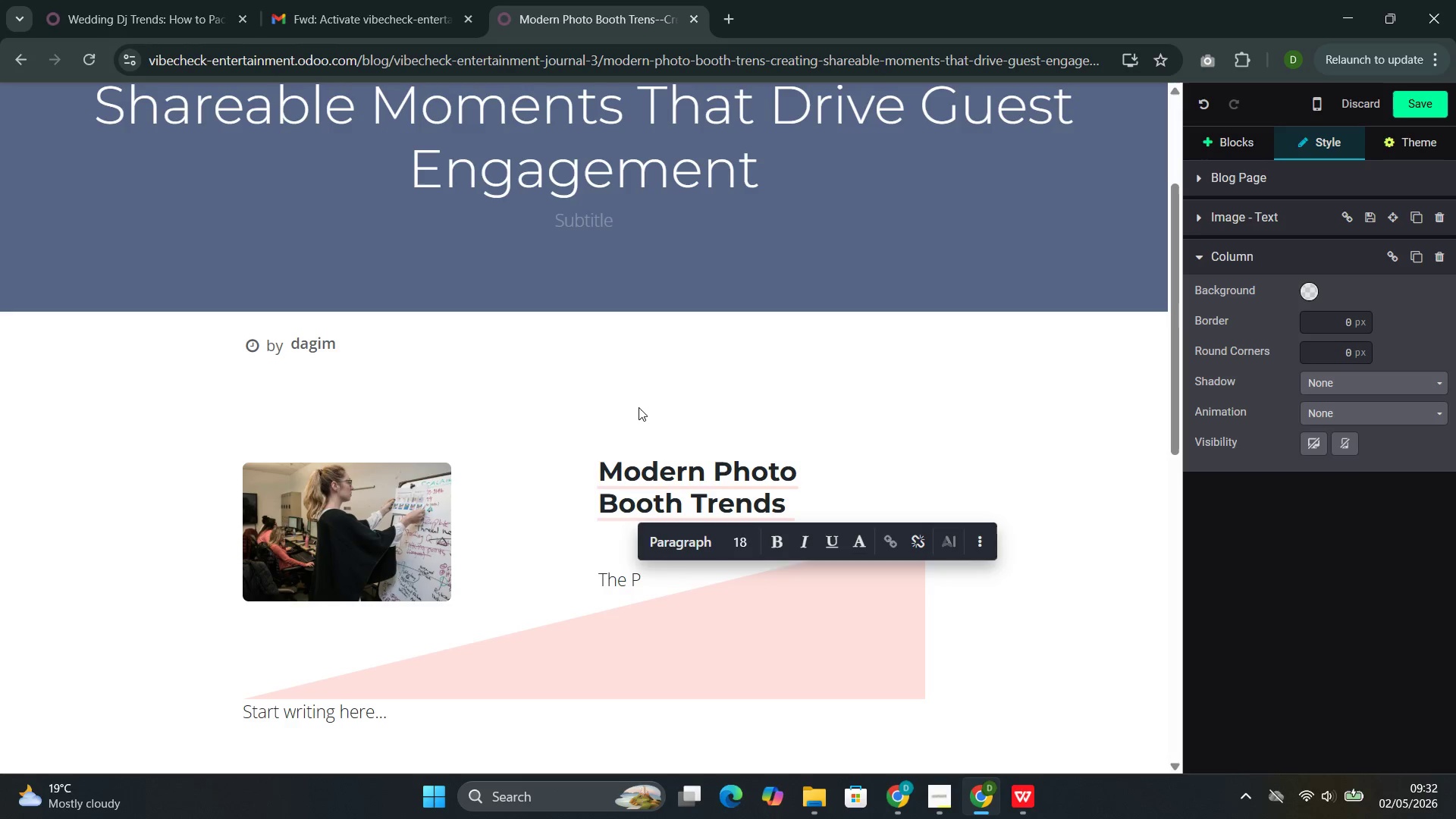 
wait(15.41)
 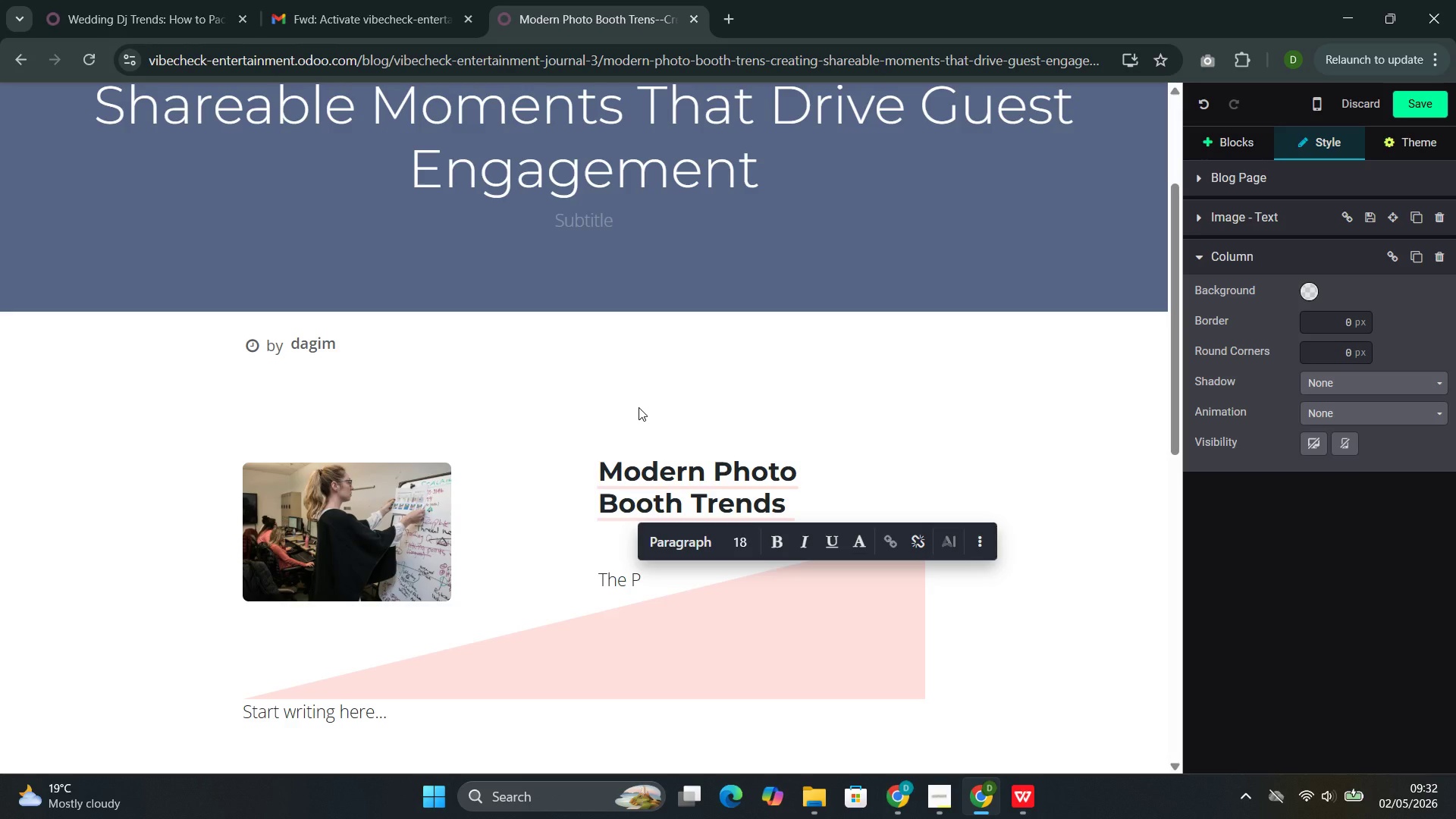 
type(hoto booth has )
 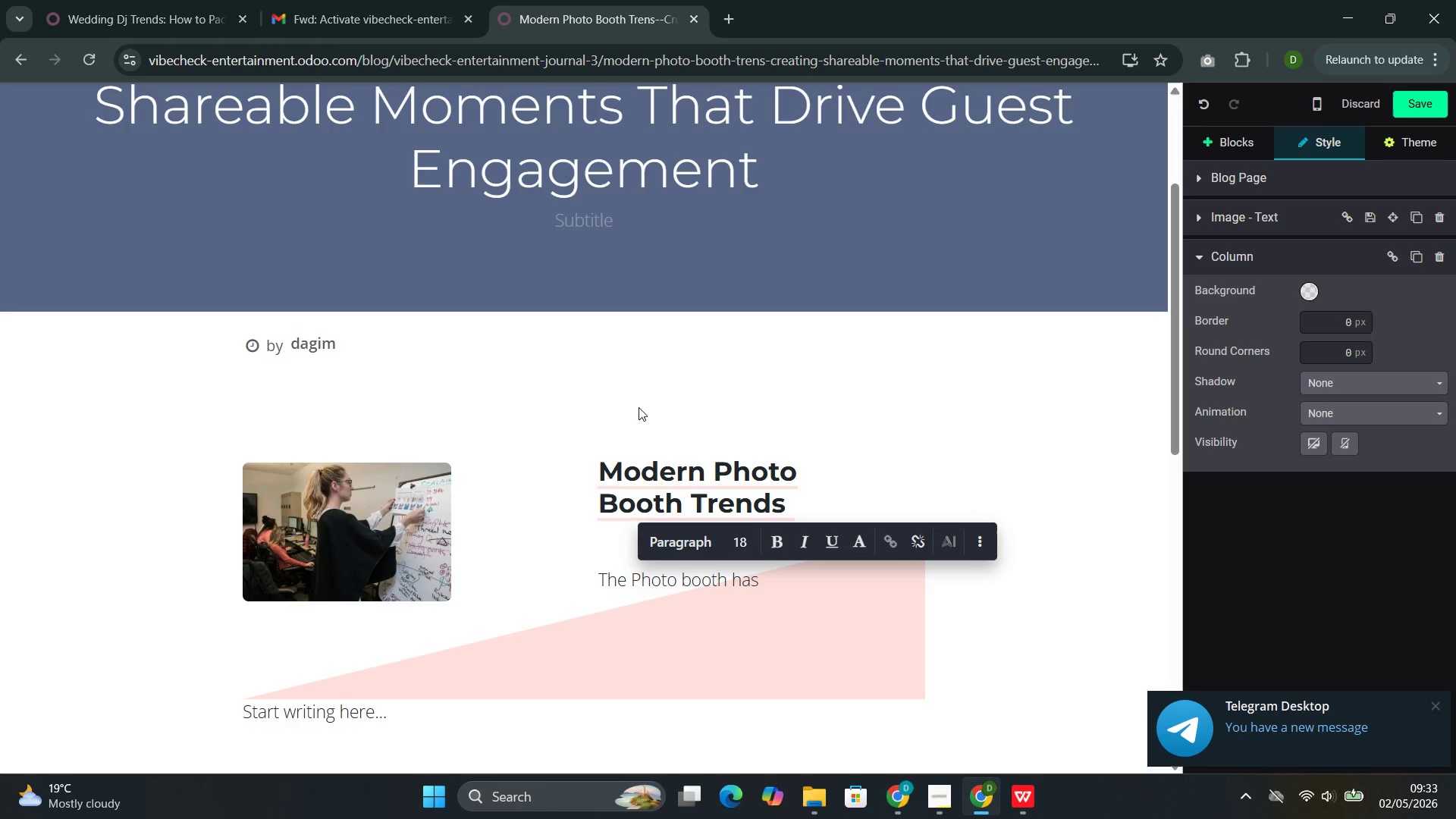 
wait(24.92)
 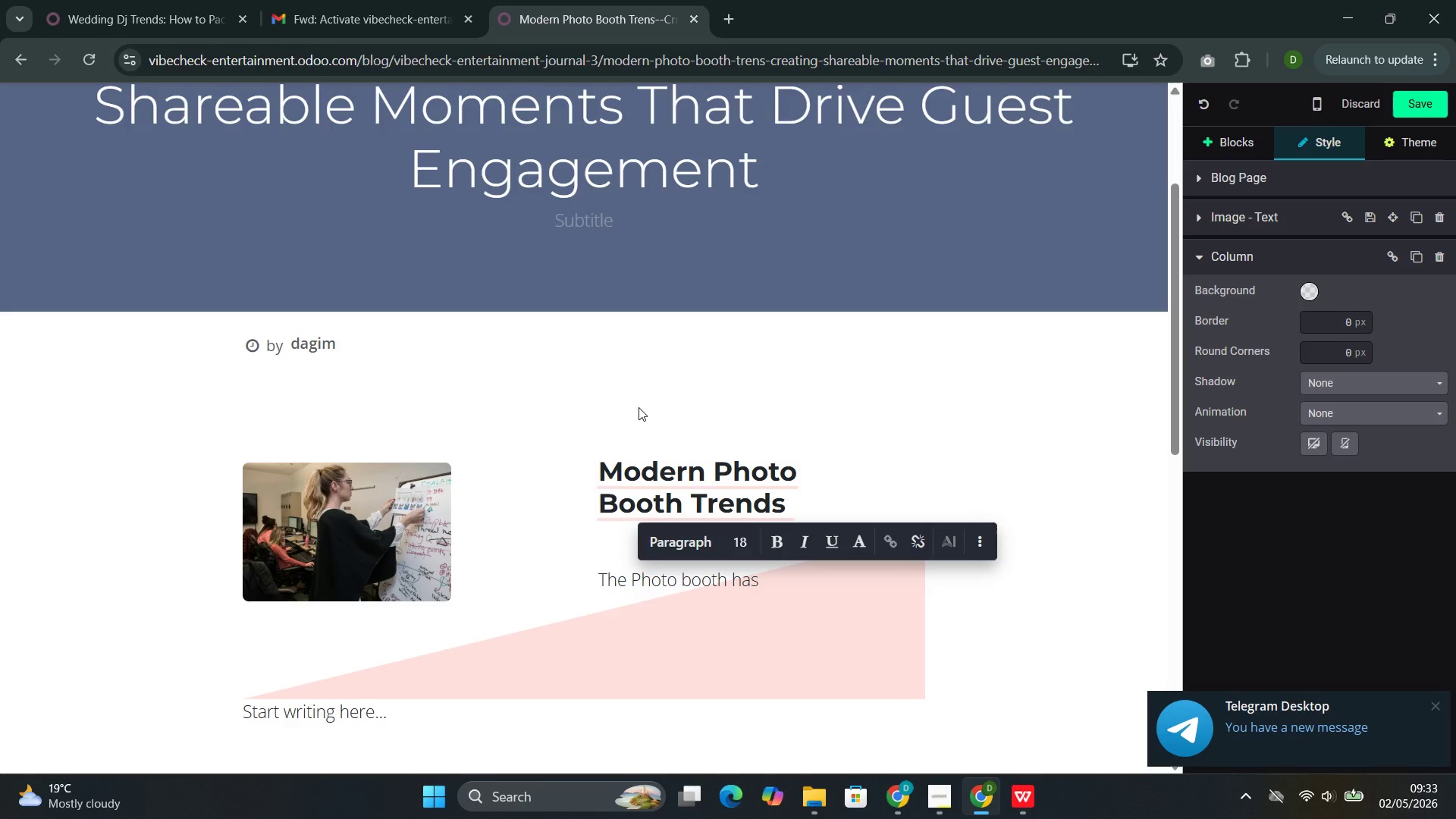 
key(E)
 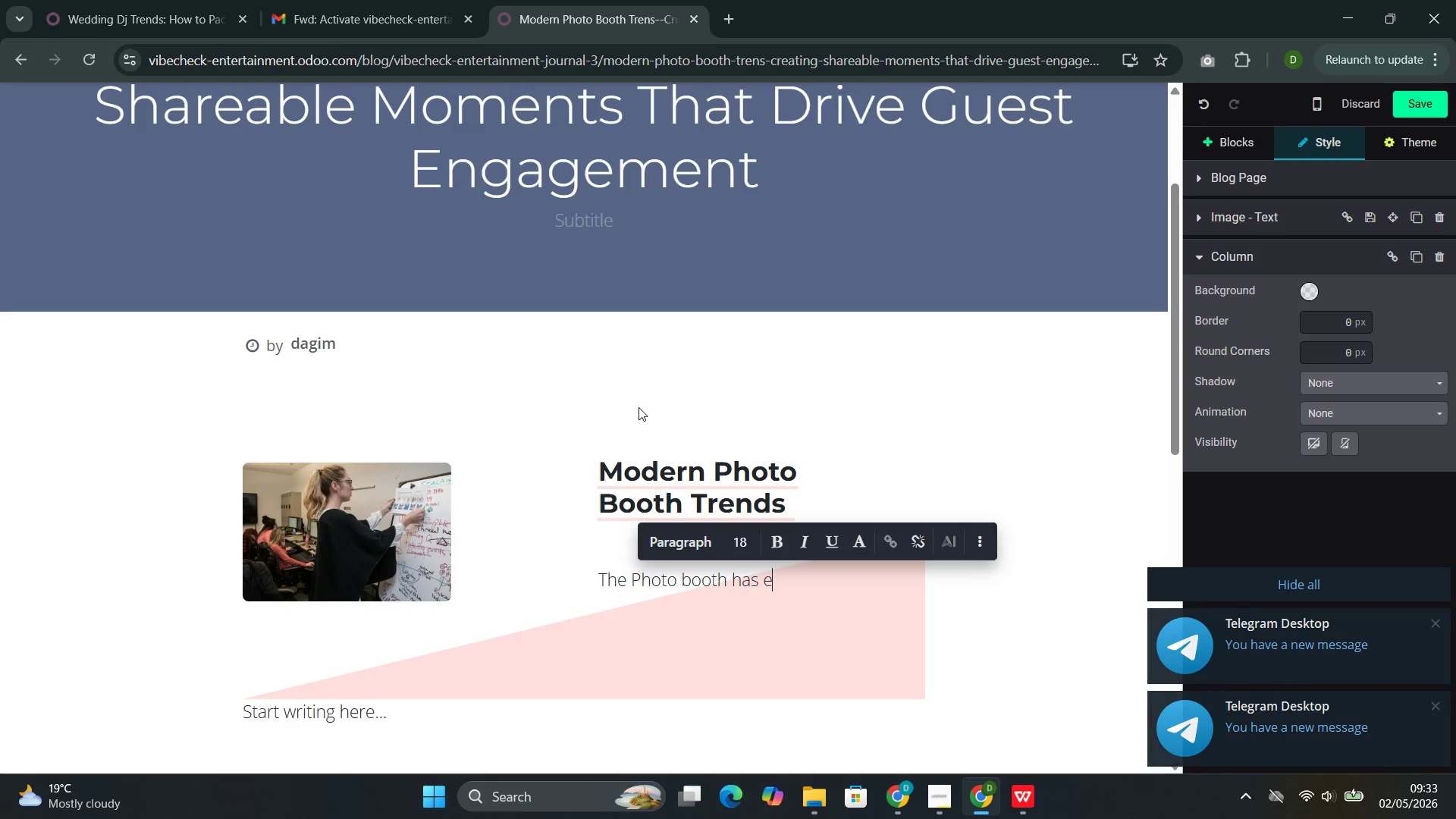 
wait(9.45)
 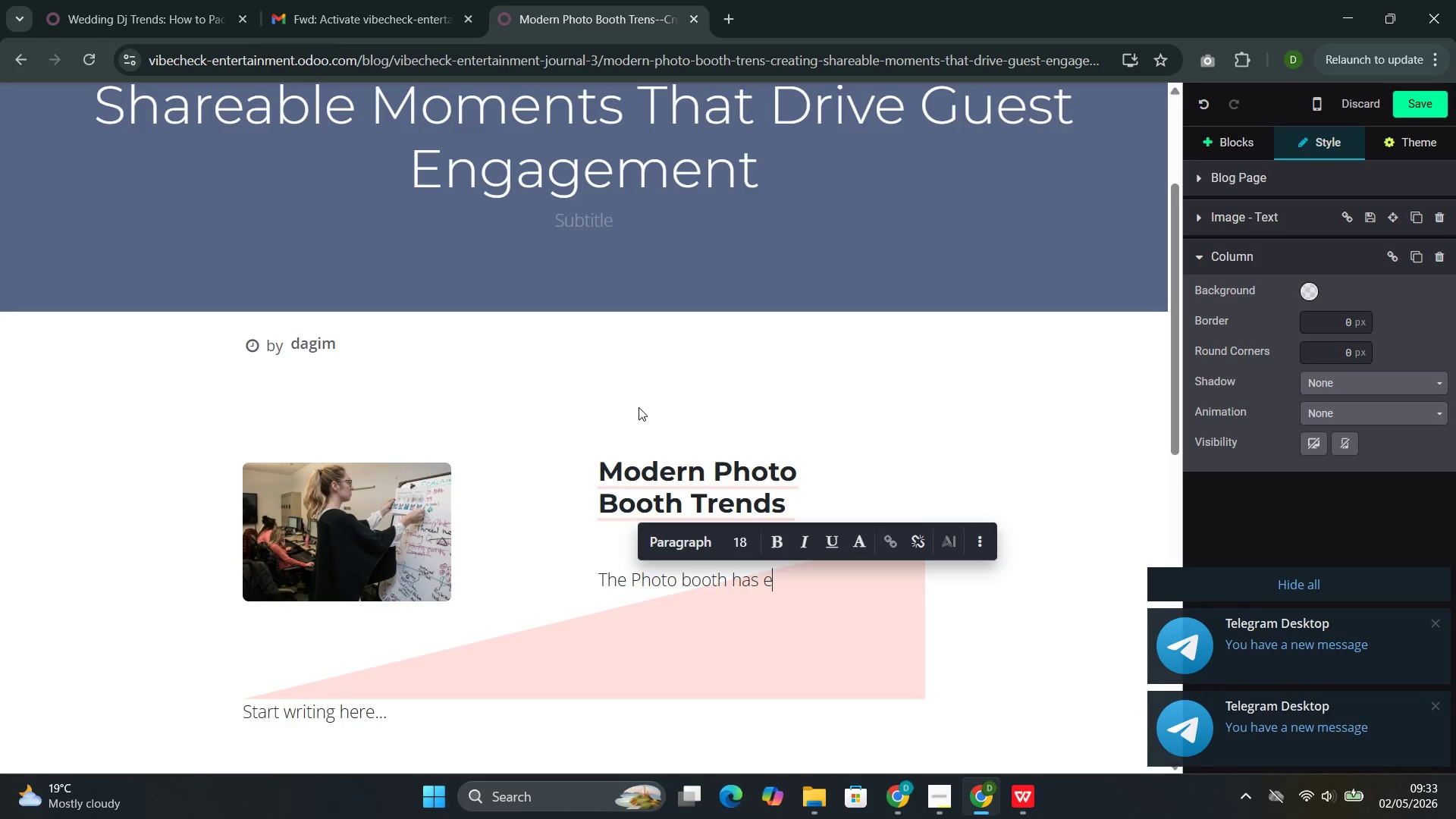 
type(volved )
 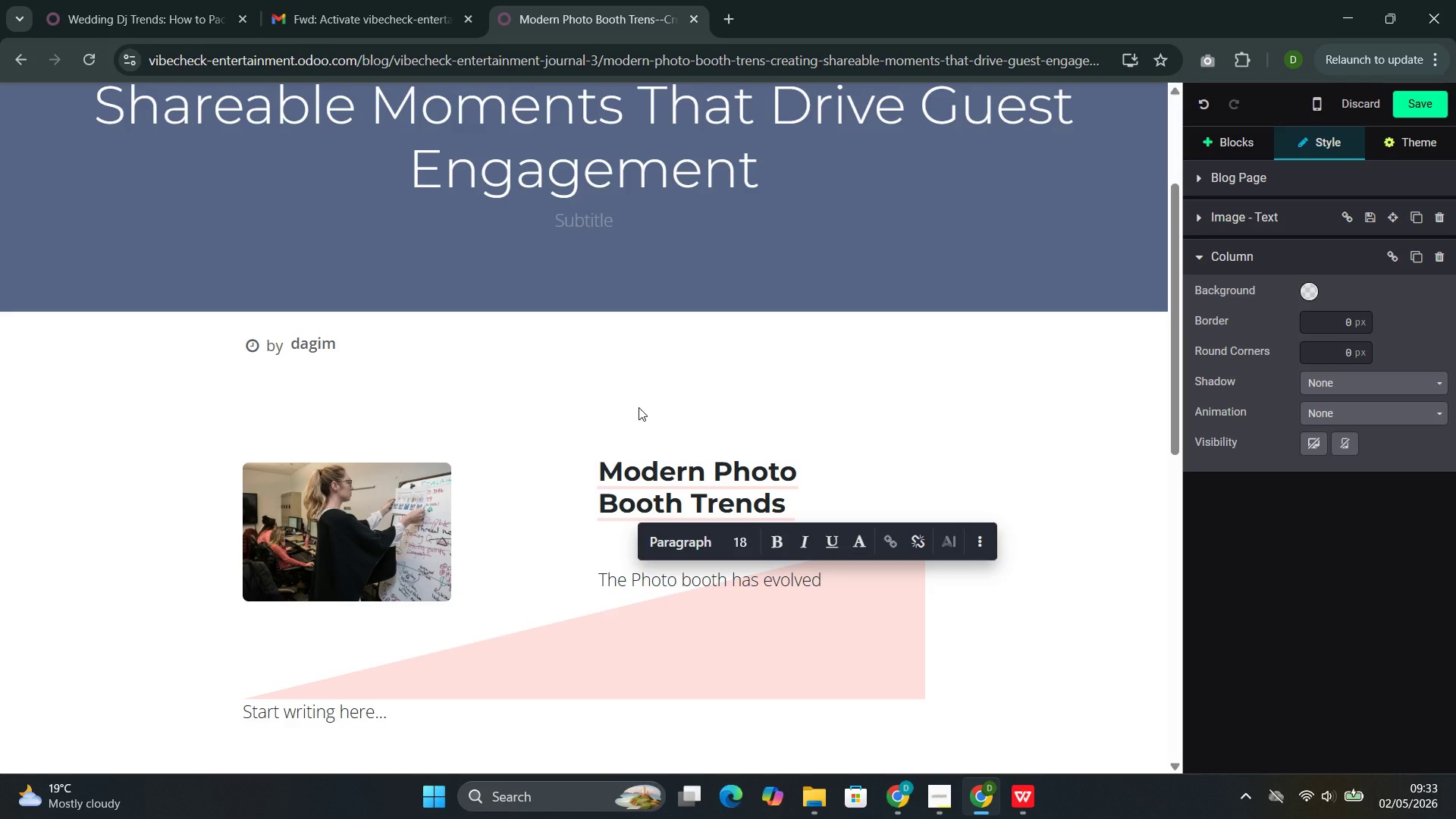 
wait(7.97)
 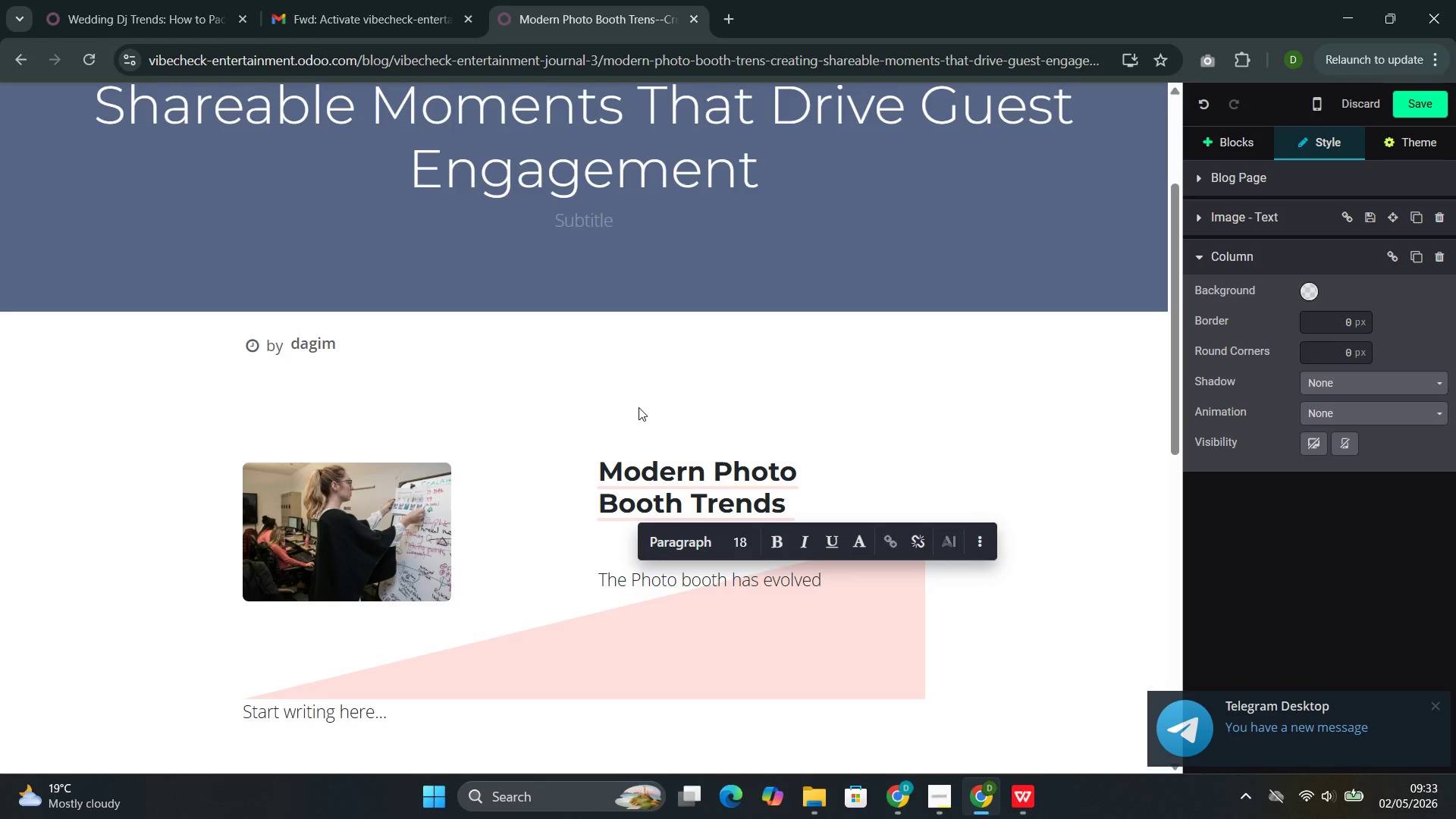 
type(f )
key(Backspace)
type(ar beyo)
 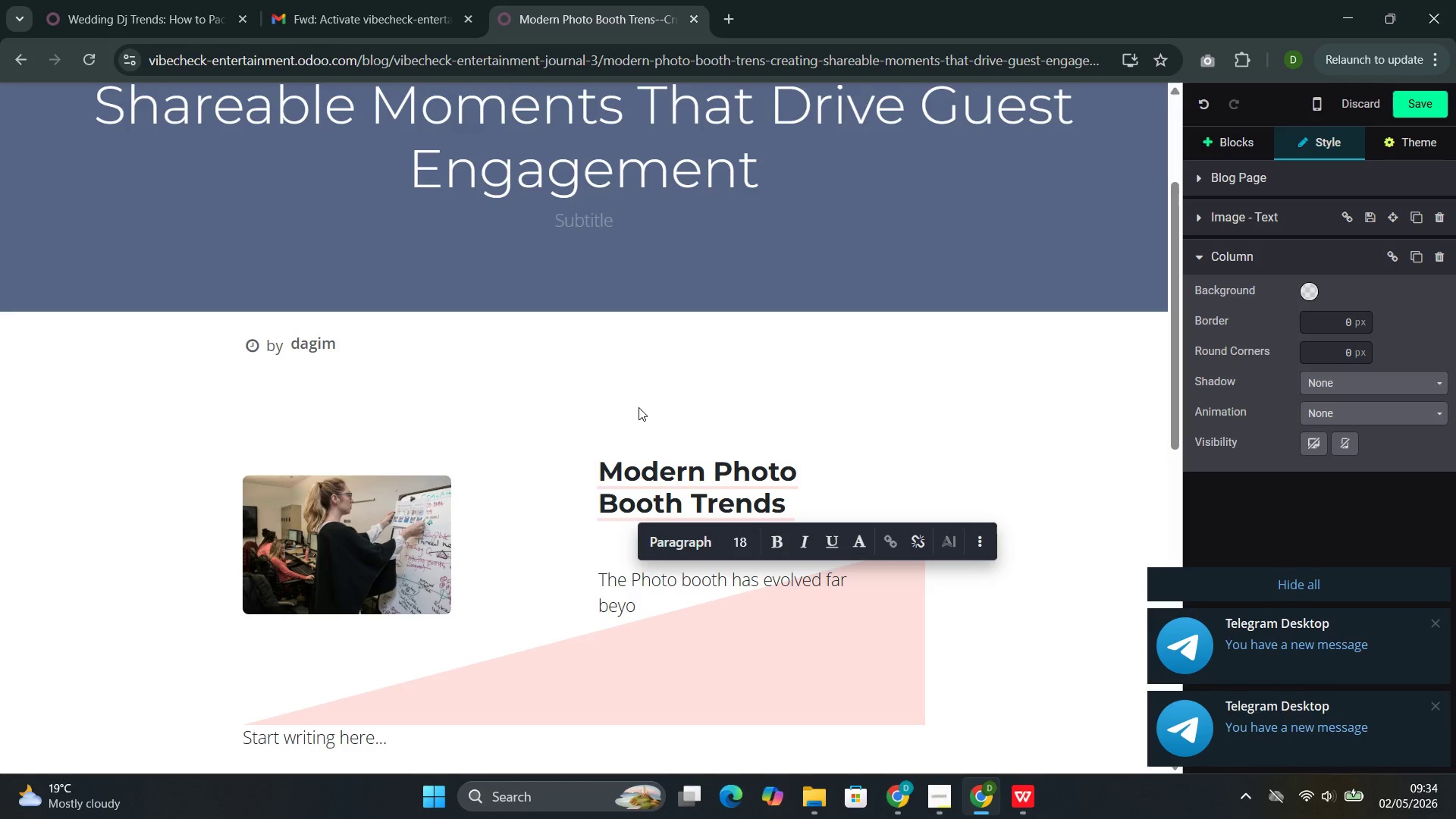 
type(nd the )
 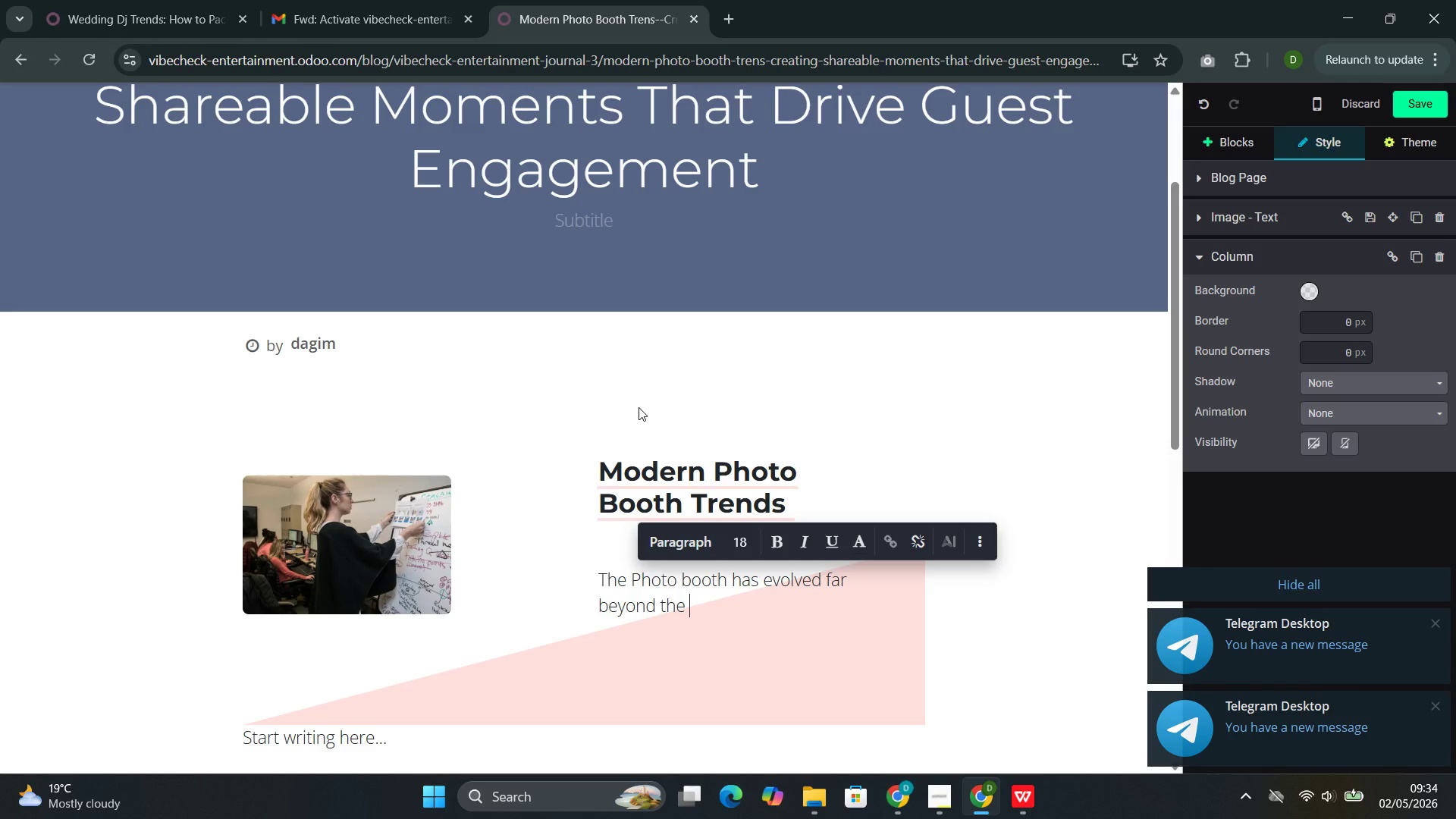 
type(curtain )
key(Backspace)
type(-enclosed )
 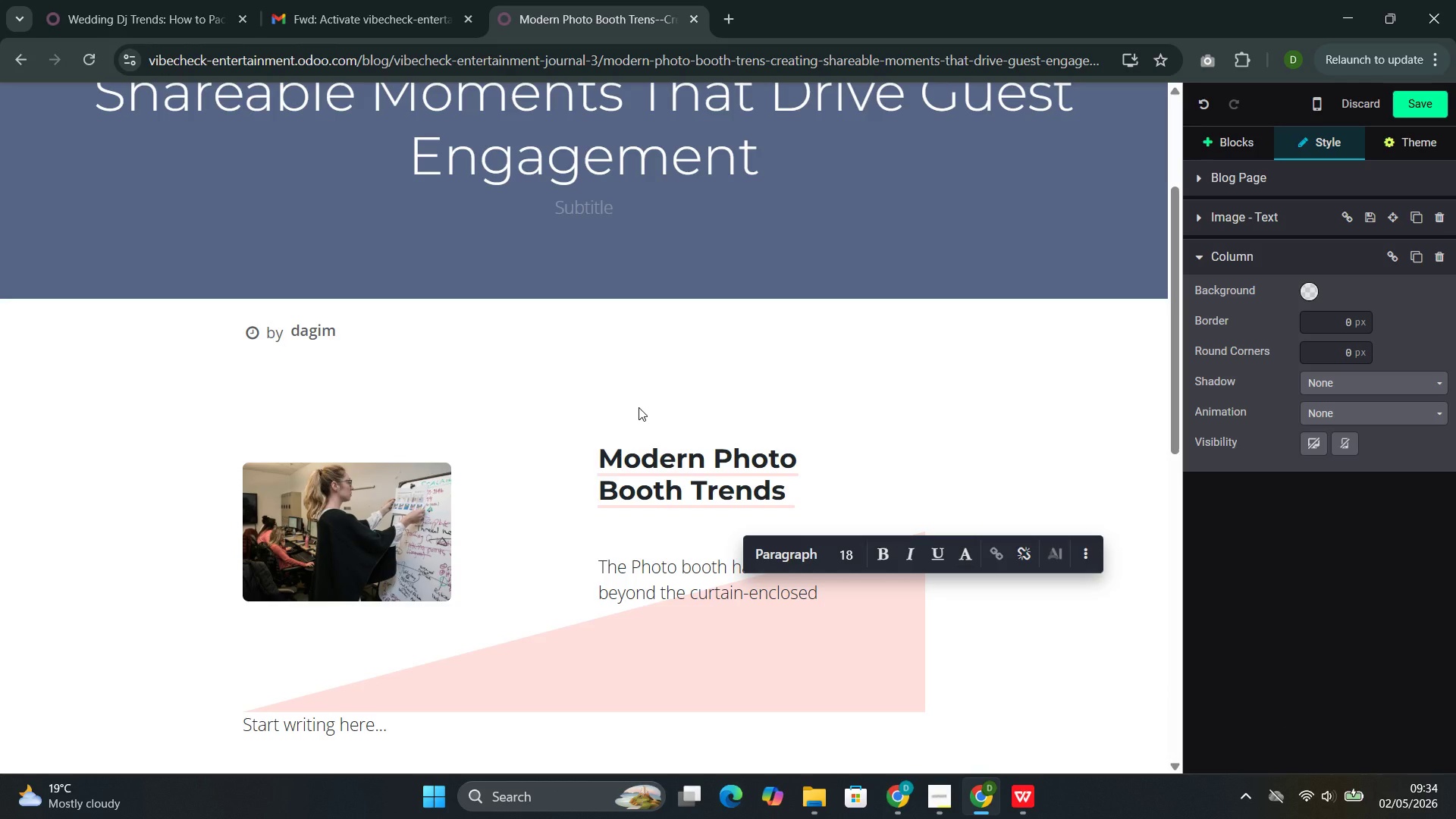 
wait(5.27)
 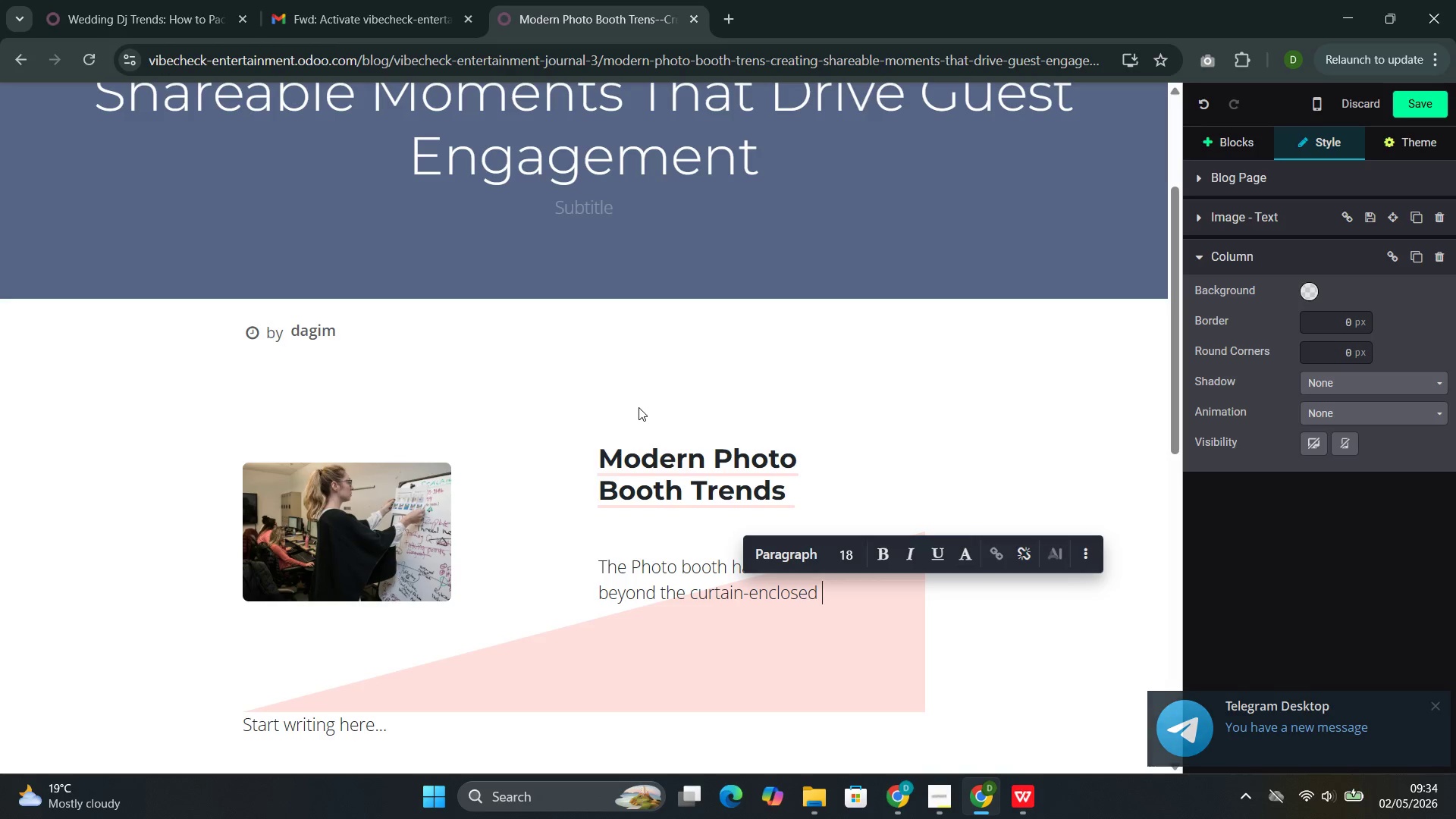 
type(box that produced stri)
 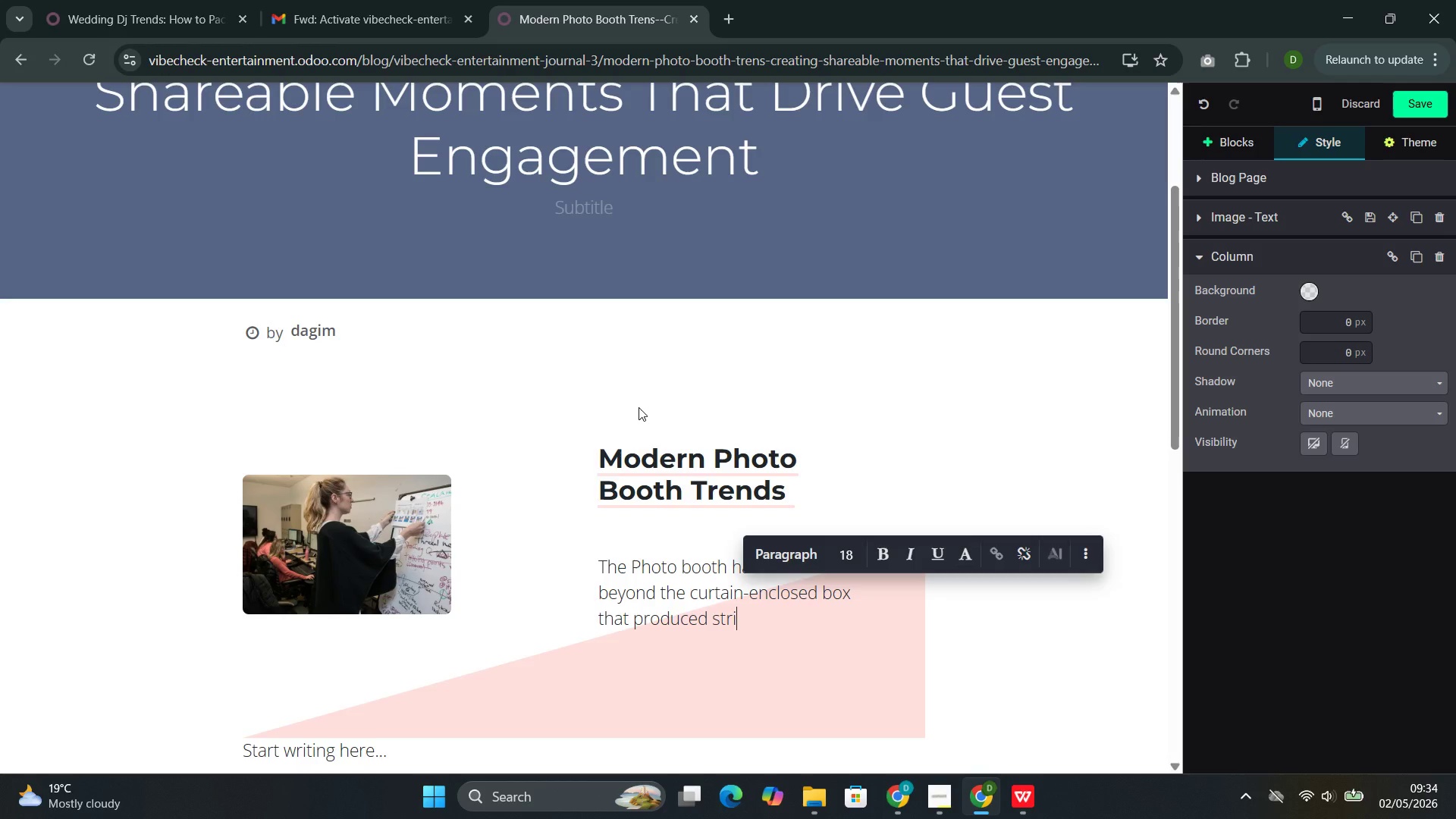 
wait(7.16)
 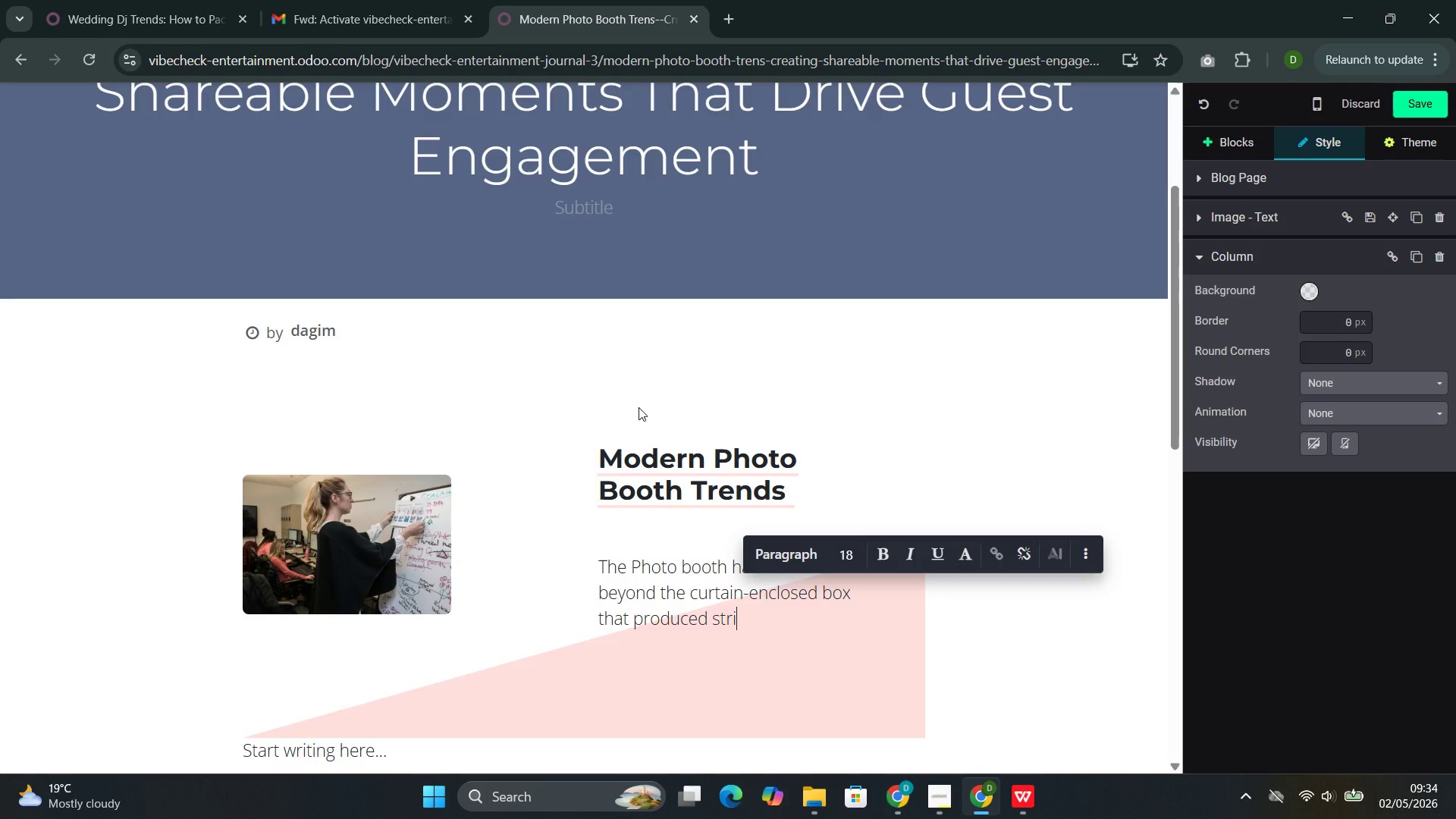 
type(ps ot four ident)
 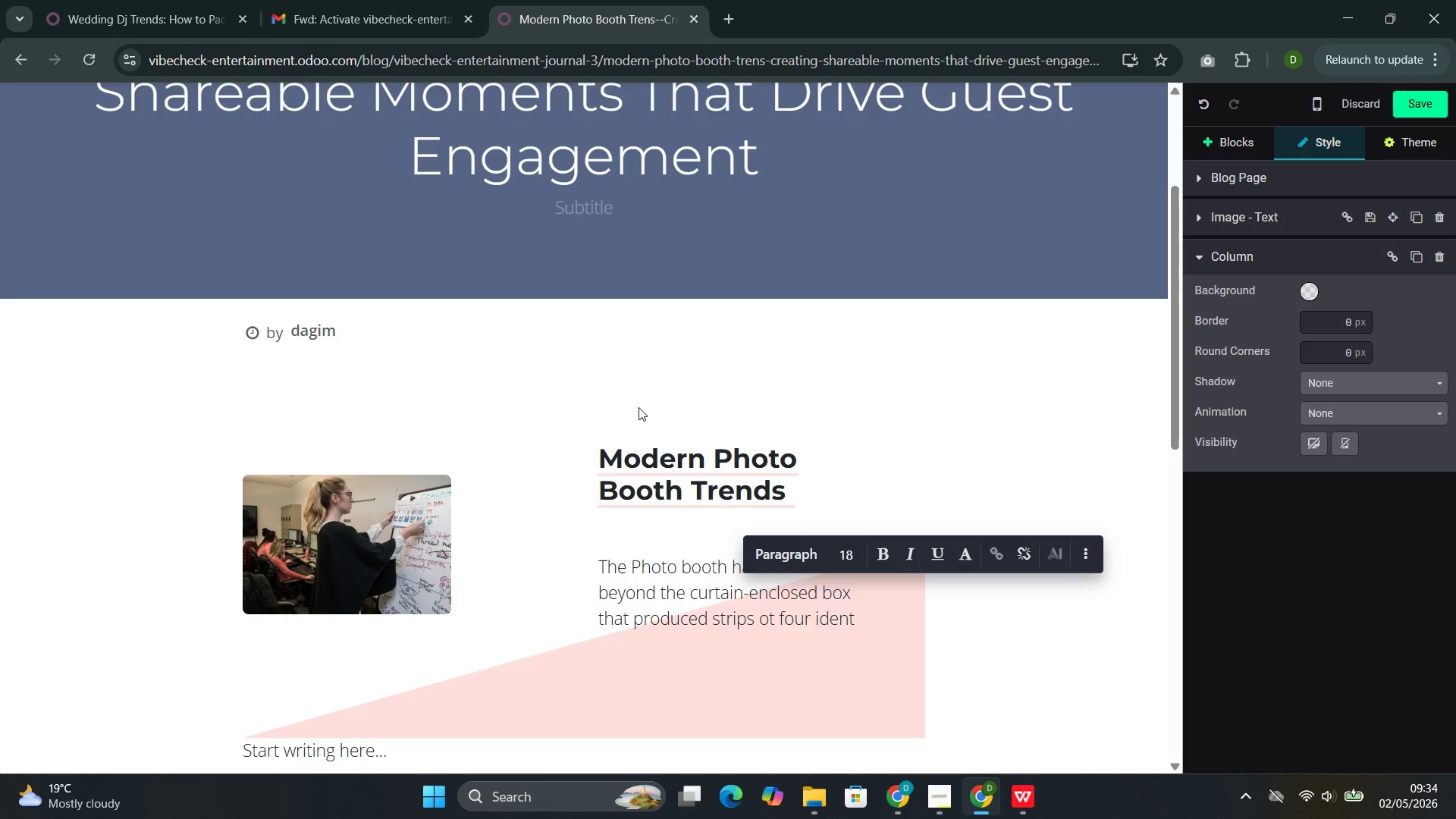 
type(ical poses.)
 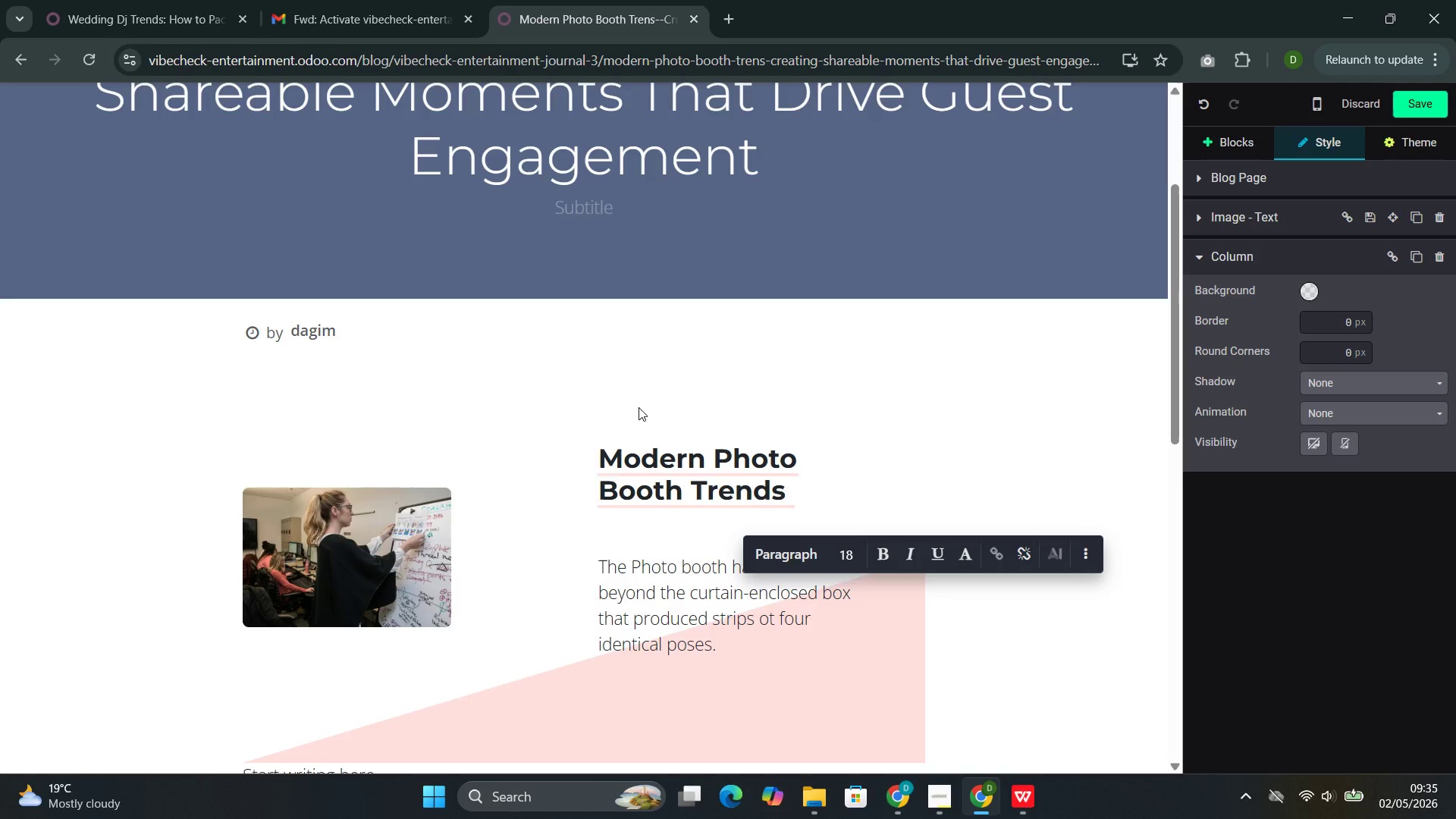 
wait(9.84)
 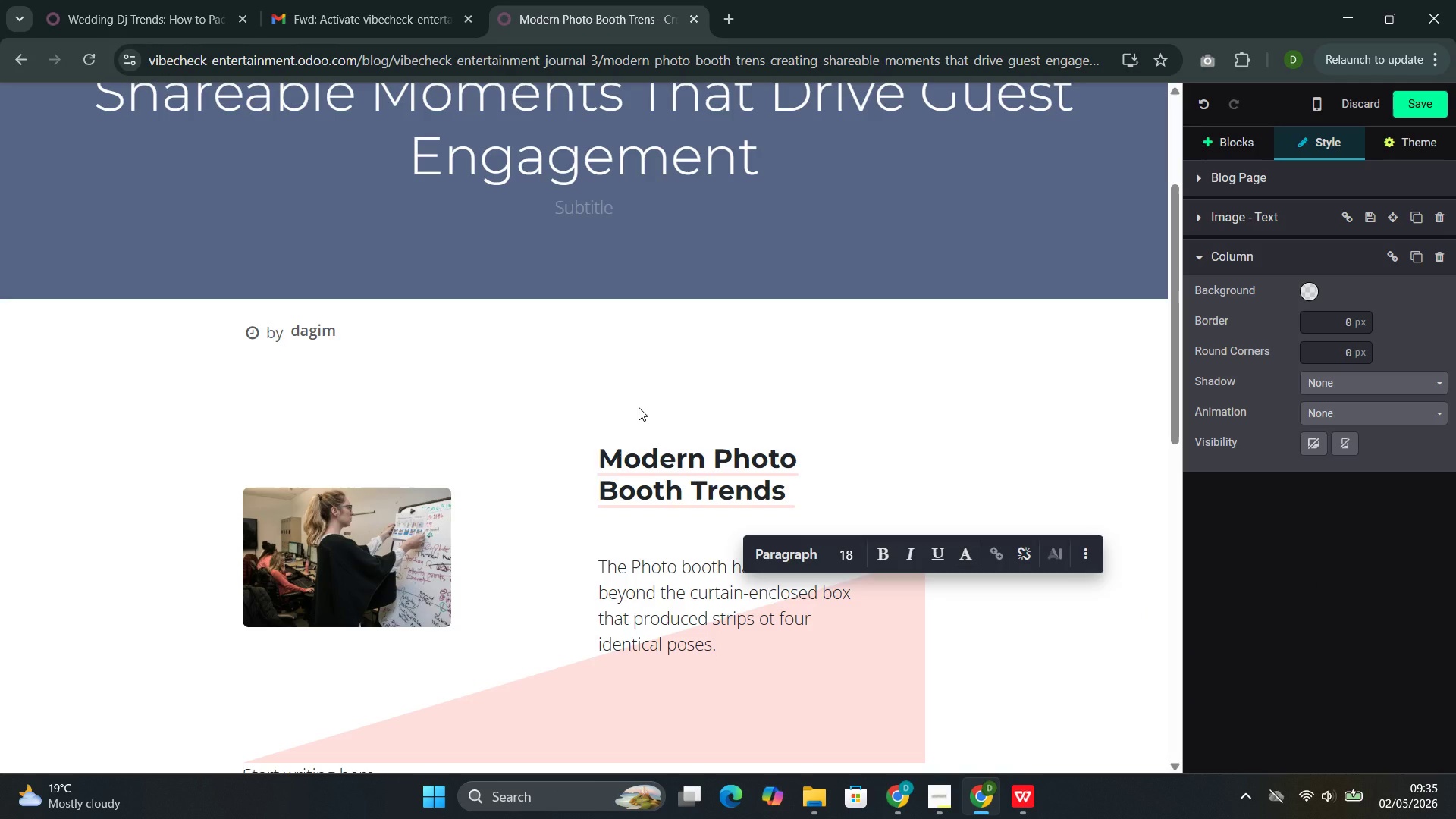 
type( Today's photo booth experiences are )
 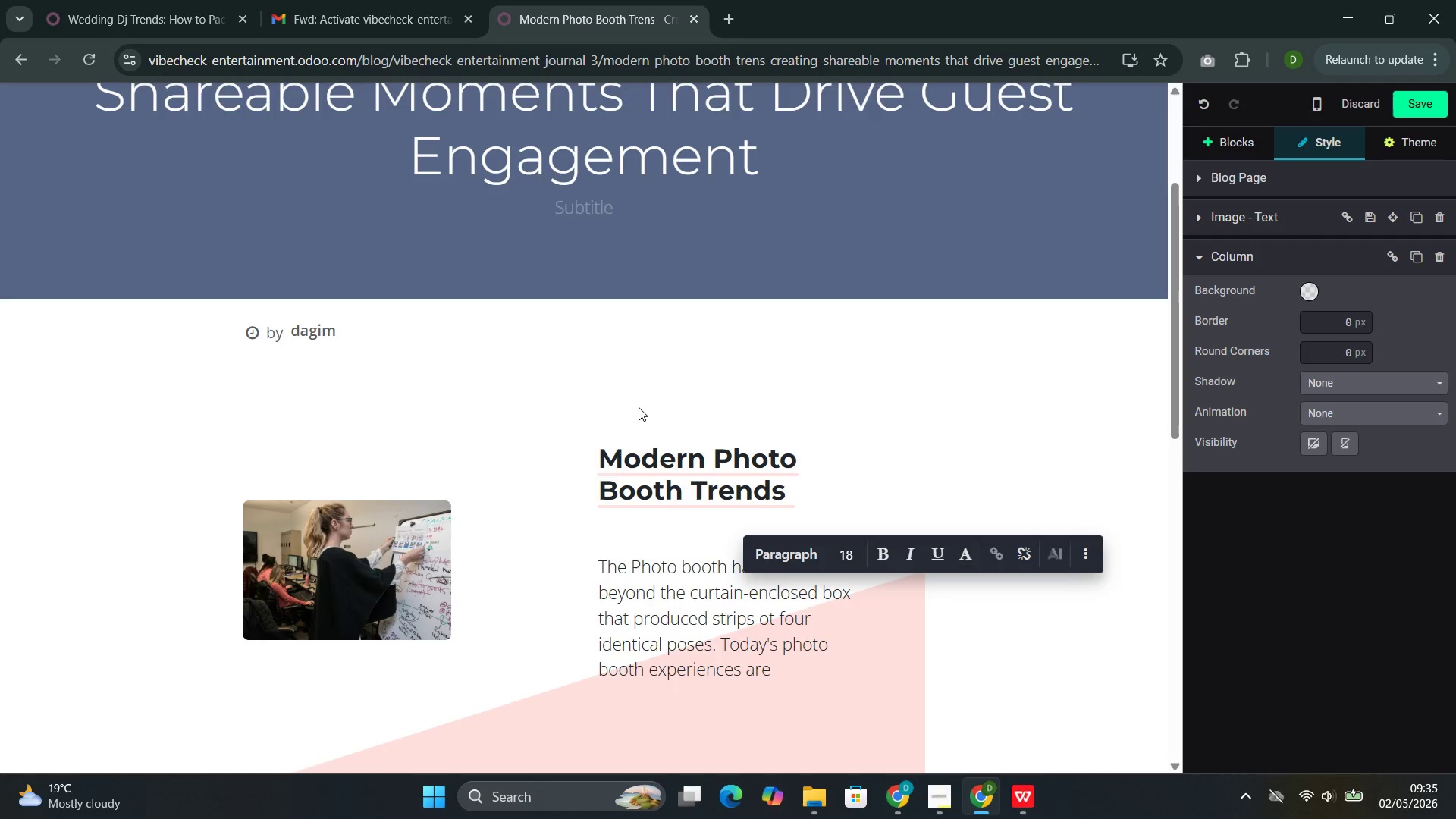 
wait(9.06)
 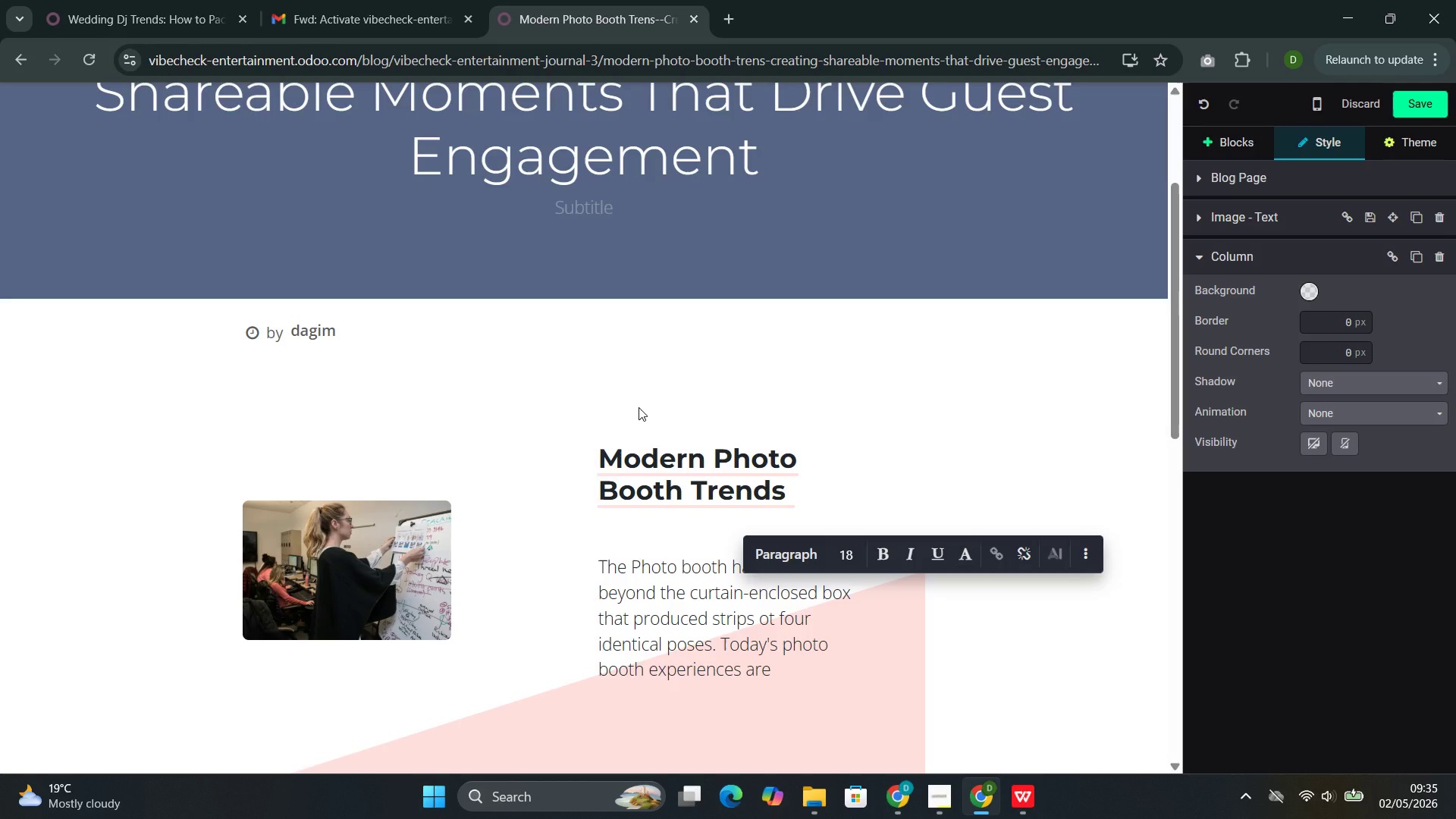 
type(imm)
 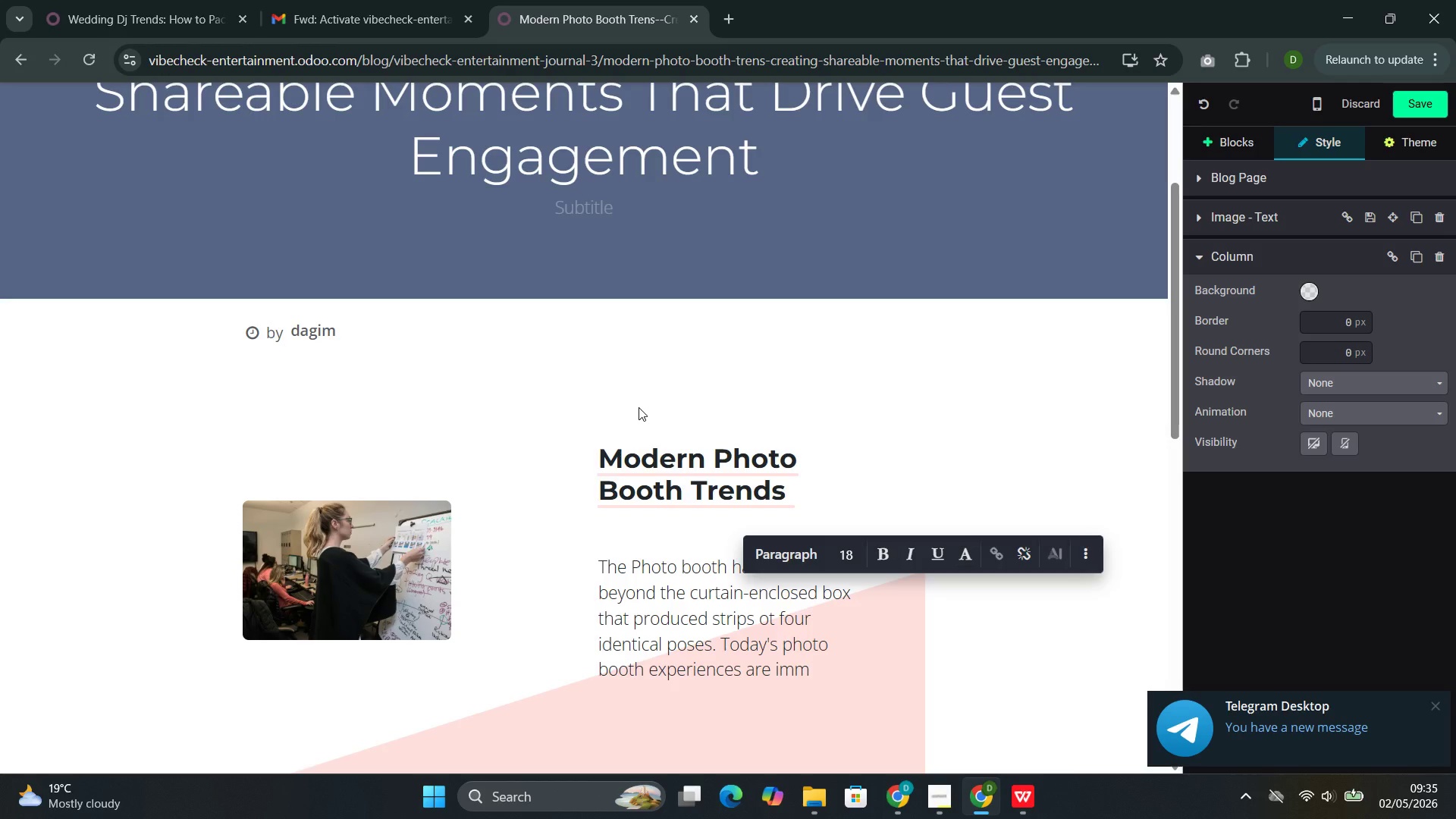 
wait(6.48)
 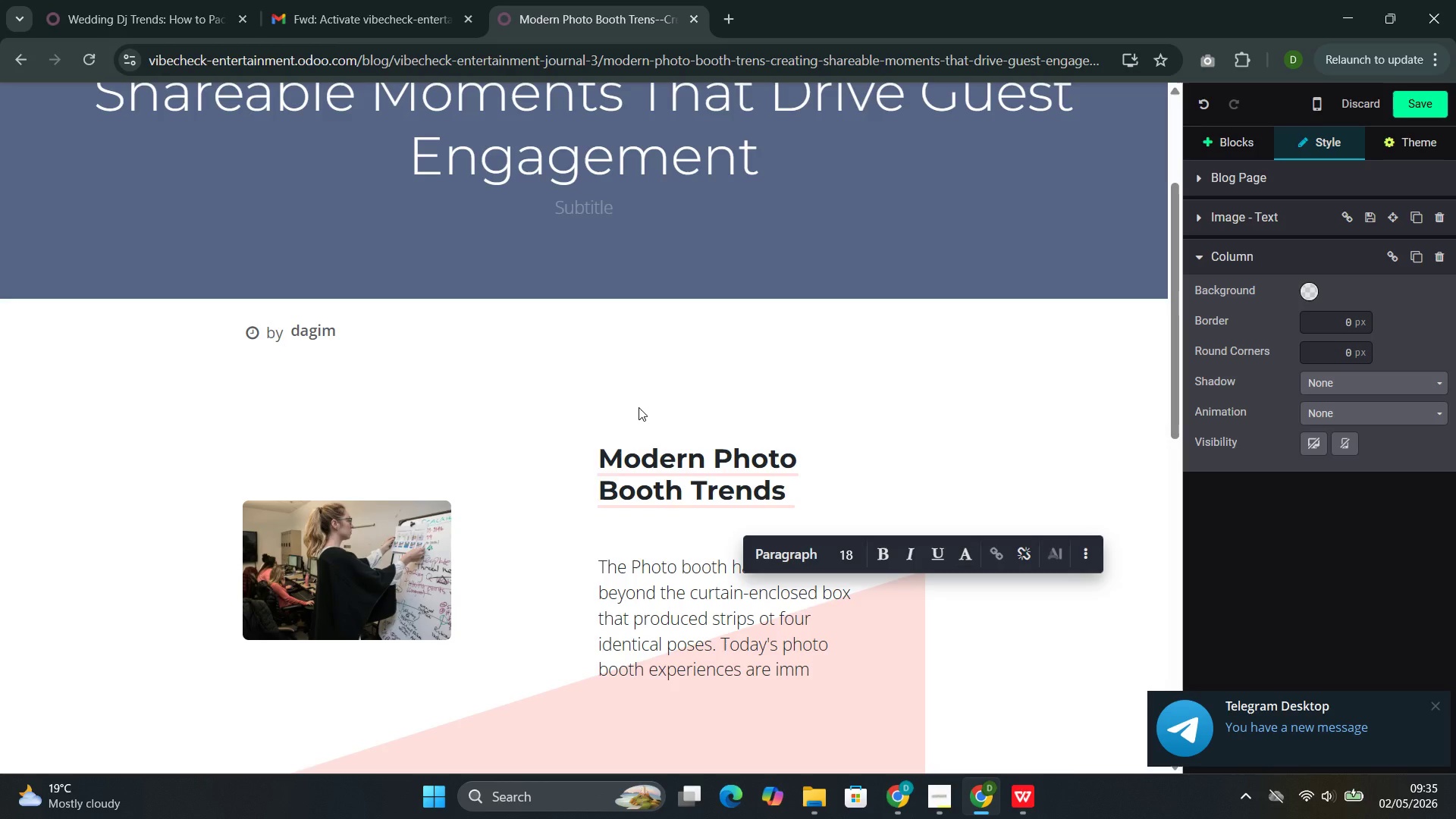 
type(ersive )
key(Backspace)
type(, inter)
 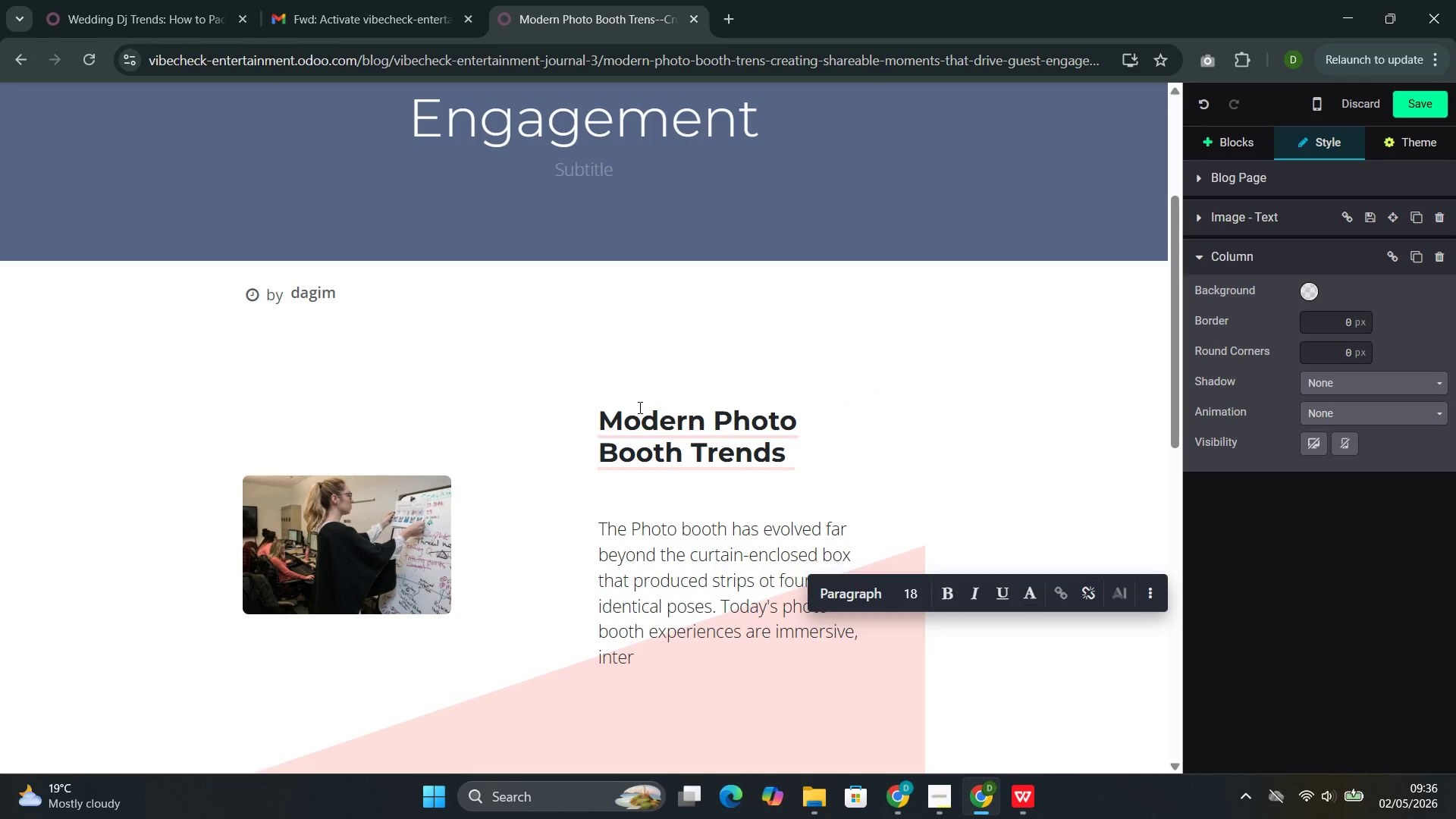 
type(active, and designed re immersive,)
 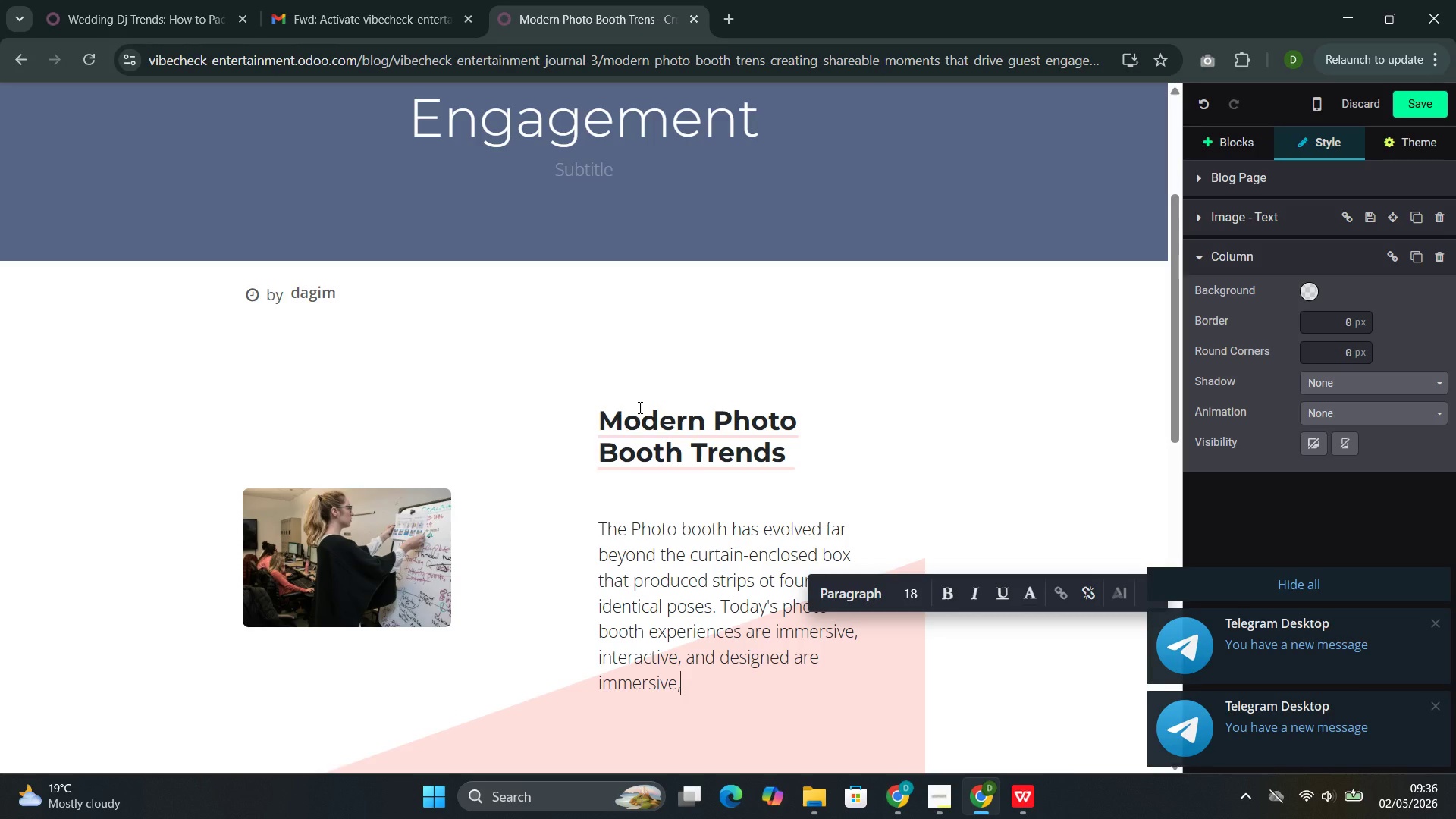 
wait(9.33)
 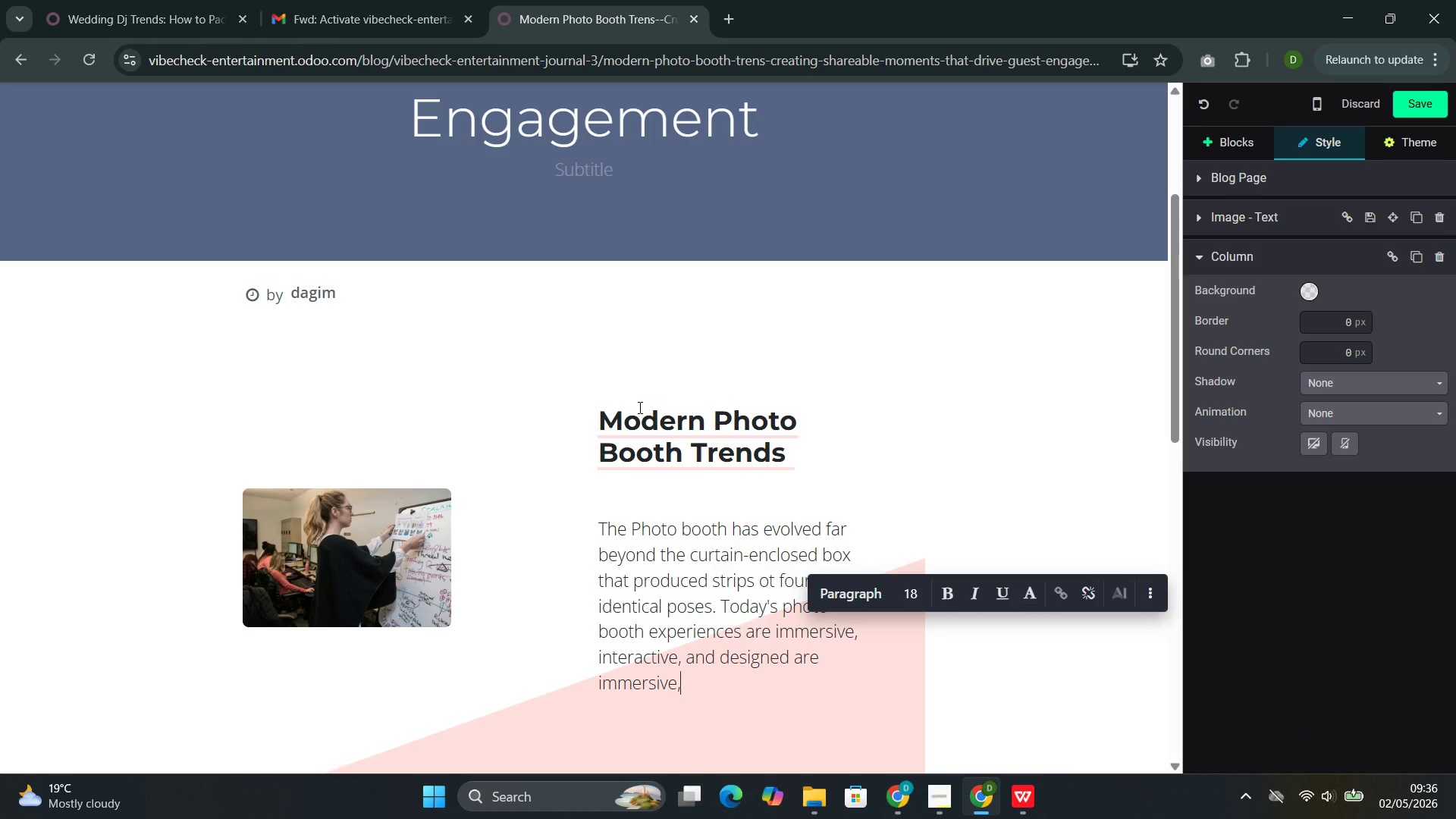 
hold_key(key=Backspace, duration=0.33)
 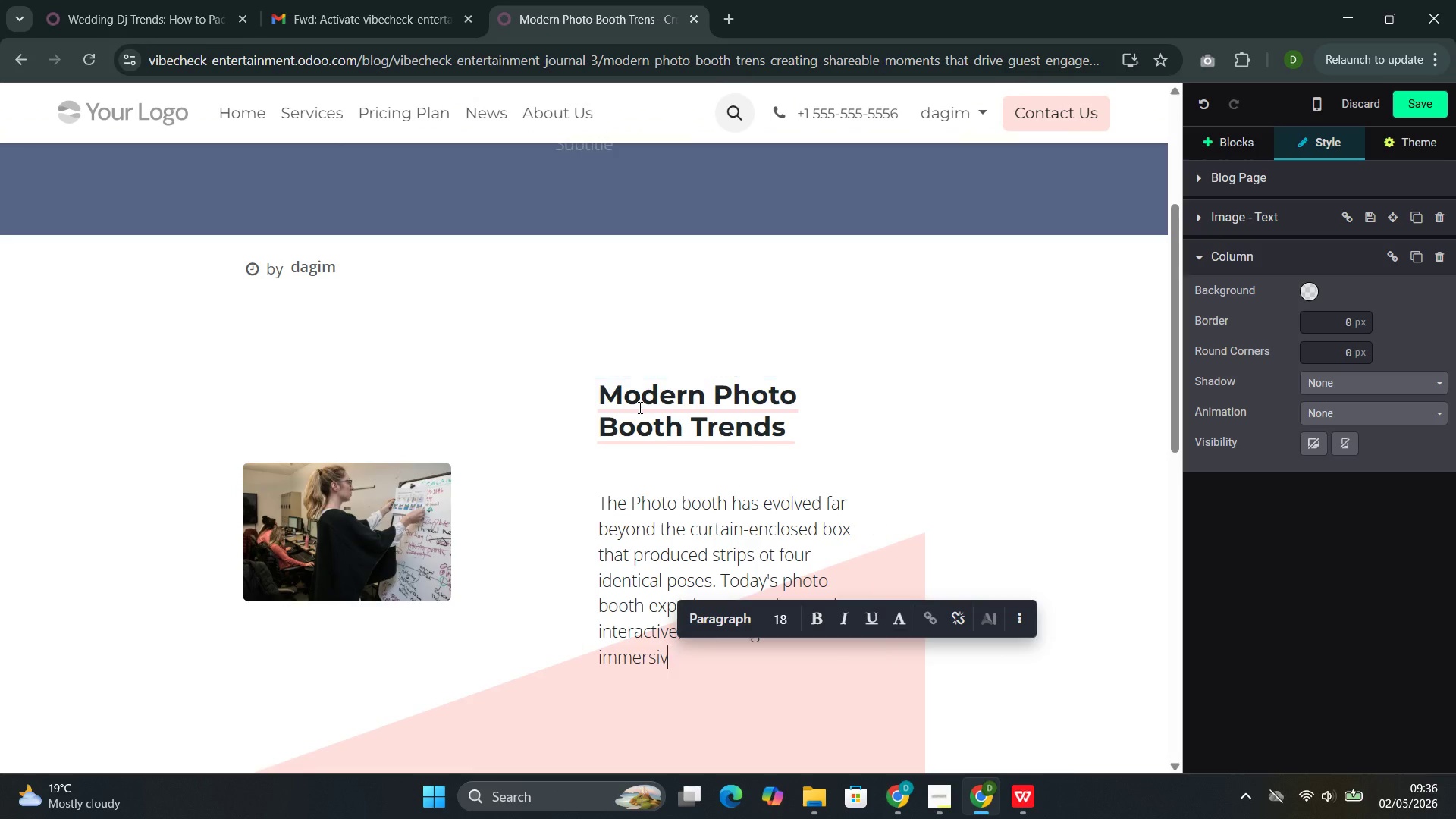 
key(Backspace)
 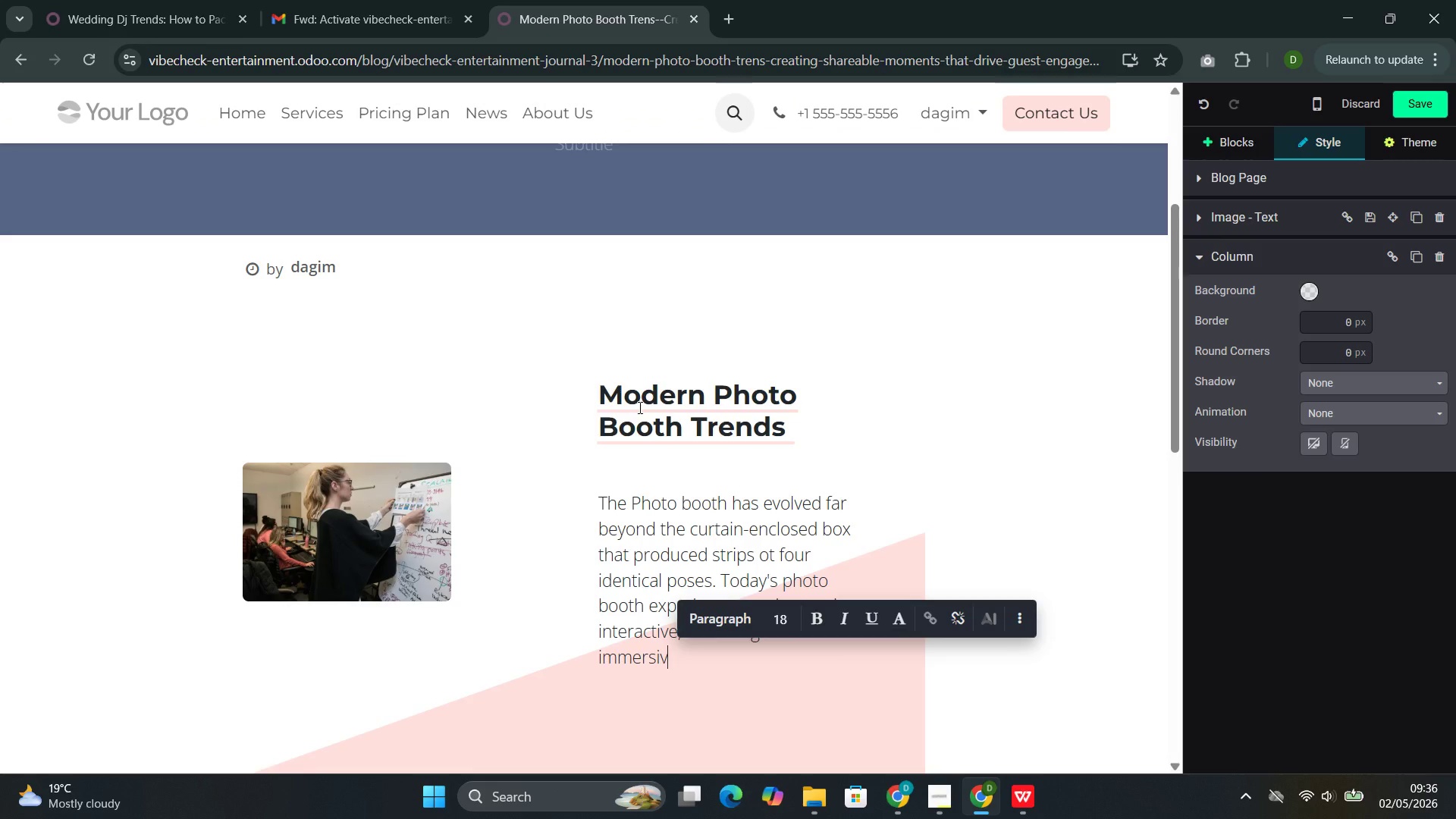 
key(Backspace)
 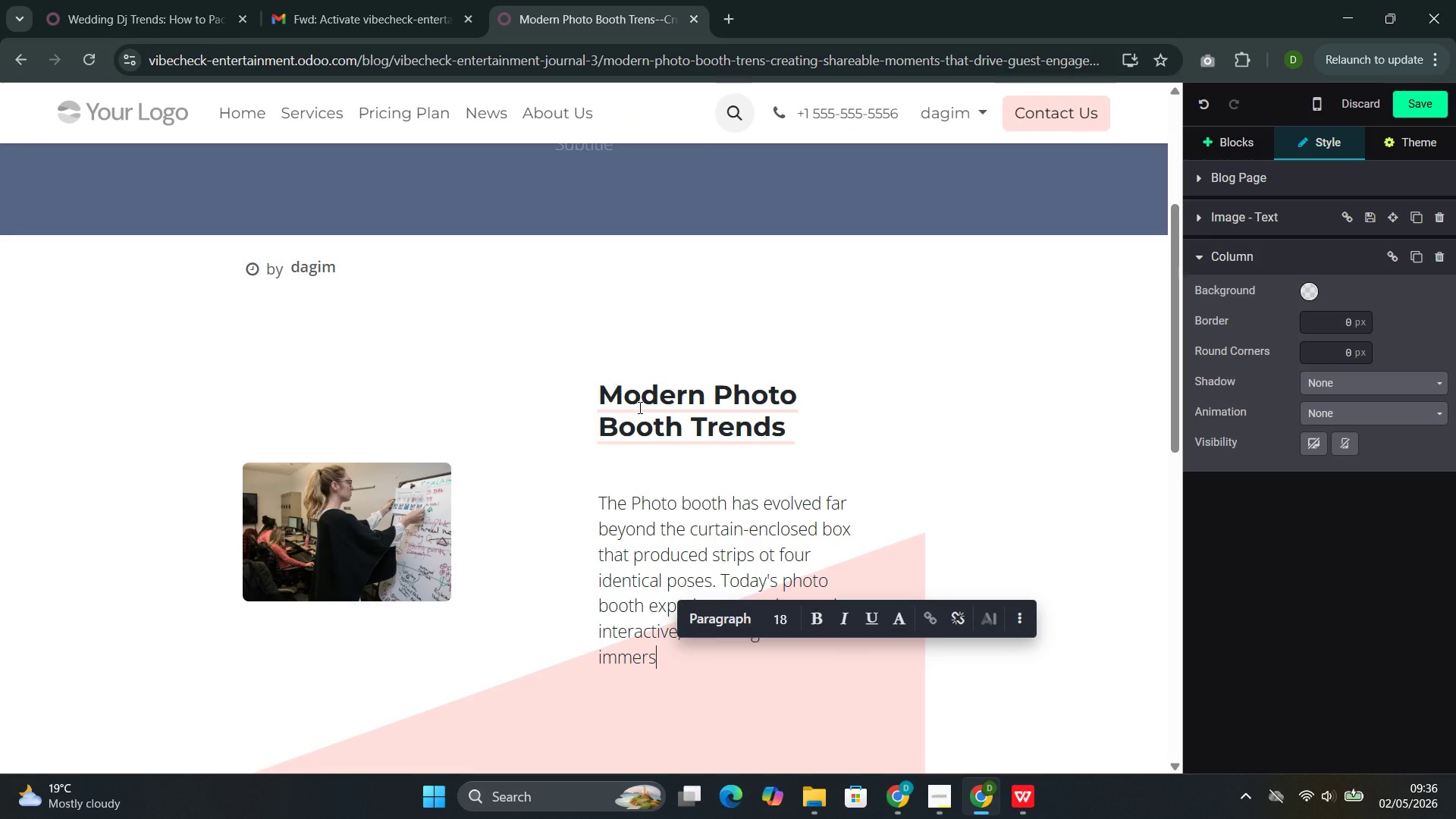 
key(Backspace)
 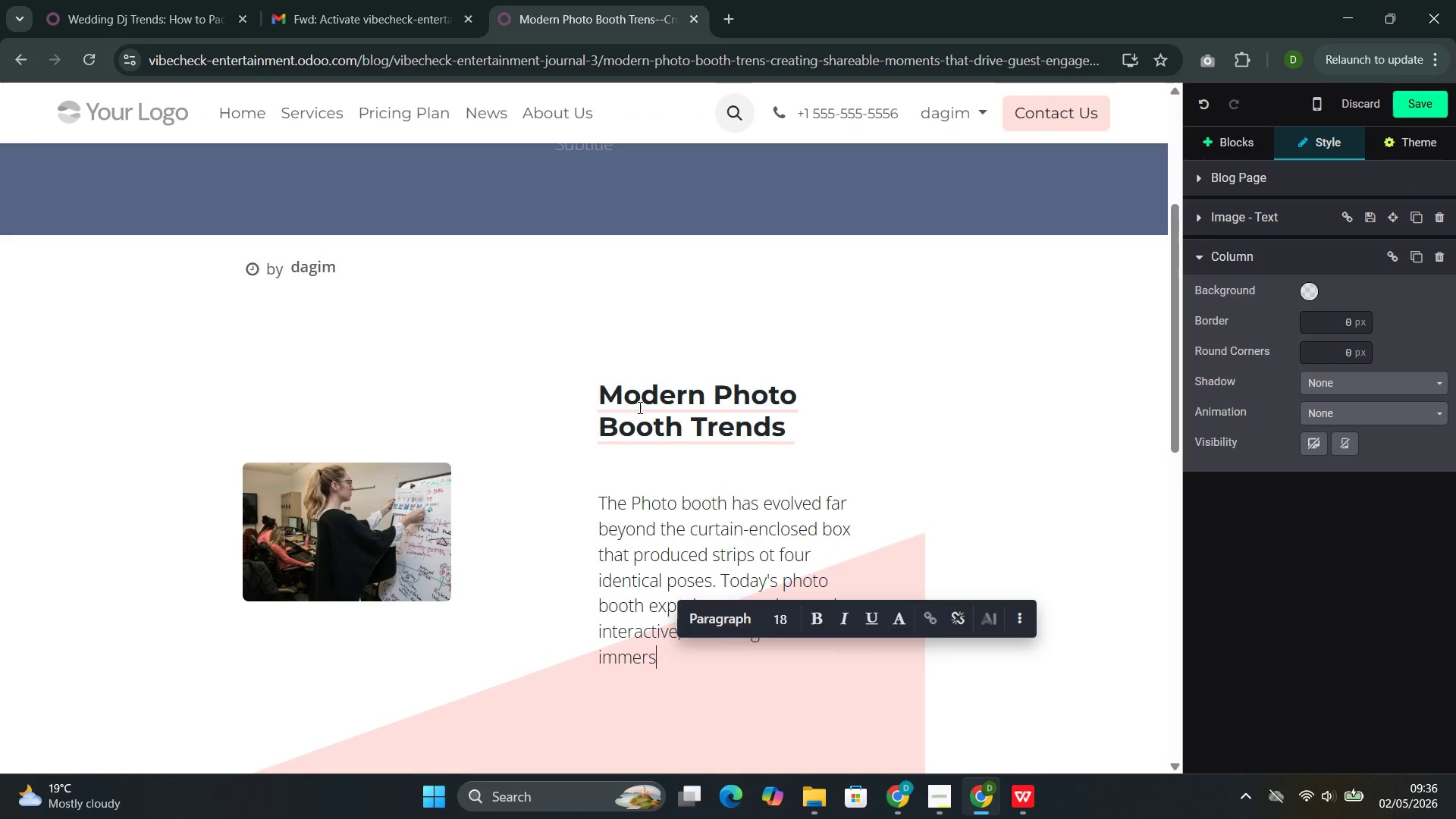 
key(Backspace)
 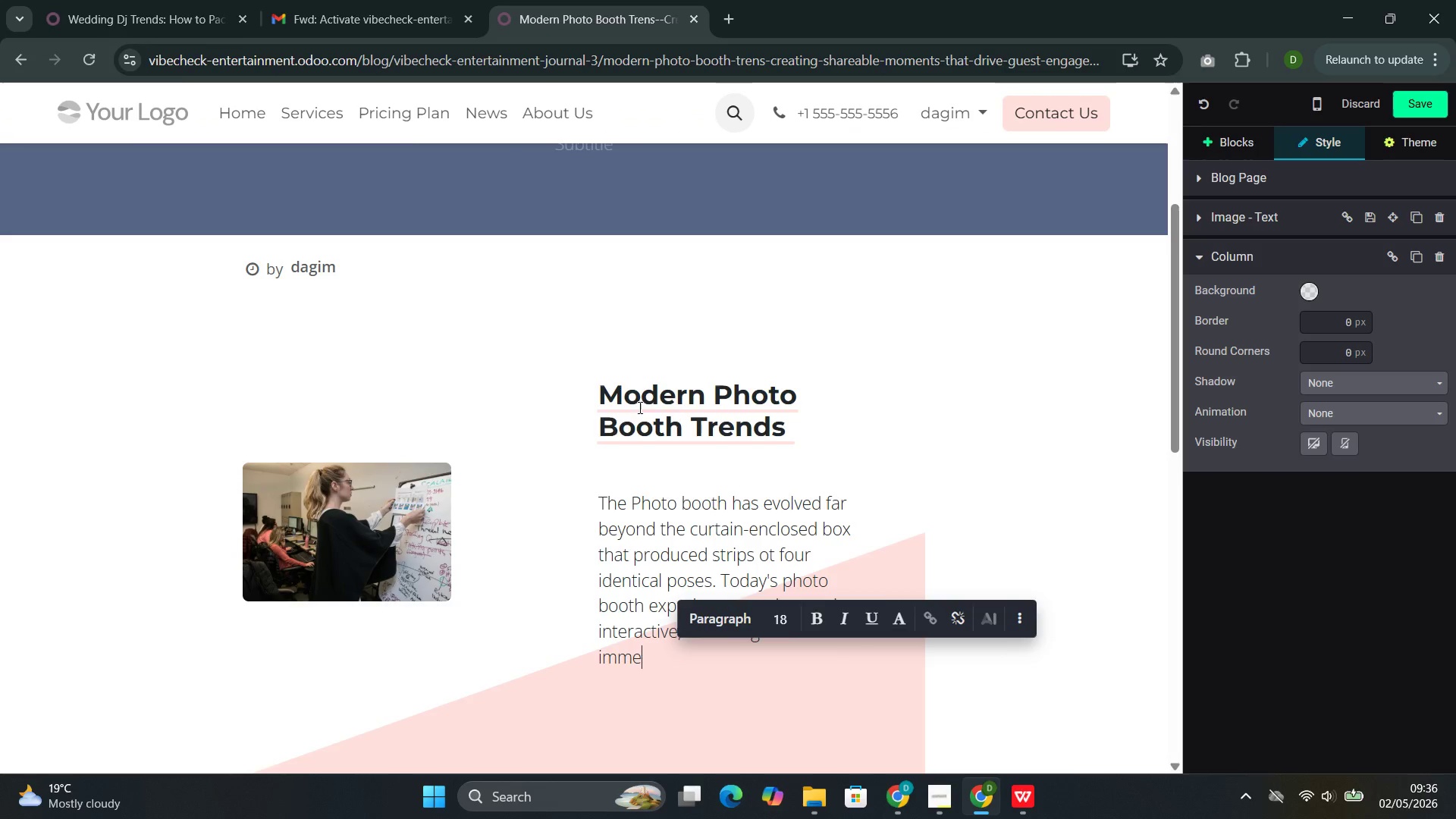 
key(Backspace)
 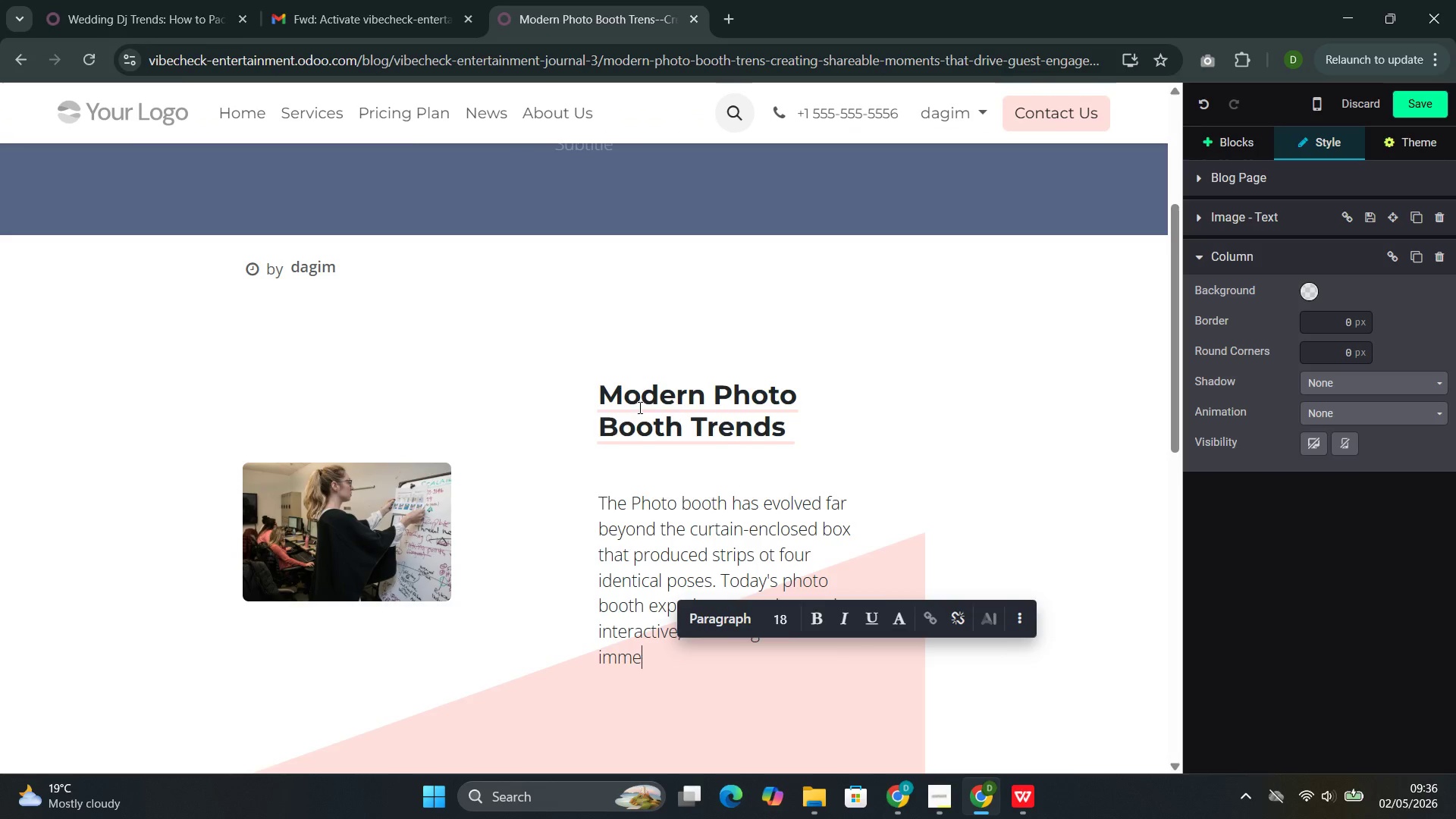 
key(Backspace)
 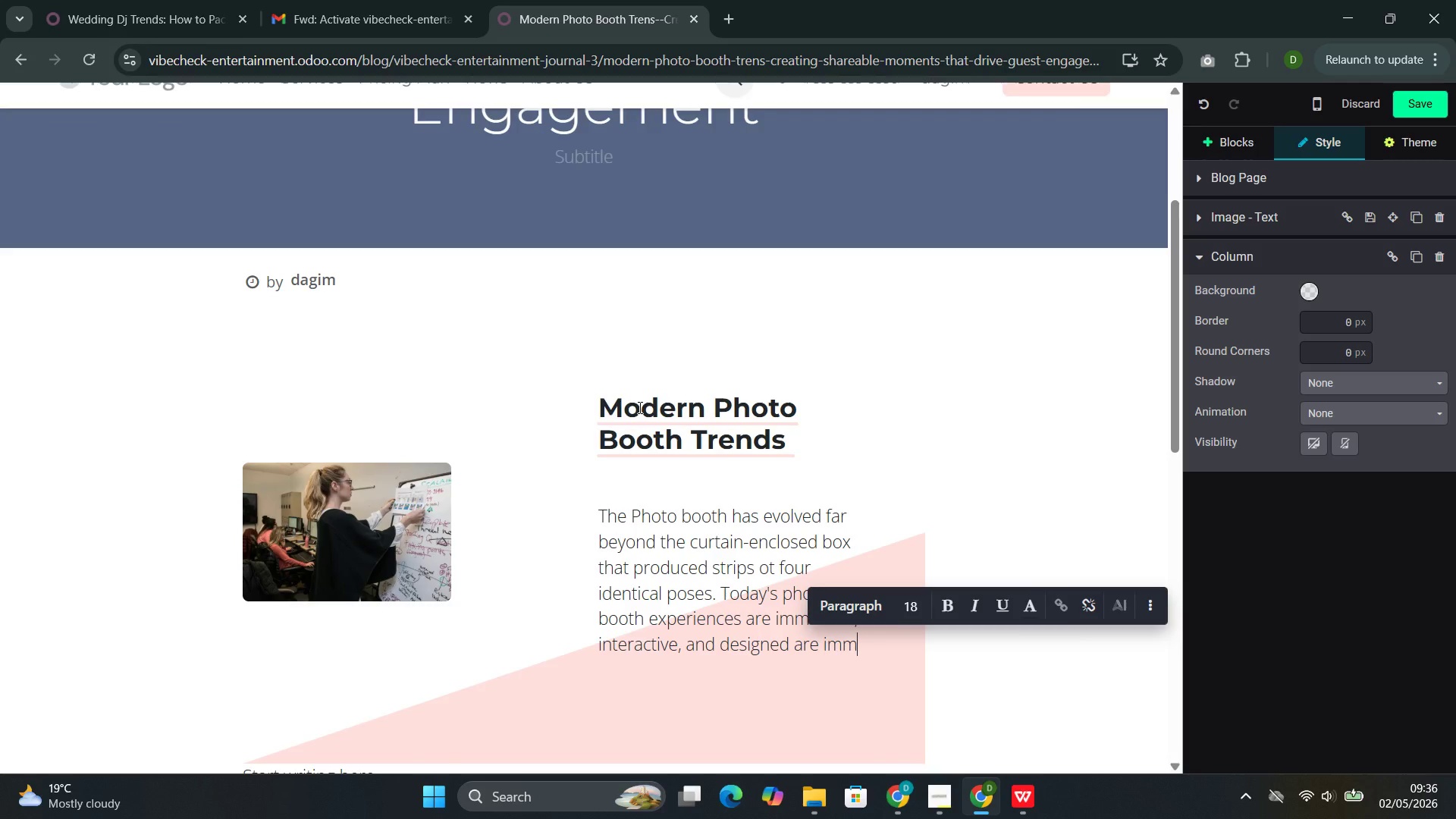 
key(Backspace)
 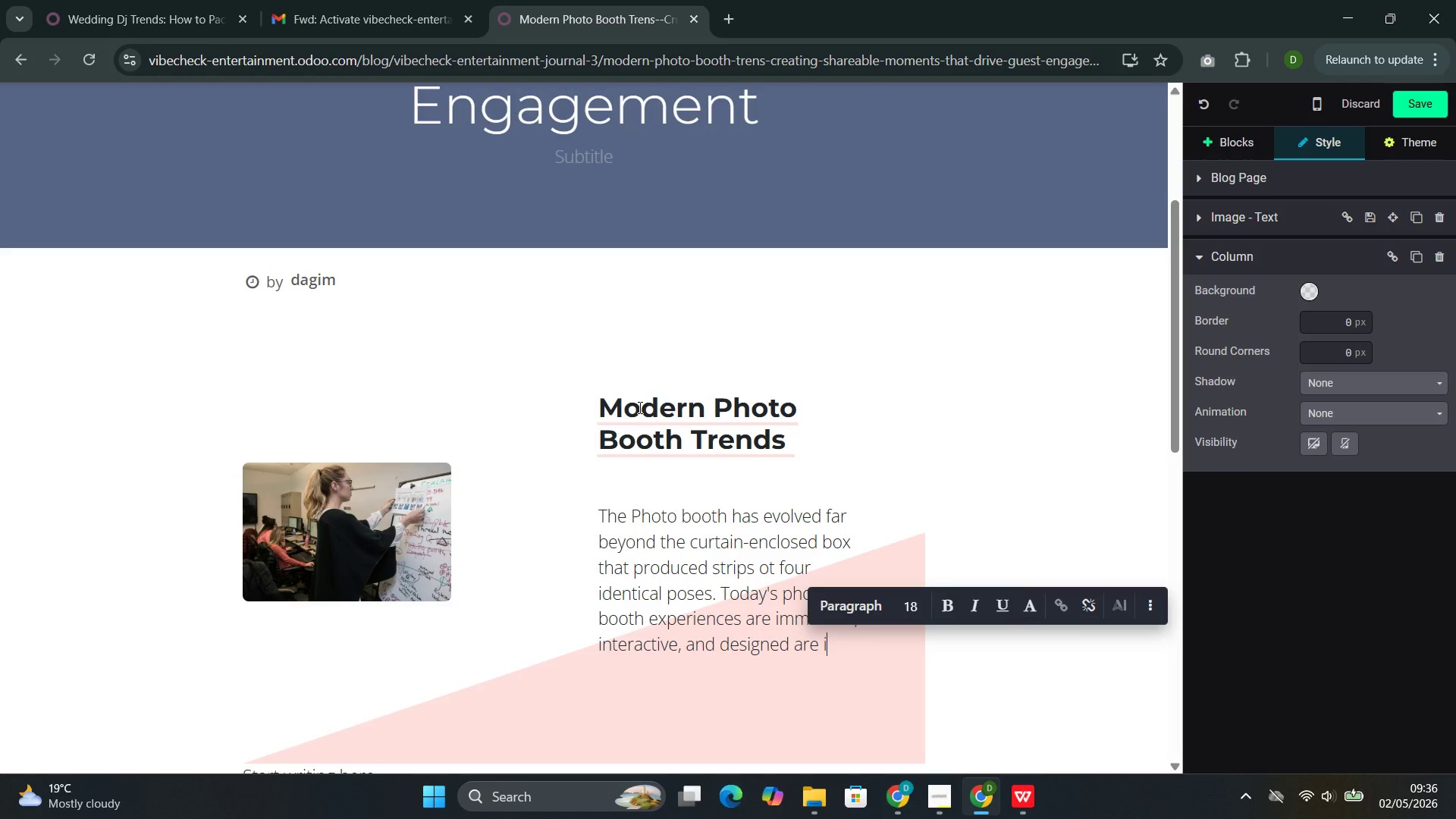 
key(Backspace)
 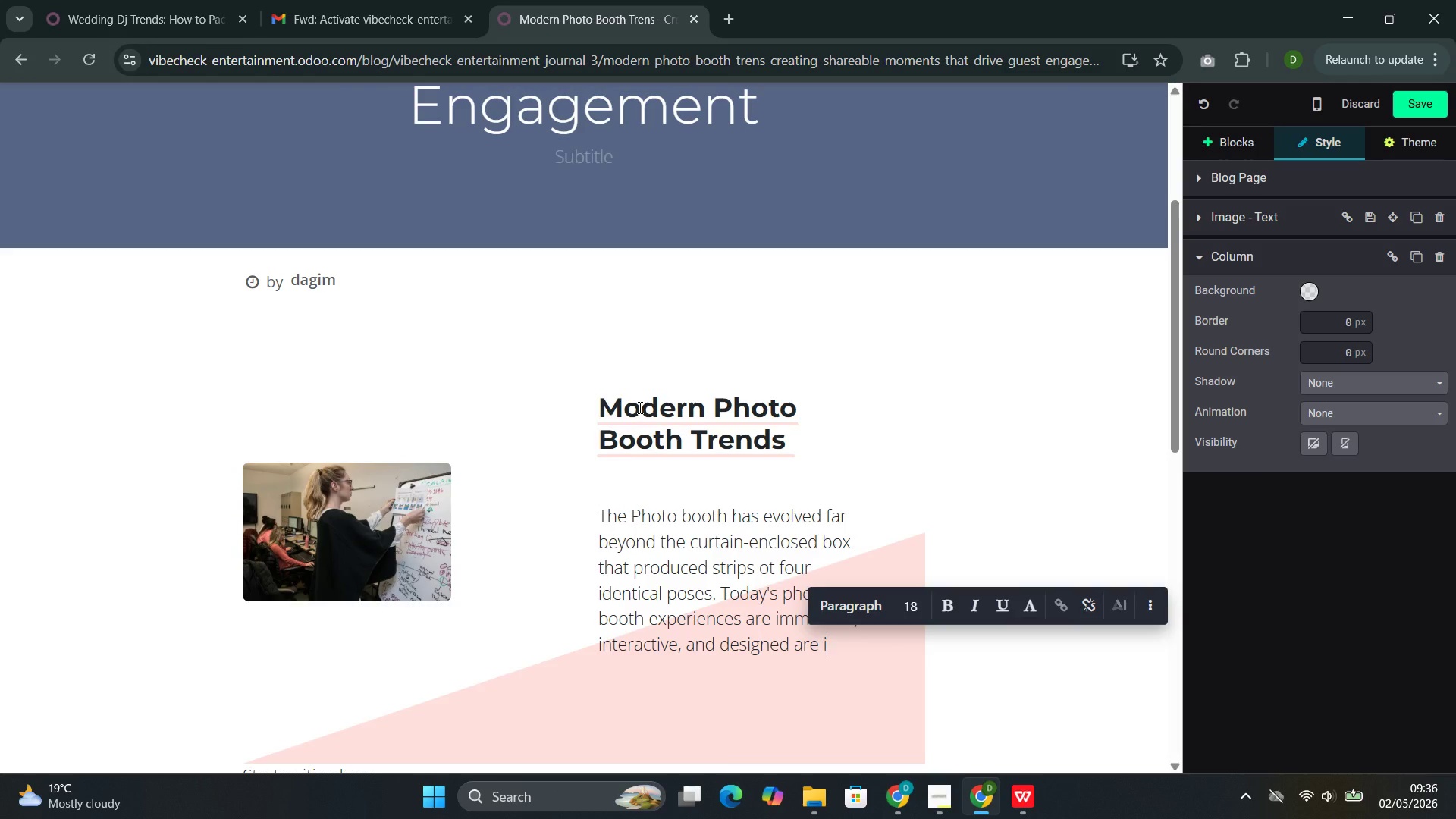 
key(Backspace)
 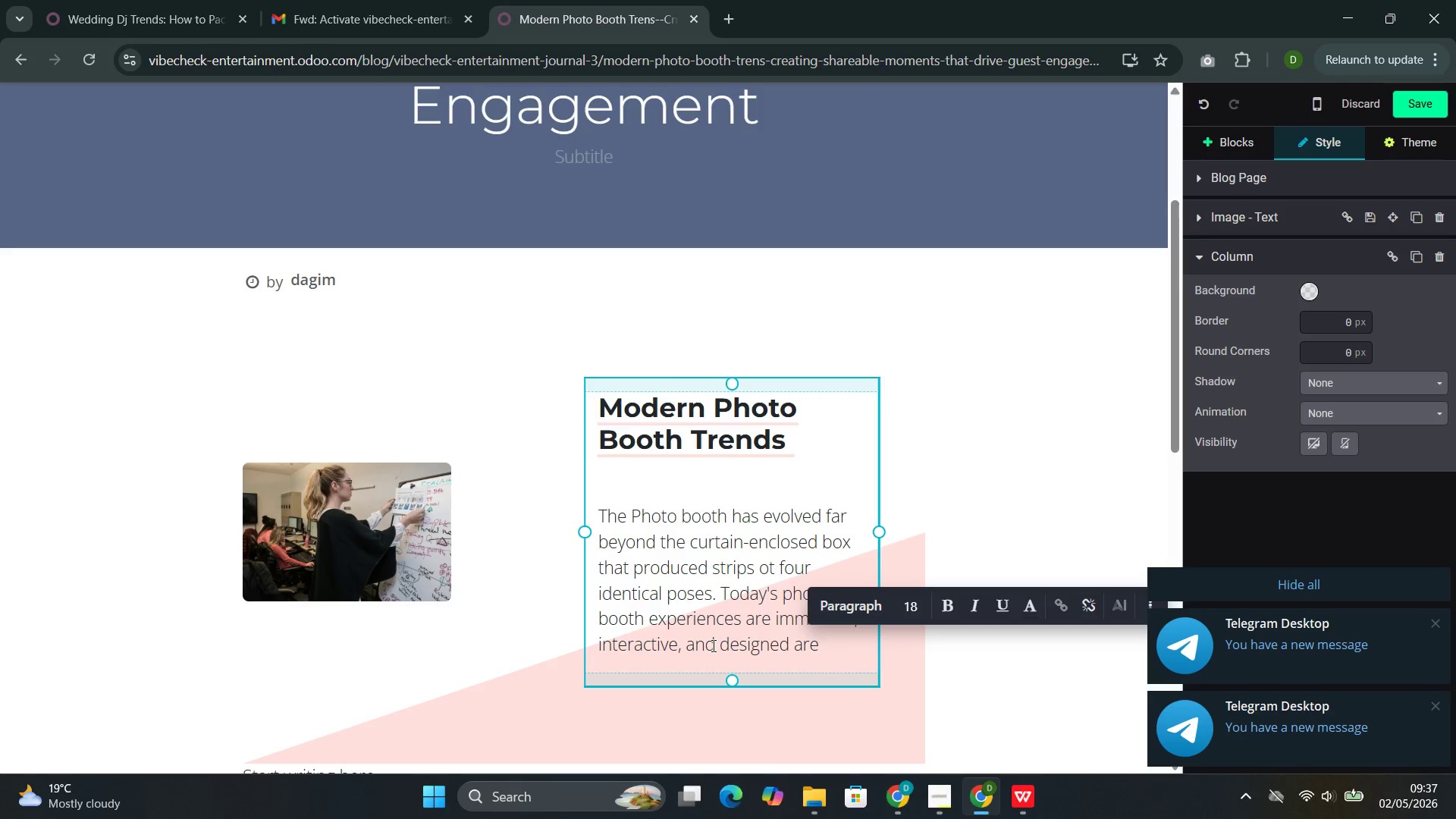 
wait(56.38)
 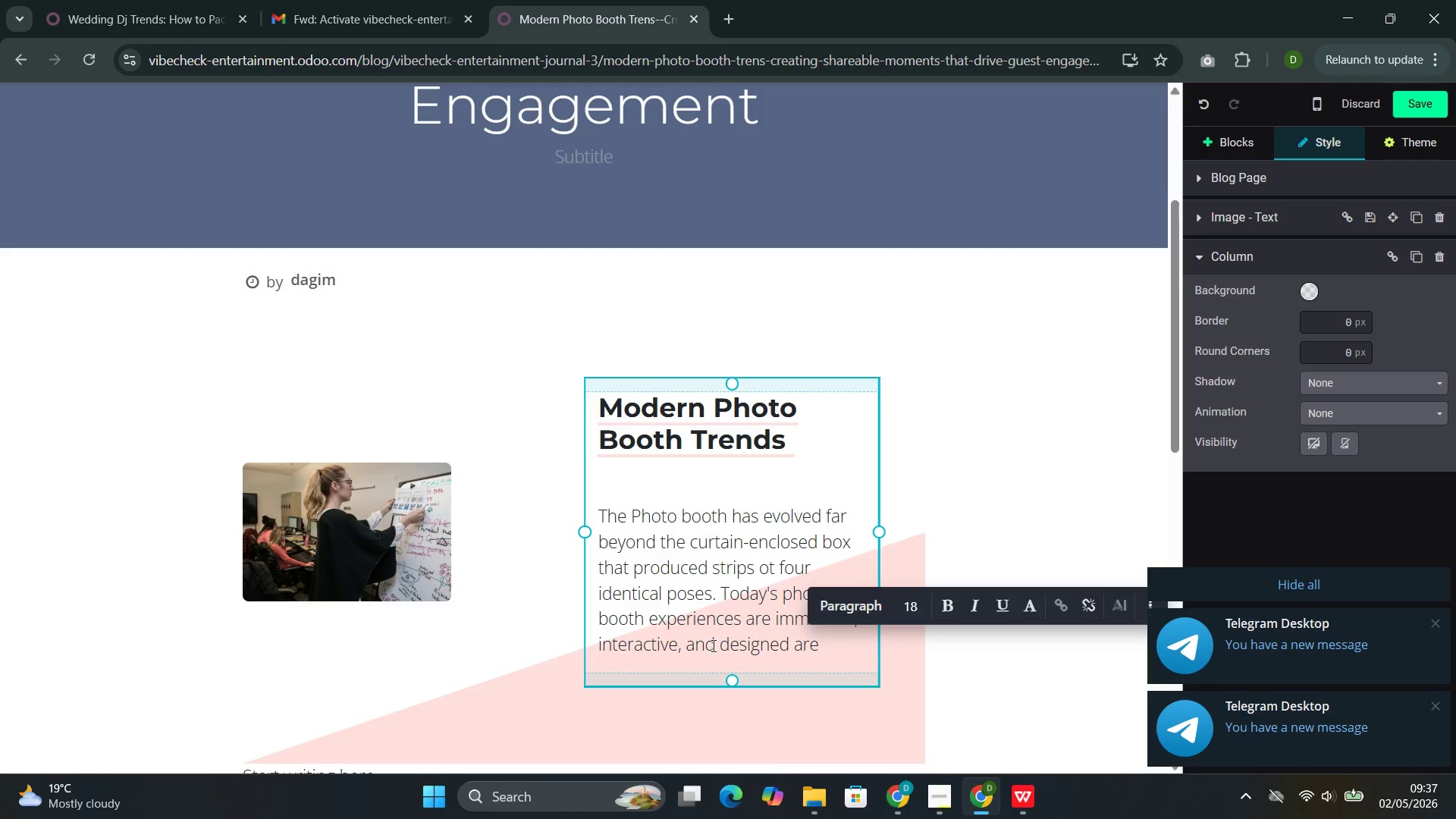 
left_click([823, 648])
 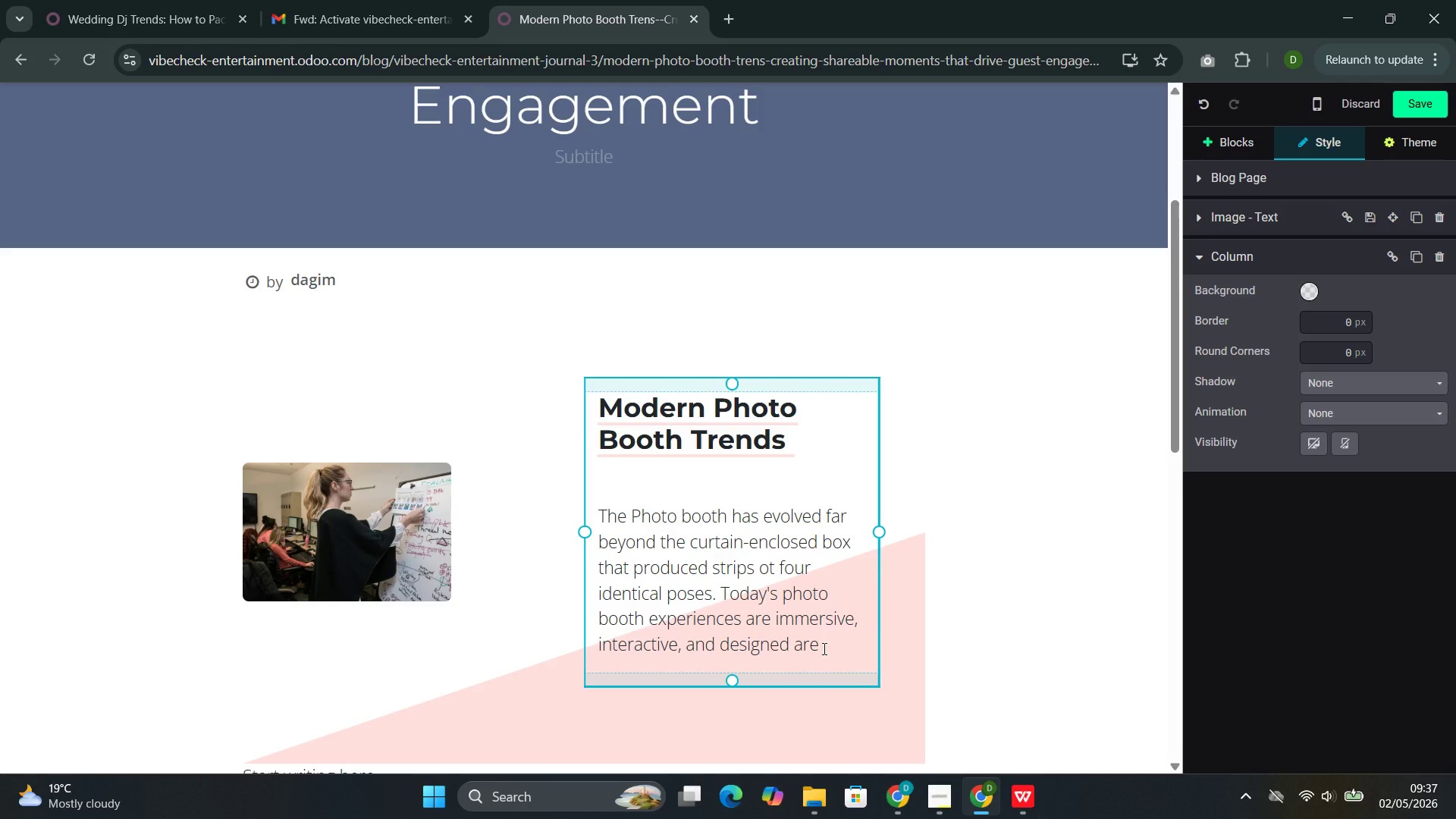 
key(Backspace)
key(Backspace)
key(Backspace)
key(Backspace)
type(to h)
key(Backspace)
type(generate content that gues)
 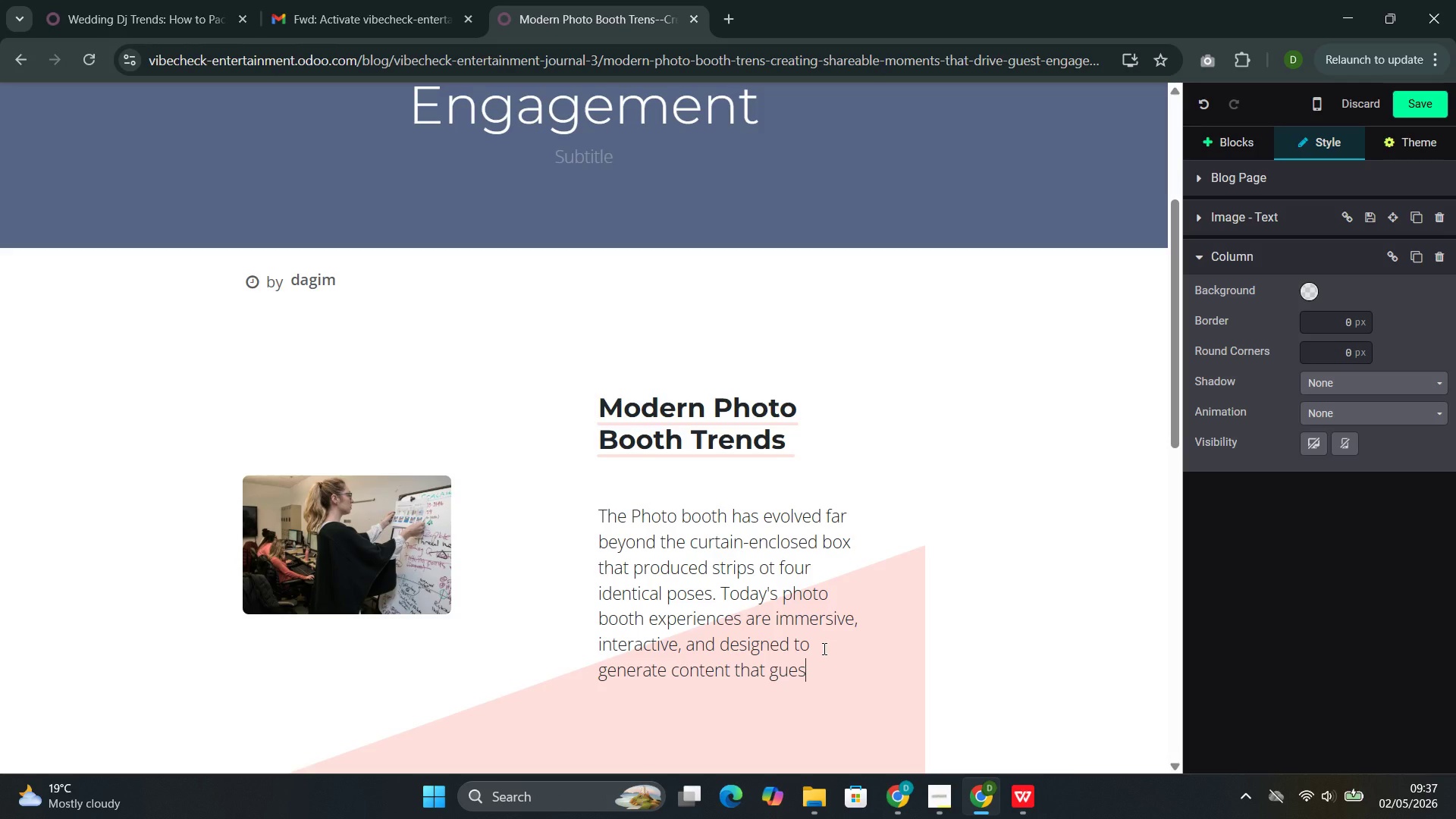 
wait(5.58)
 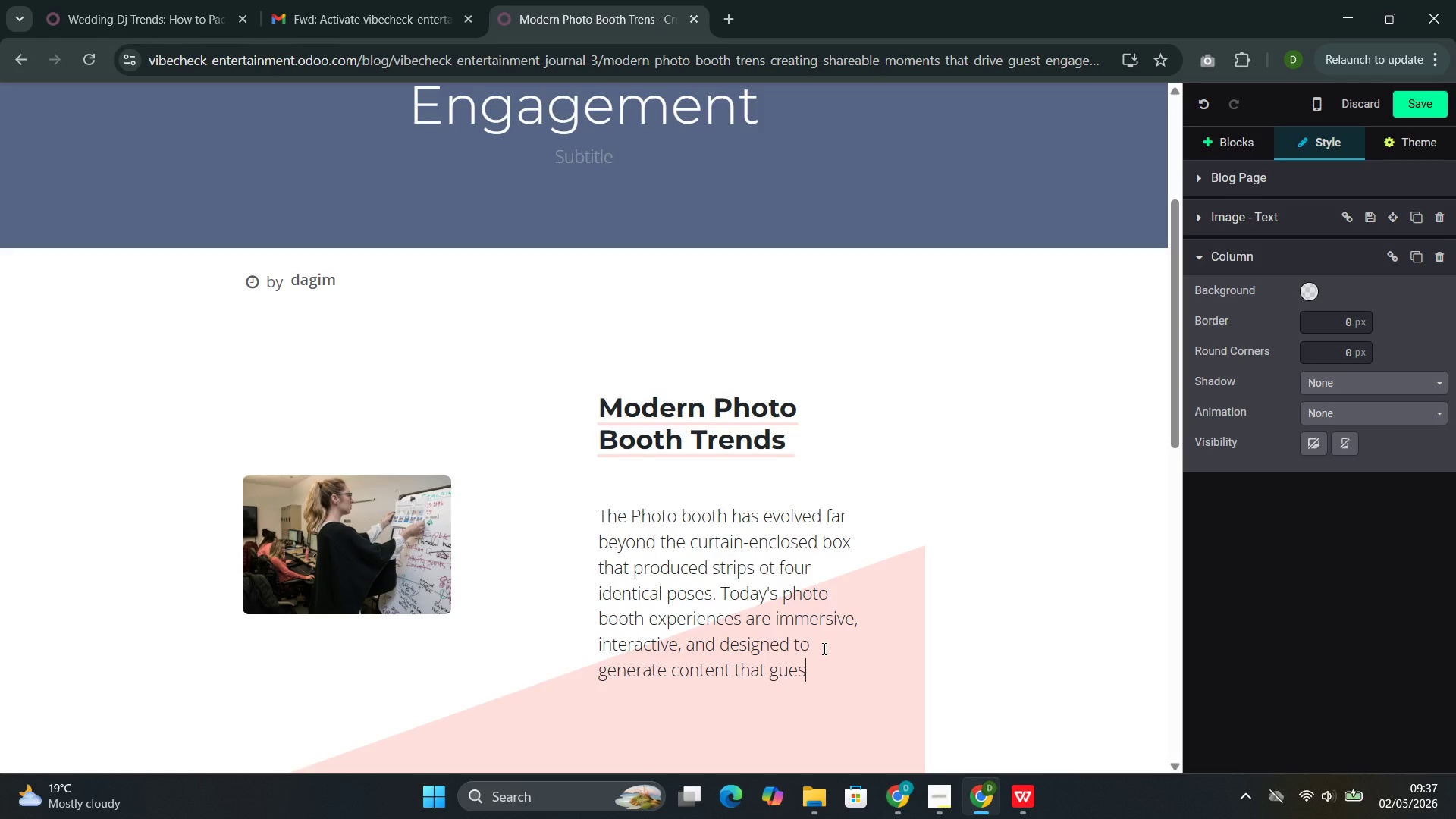 
type(ts actually want to share )
key(Backspace)
type(. for )
key(Backspace)
key(Backspace)
key(Backspace)
key(Backspace)
type(For )
 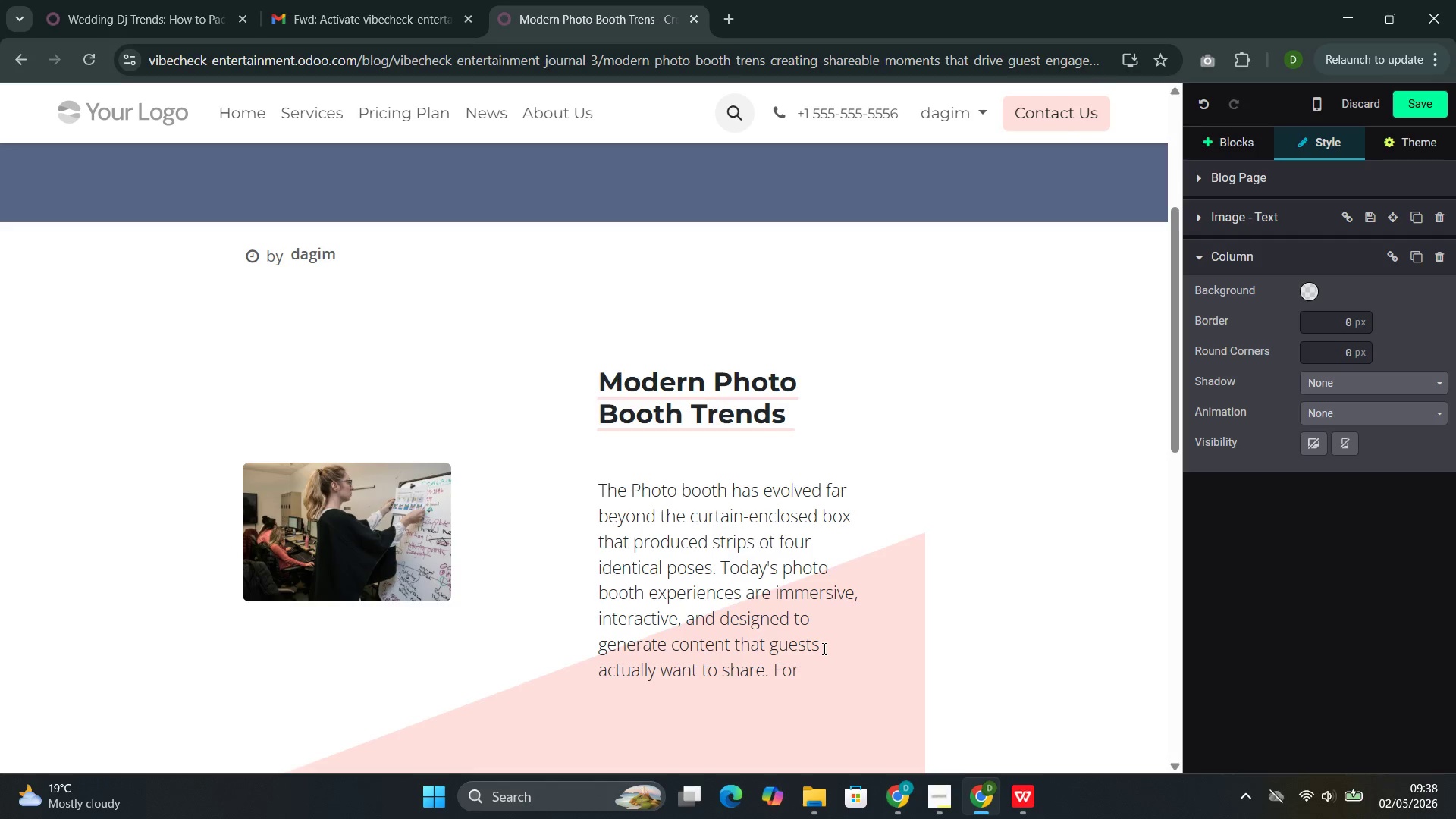 
wait(12.52)
 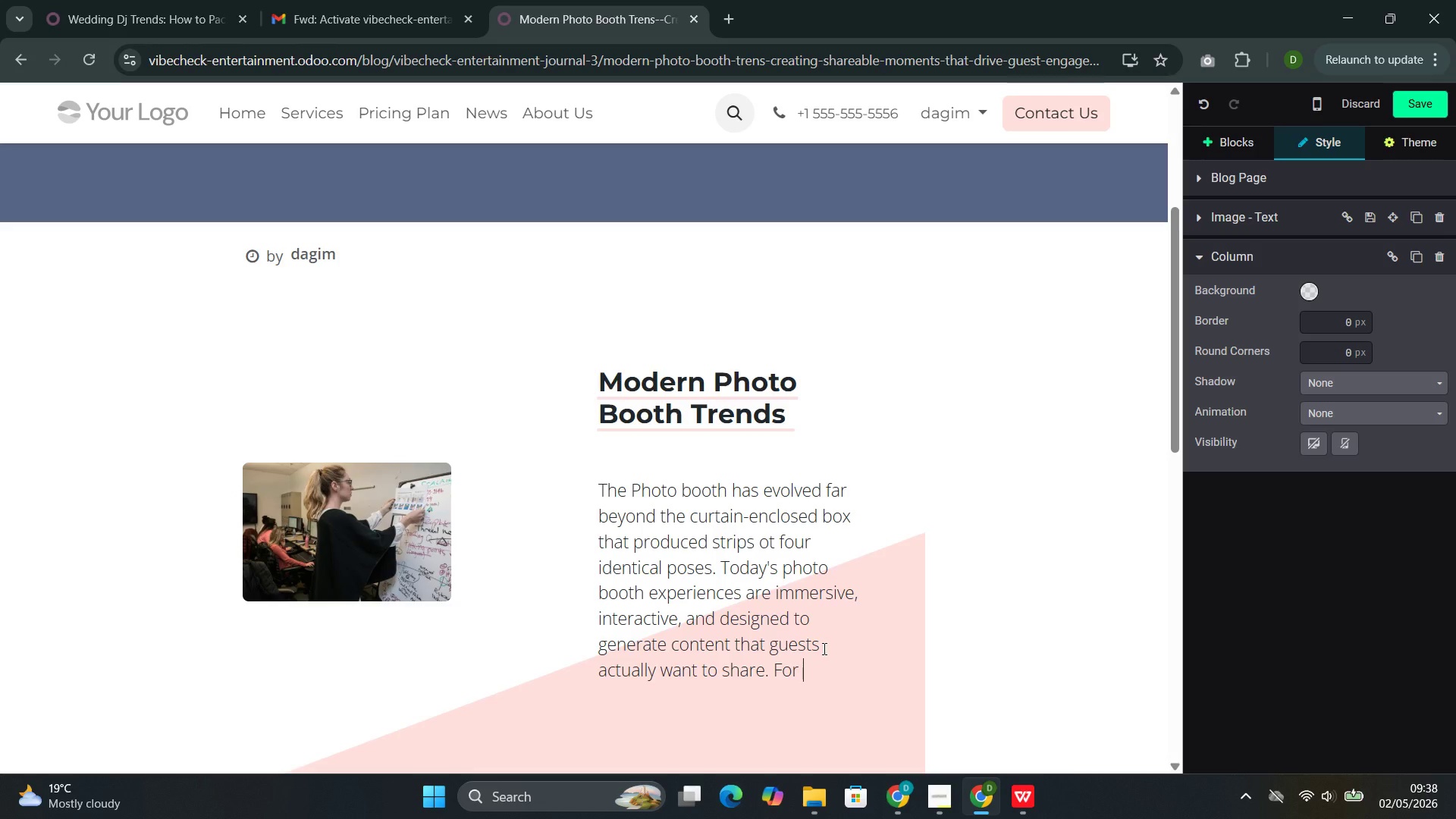 
type(event planners,)
 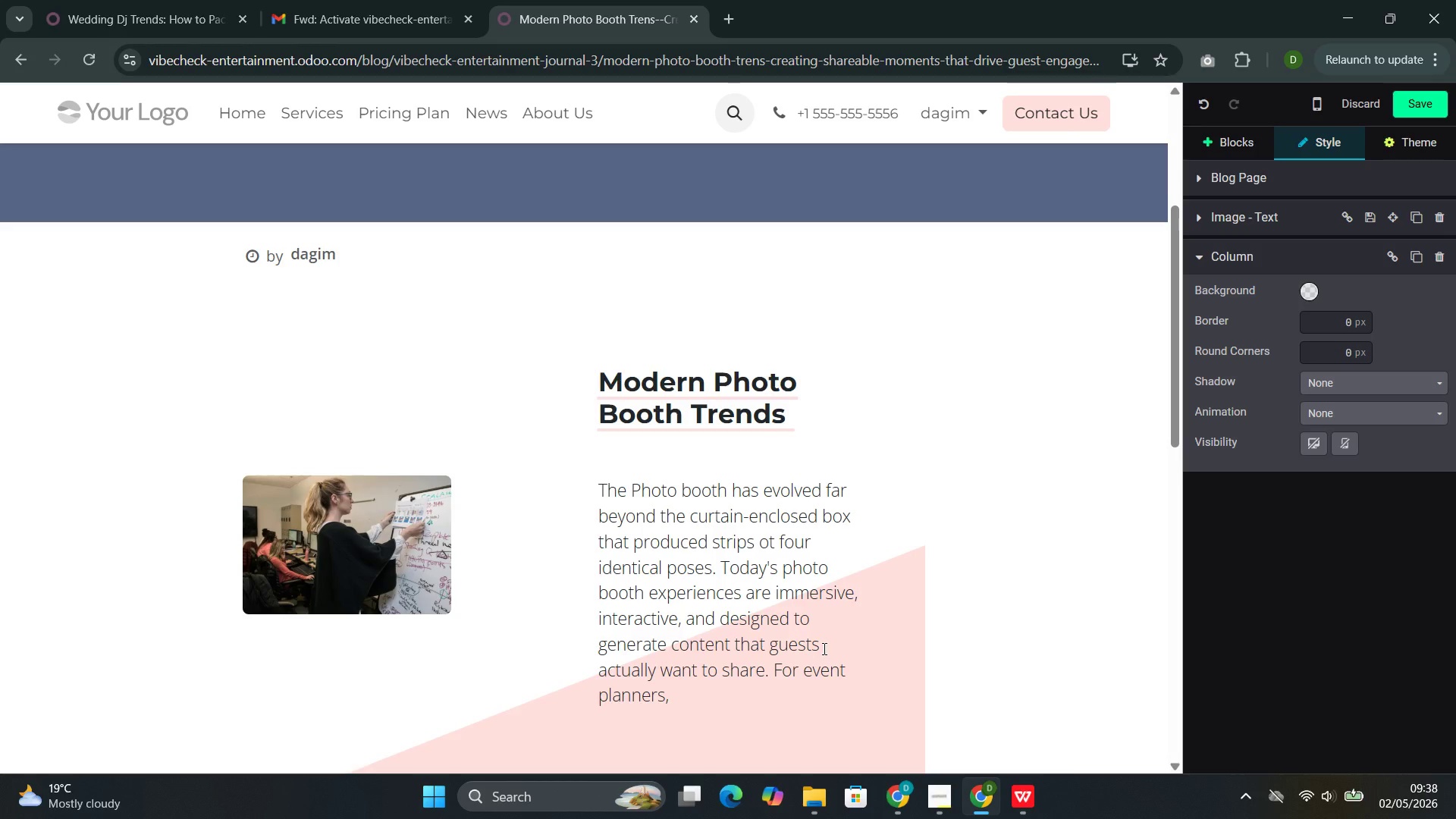 
wait(5.09)
 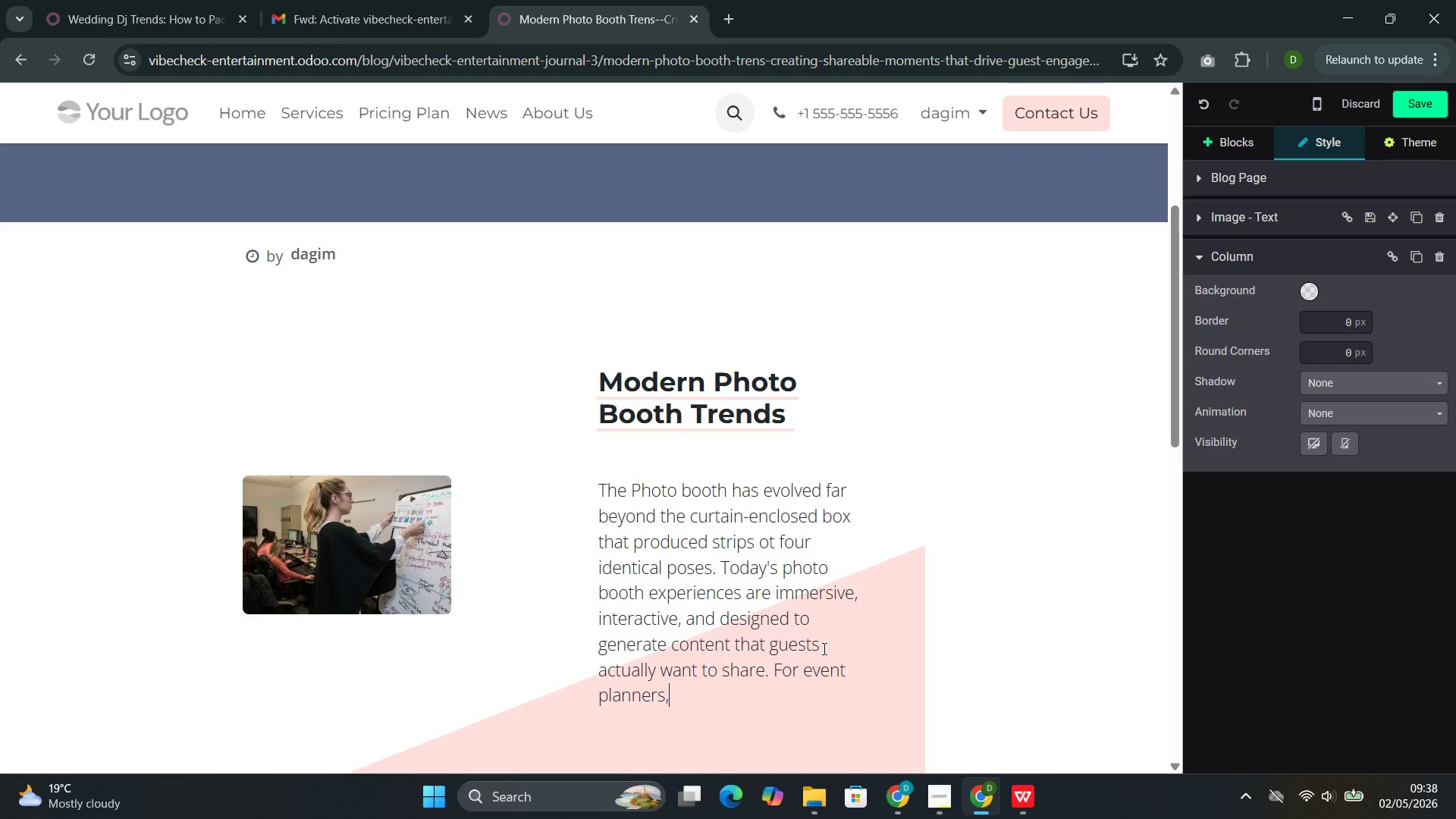 
type(the rih)
key(Backspace)
type(ght photo booth setuo)
key(Backspace)
type(p)
 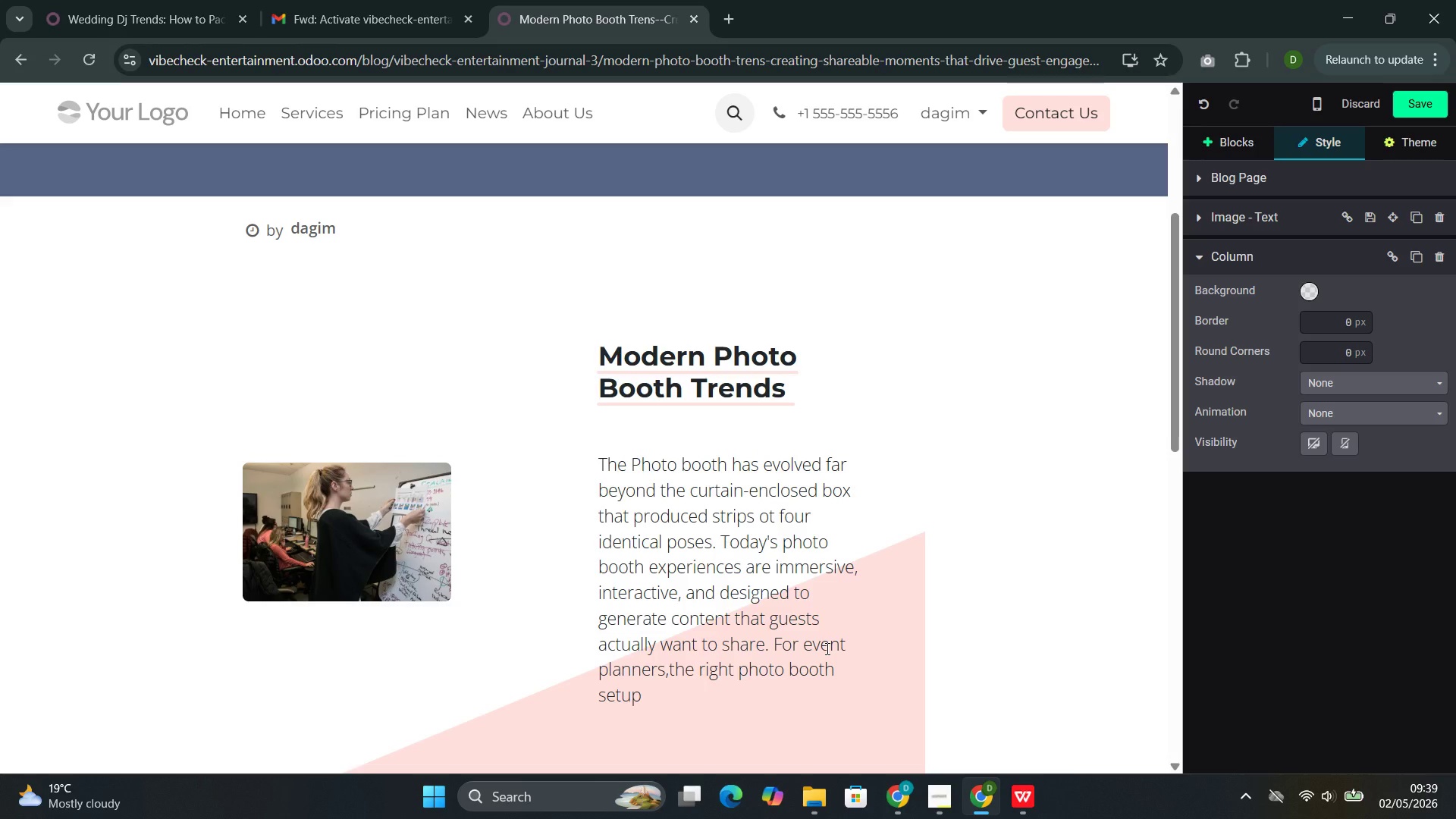 
type( ser)
 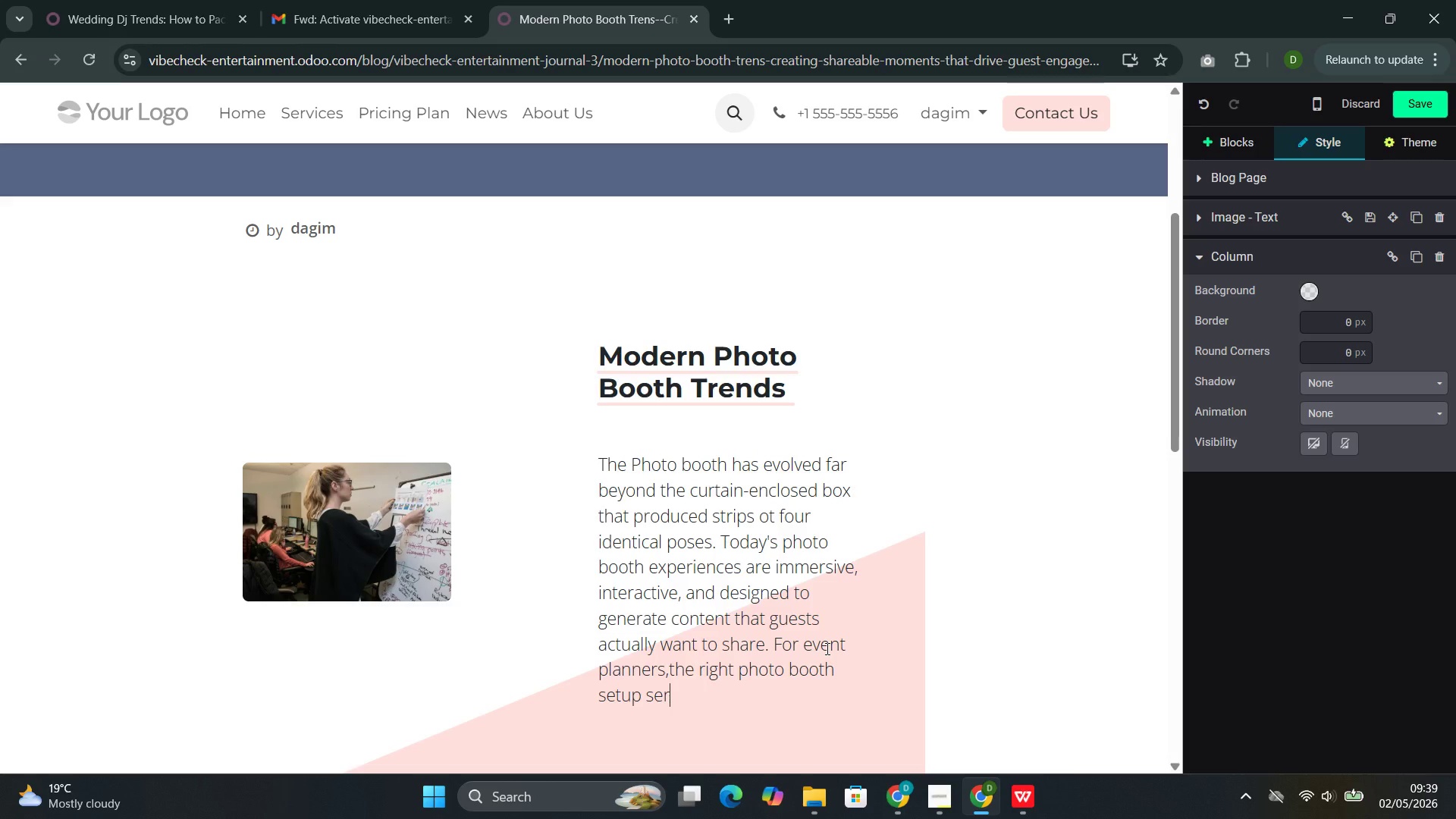 
type(ves mul)
 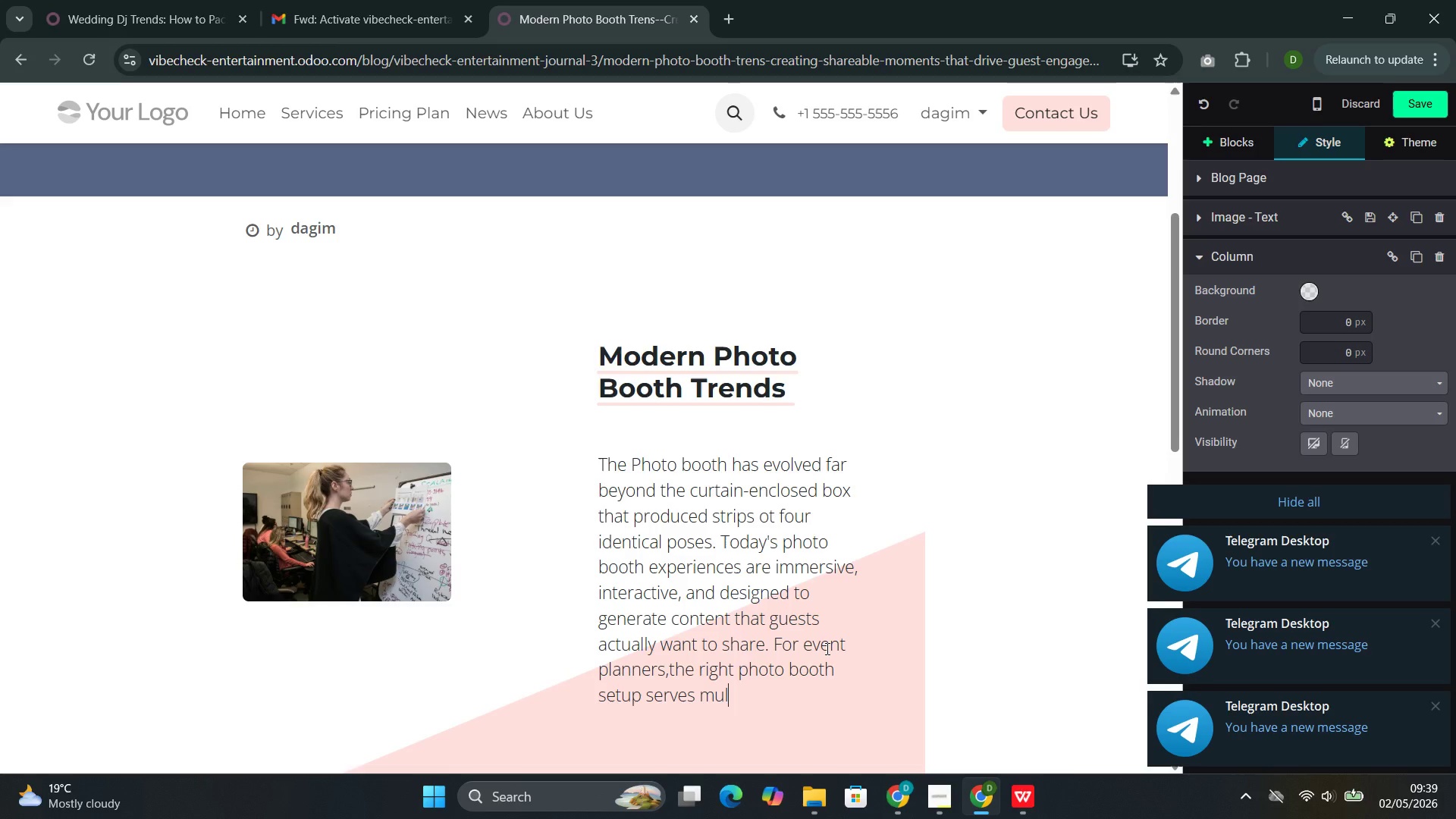 
wait(33.81)
 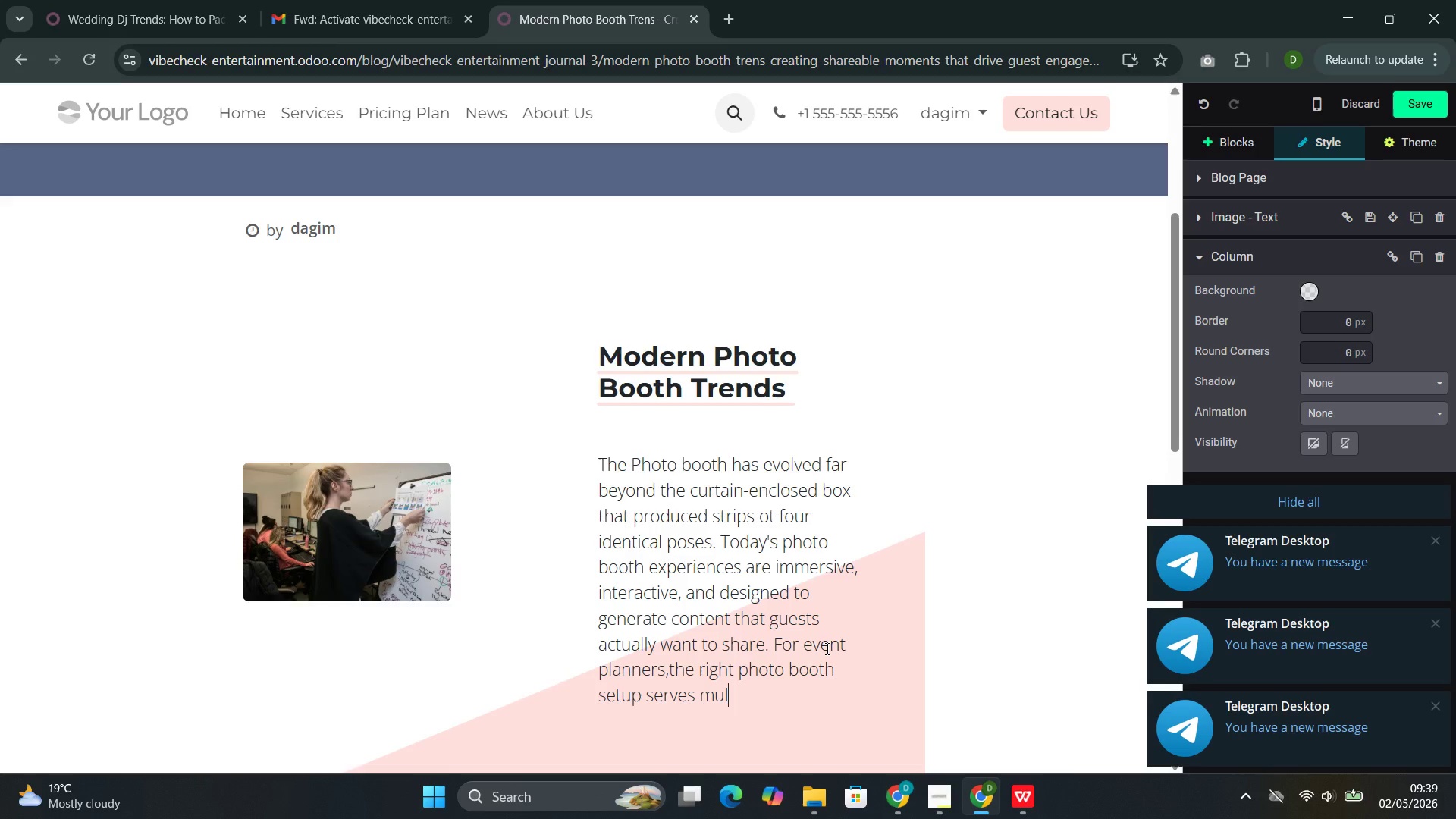 
type(tiple functiona)
 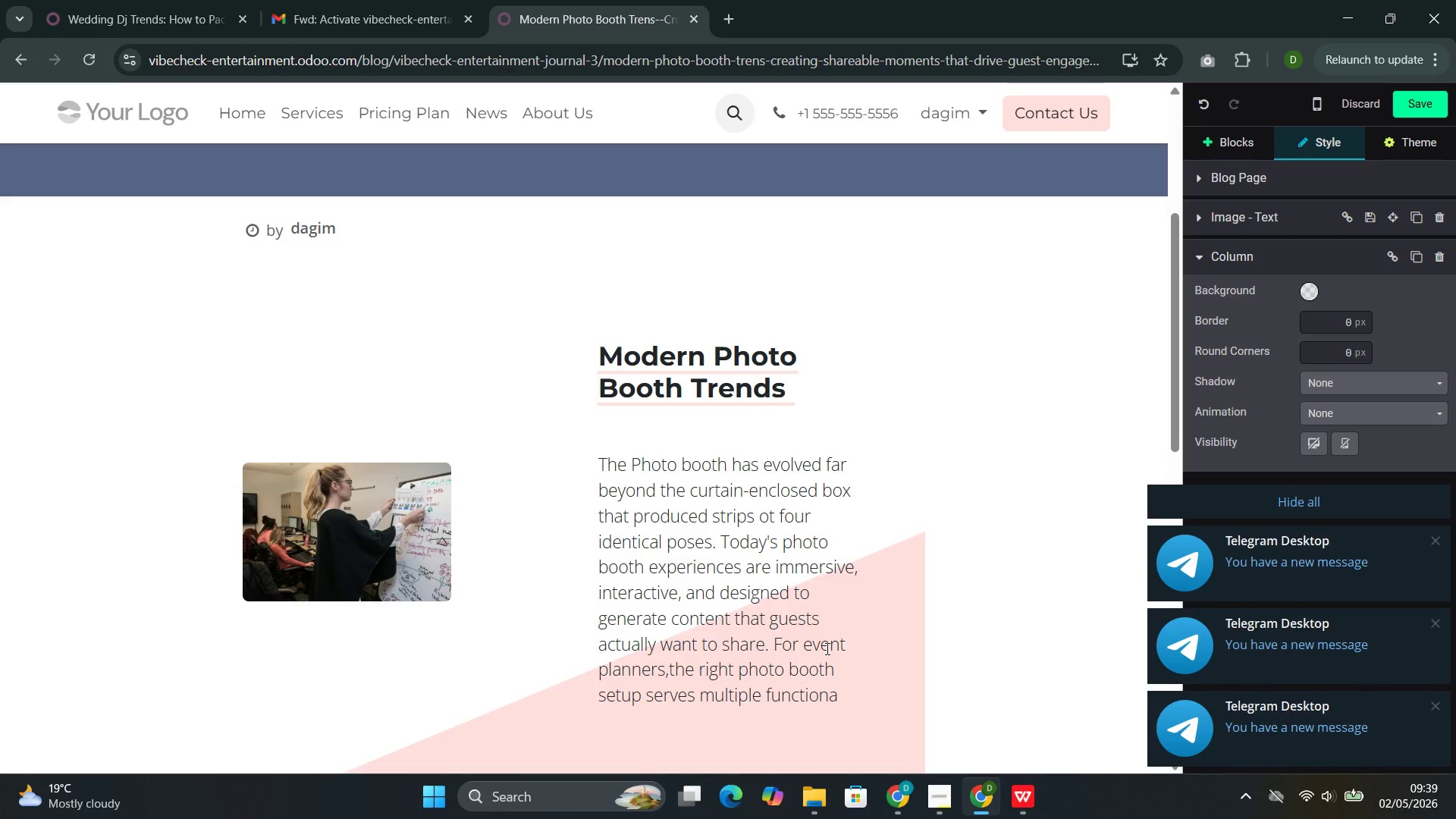 
key(Backspace)
 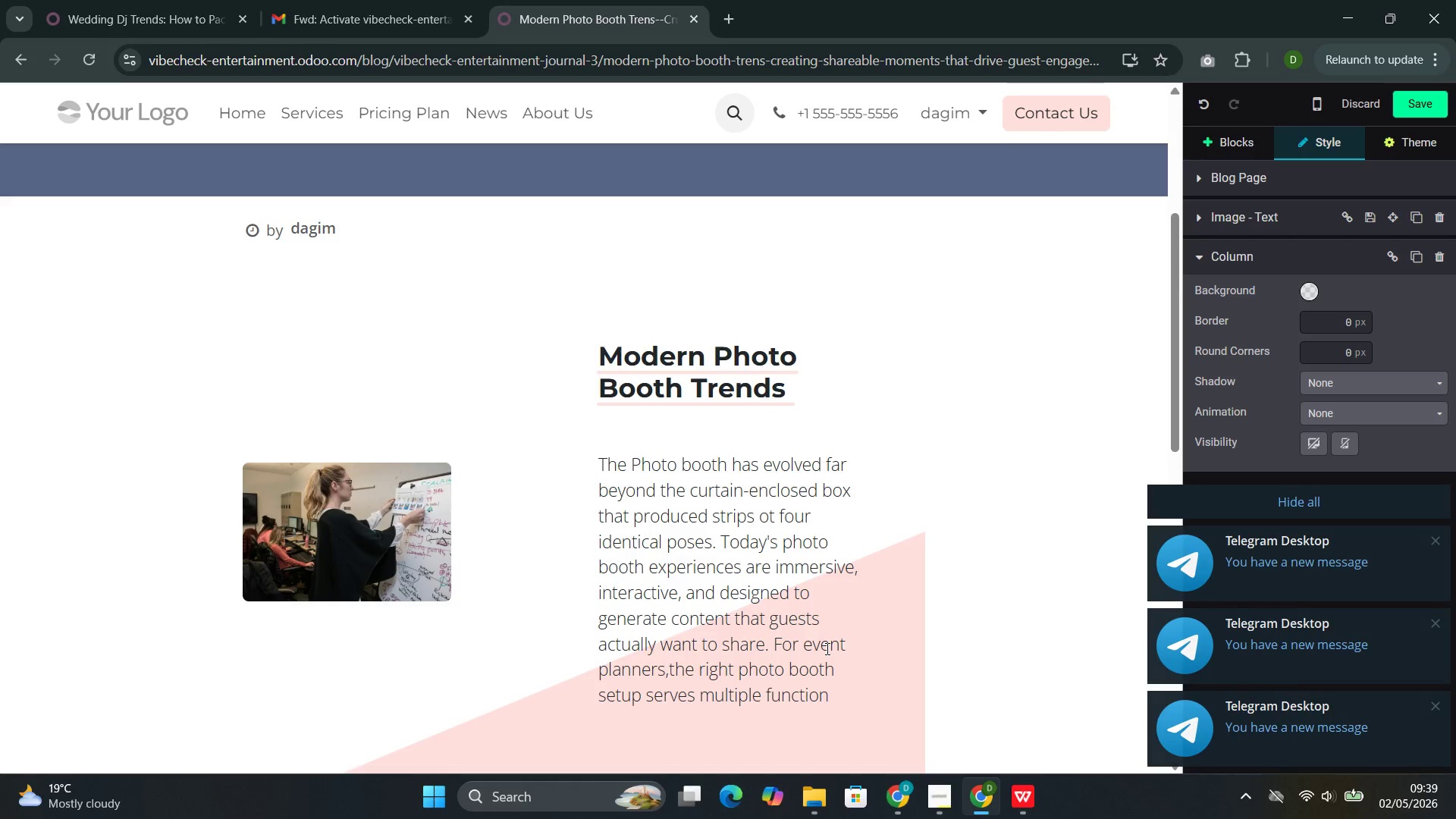 
key(S)
 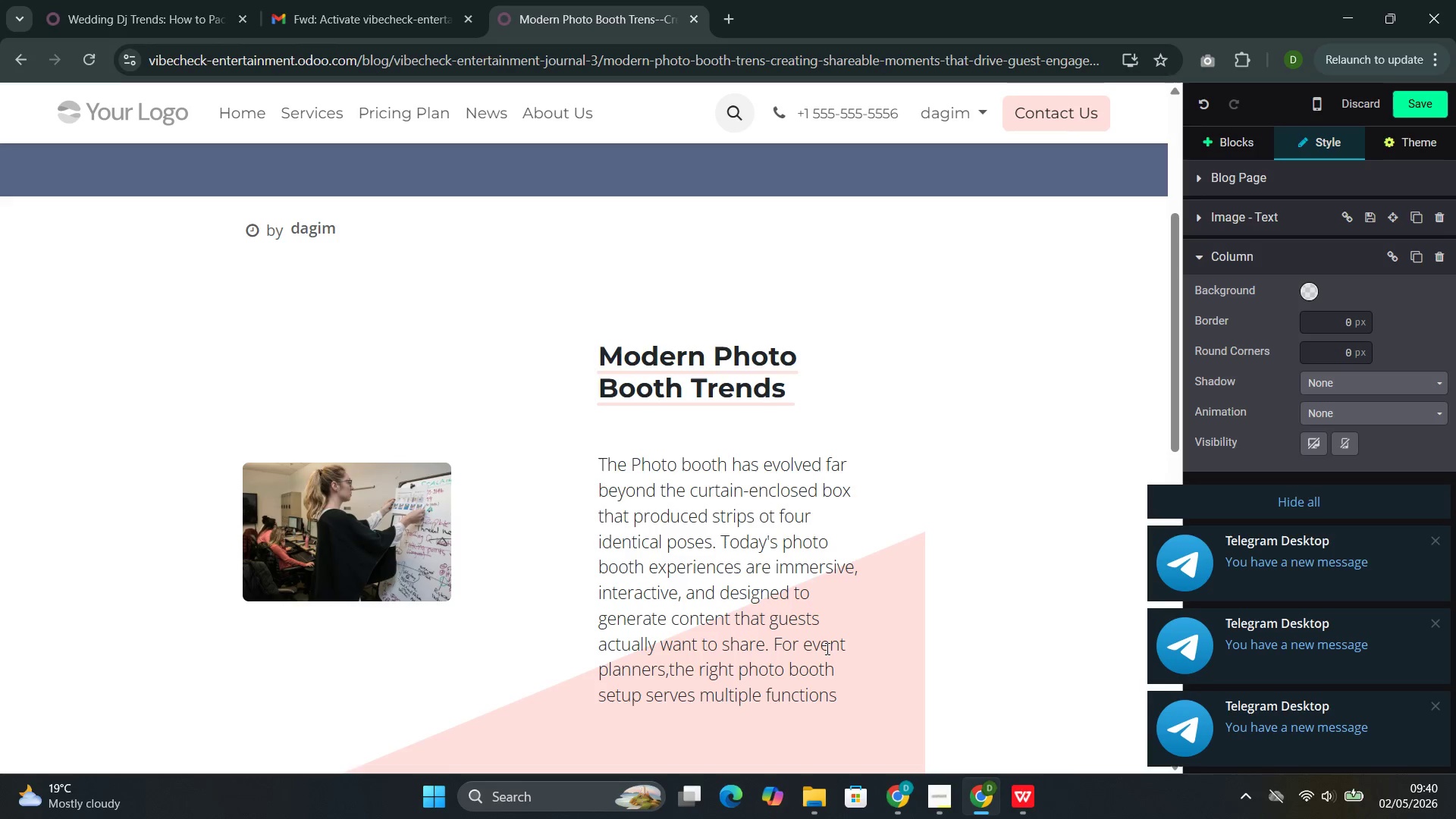 
wait(24.67)
 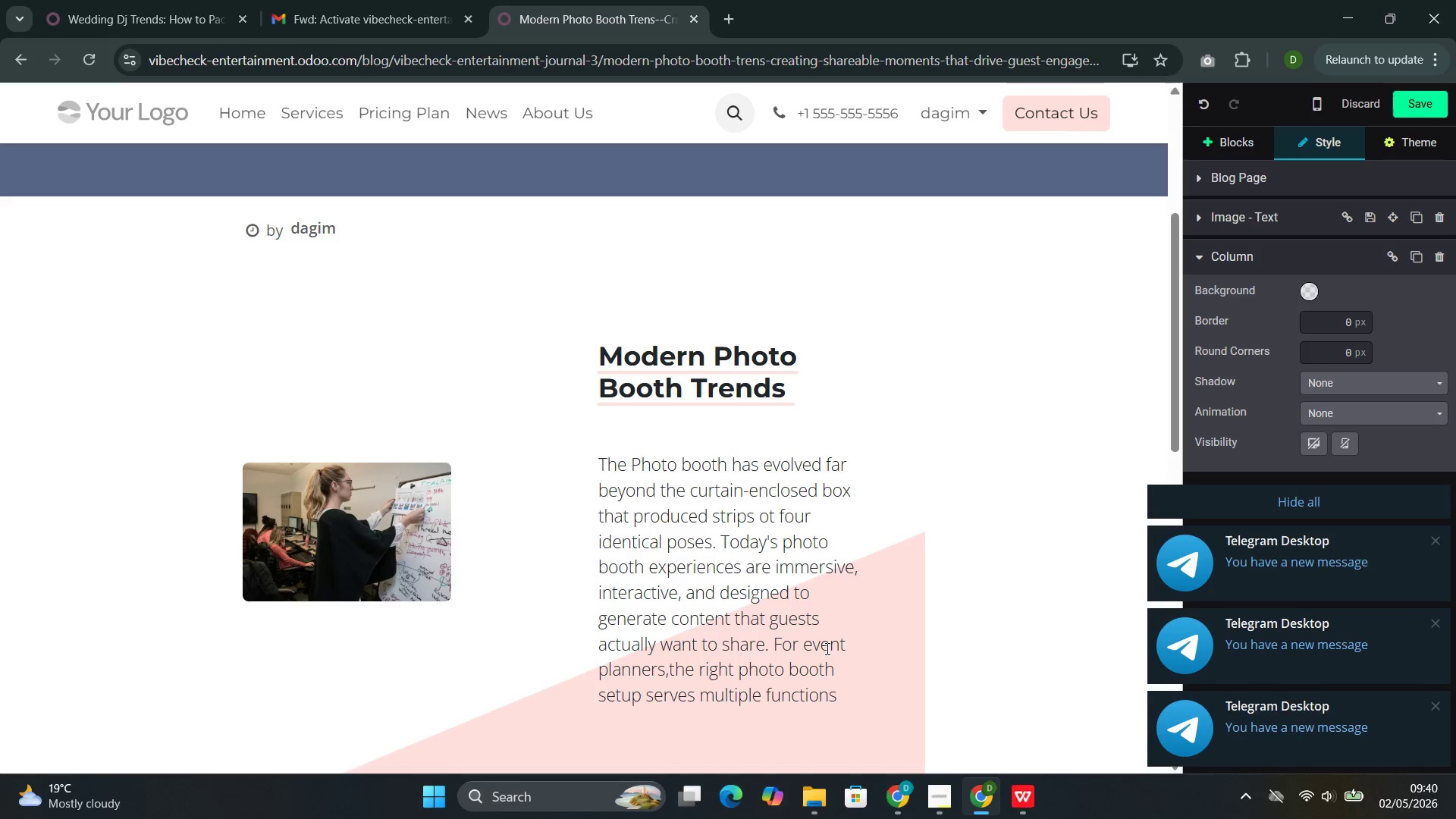 
key(Shift+ShiftLeft)
 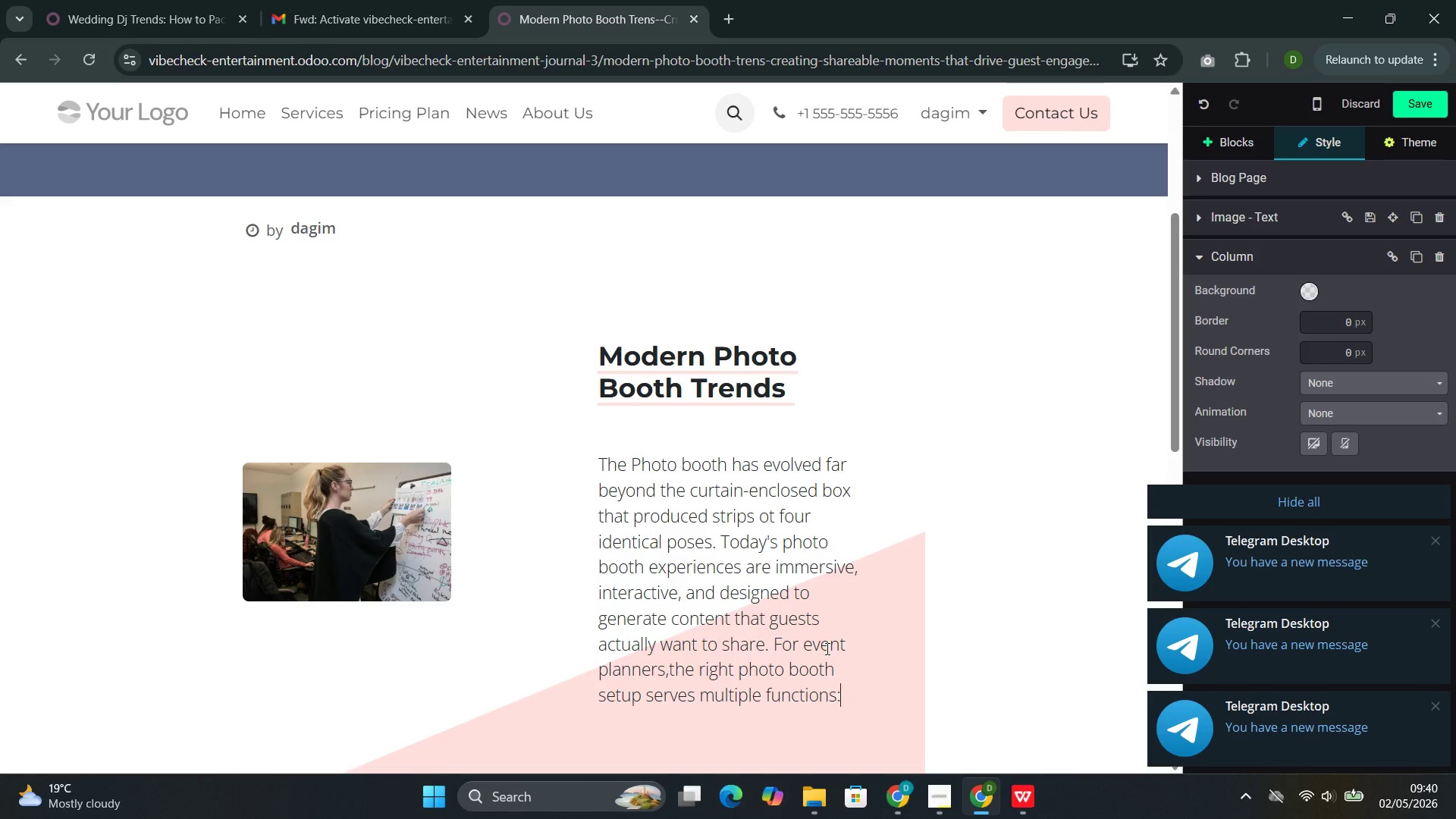 
key(Shift+Semicolon)
 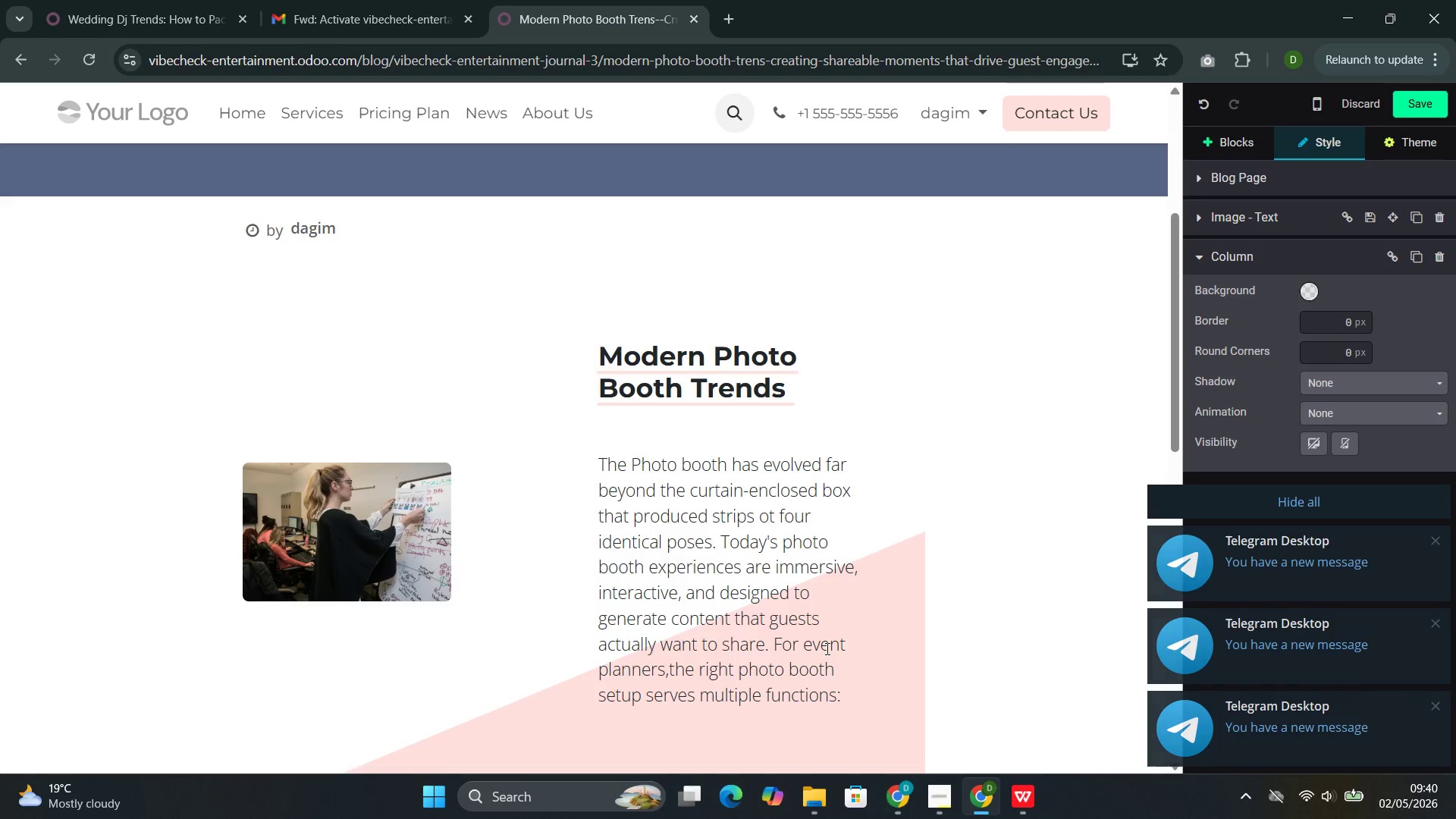 
wait(9.67)
 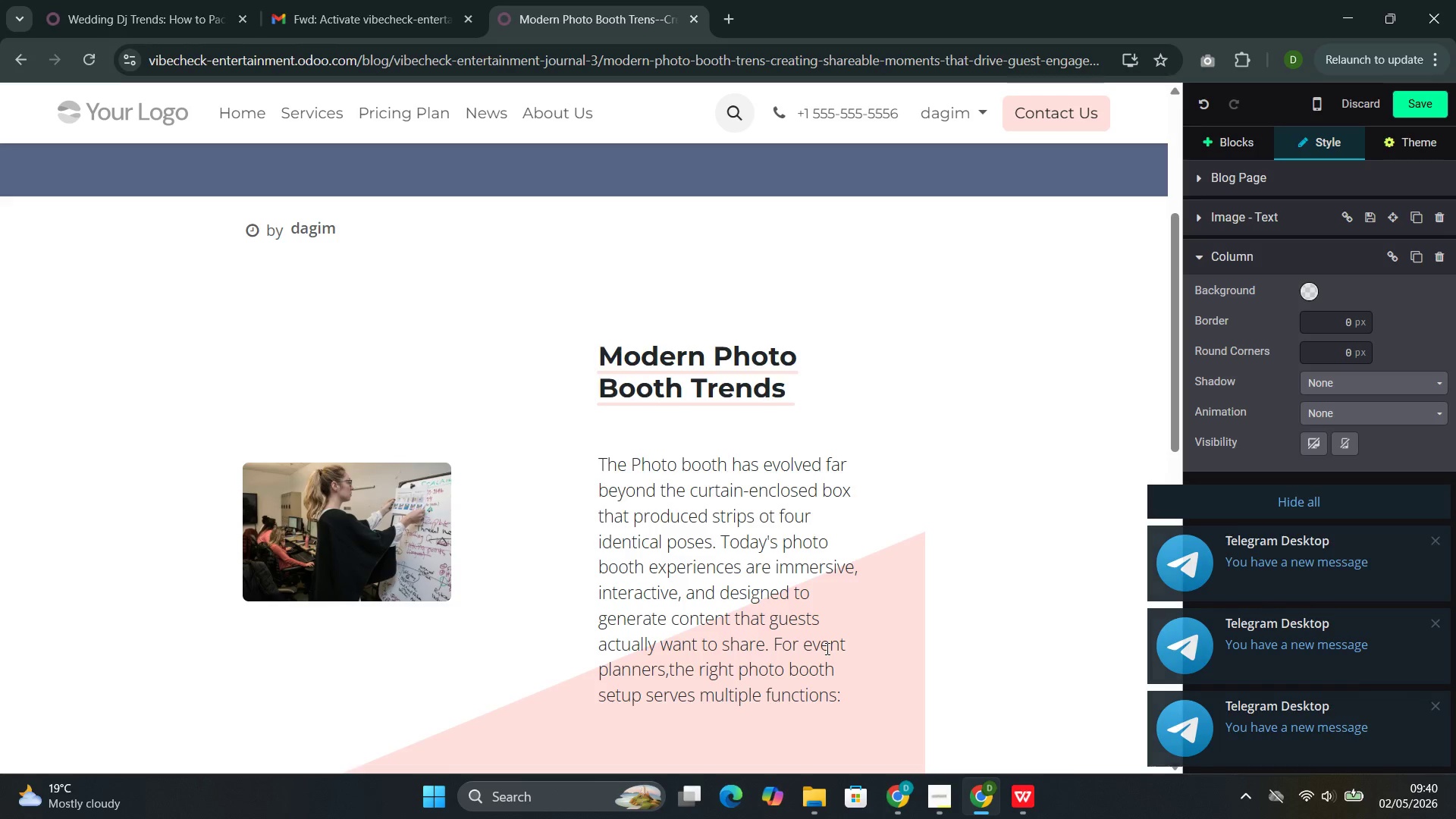 
type( ente)
 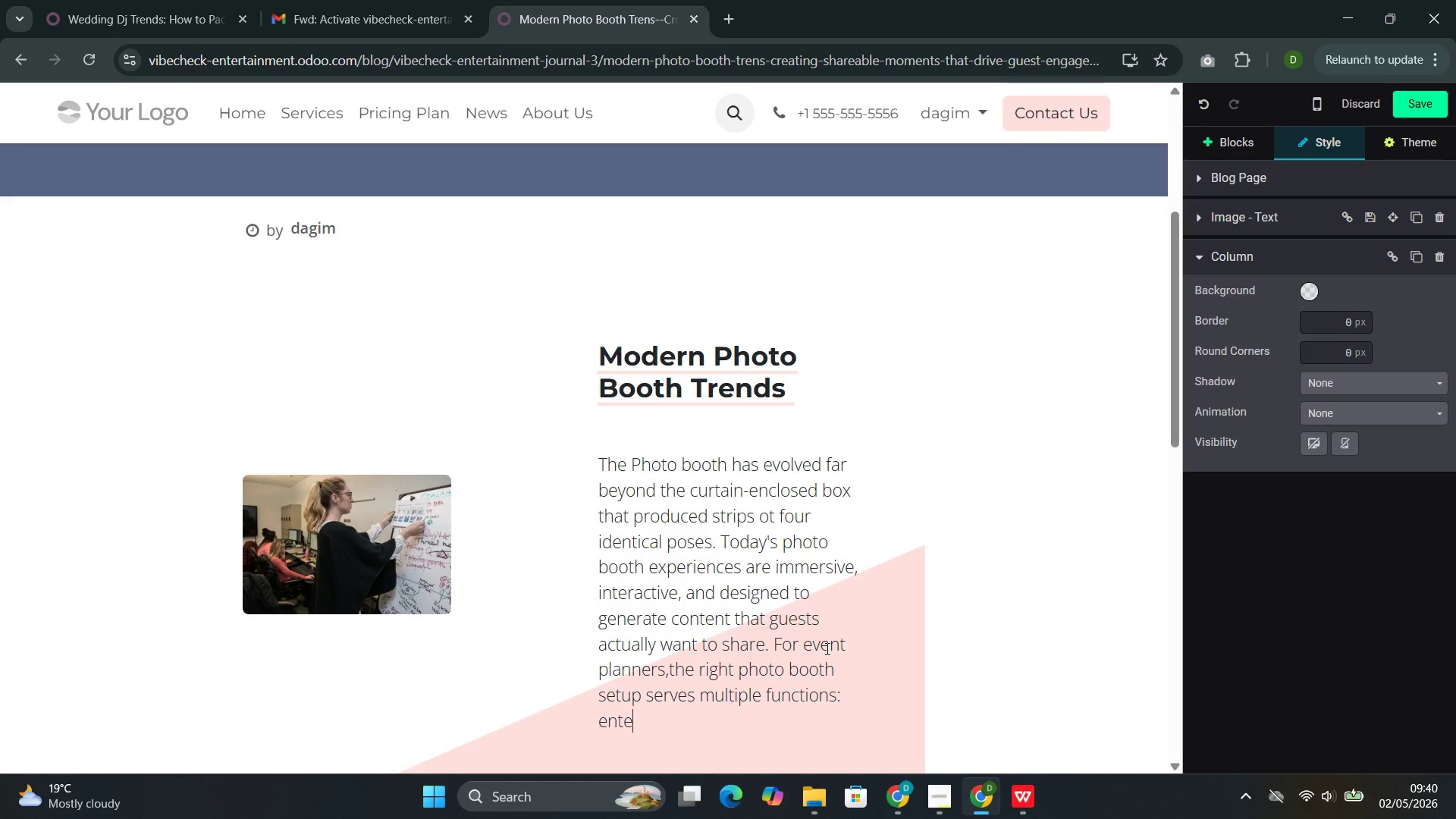 
type(t)
key(Backspace)
type(rtainment during the )
 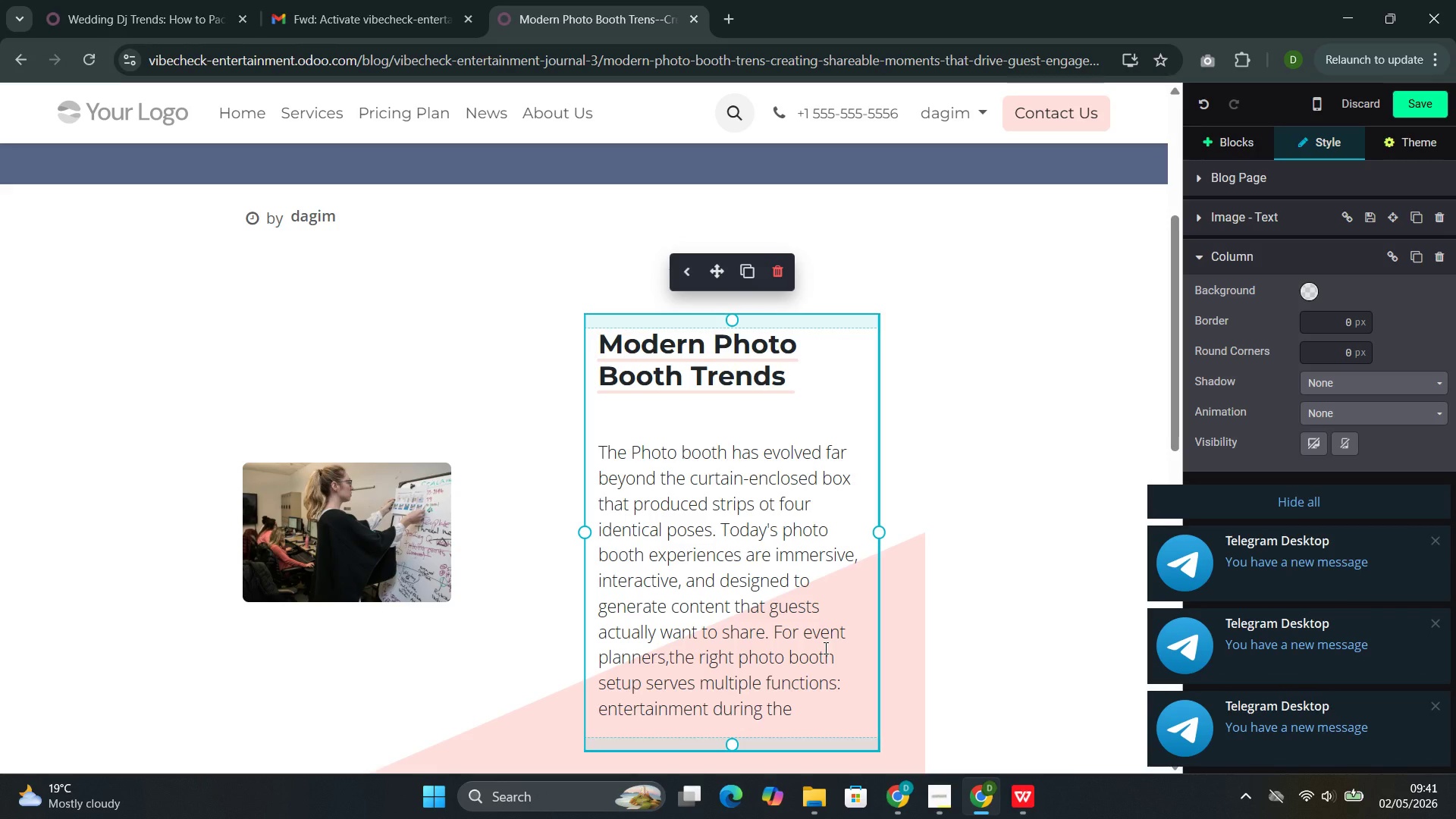 
wait(28.8)
 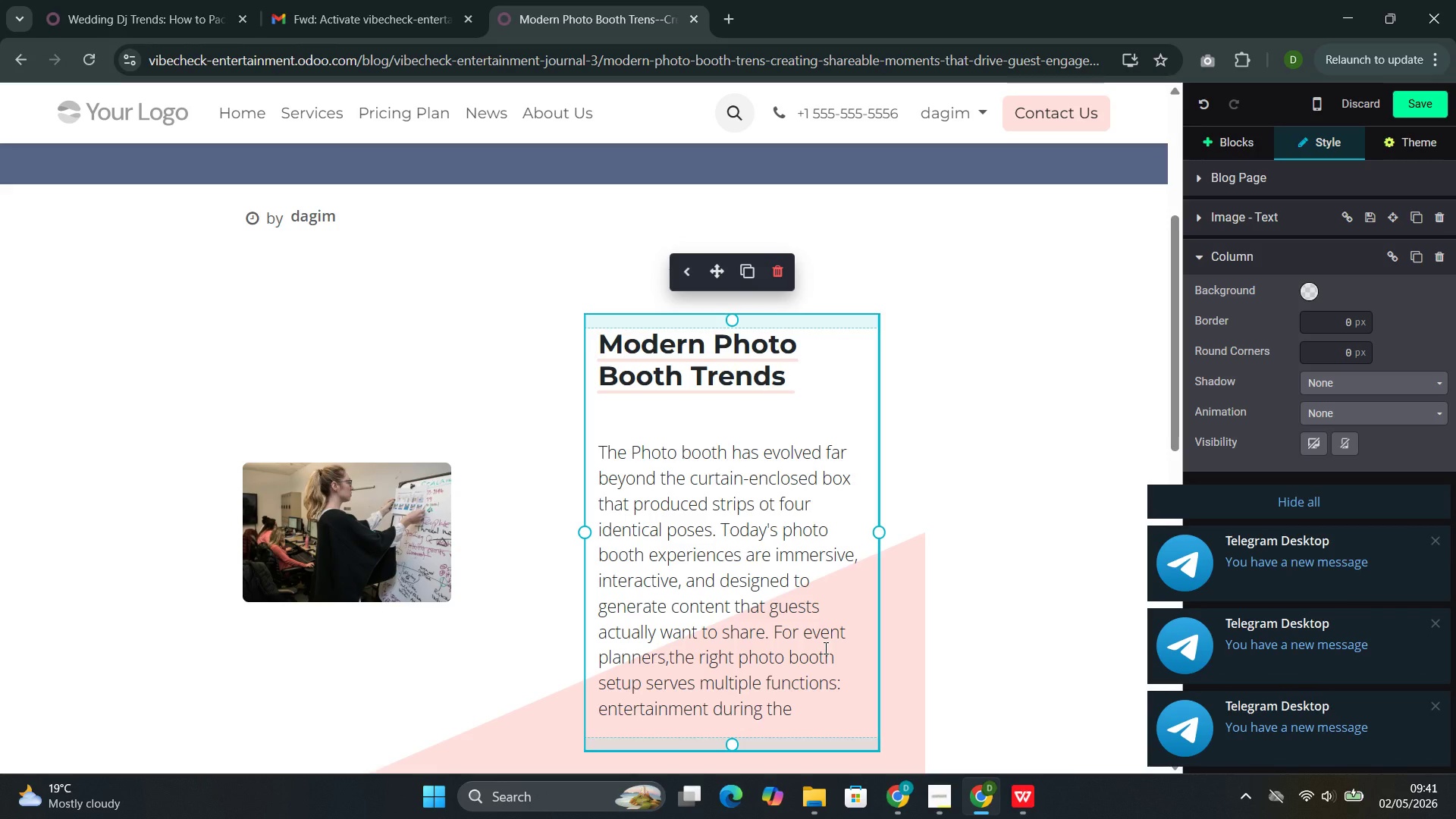 
type(event, a buit)
 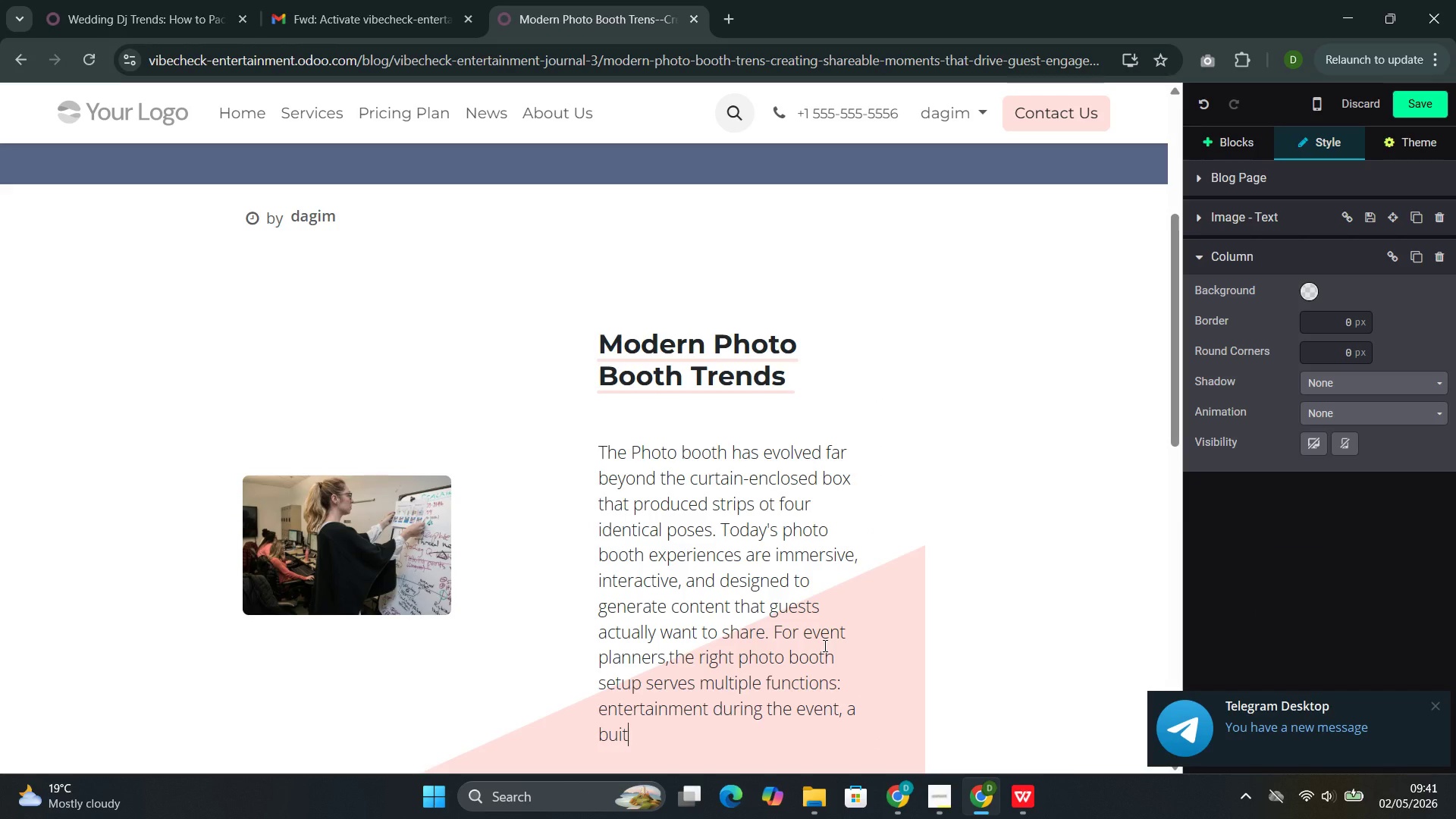 
key(ArrowLeft)
 